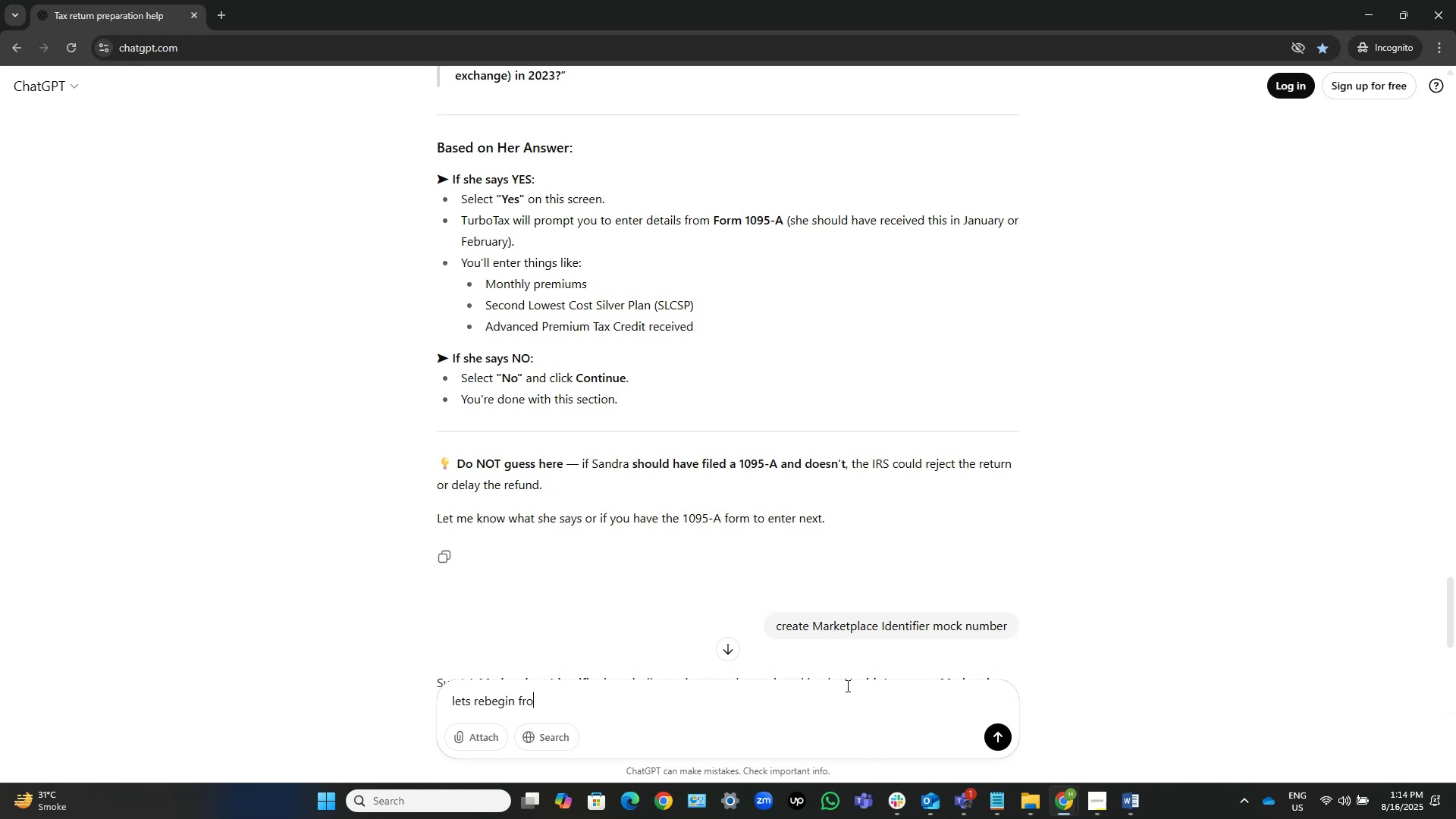 
key(Control+Shift+ArrowLeft)
 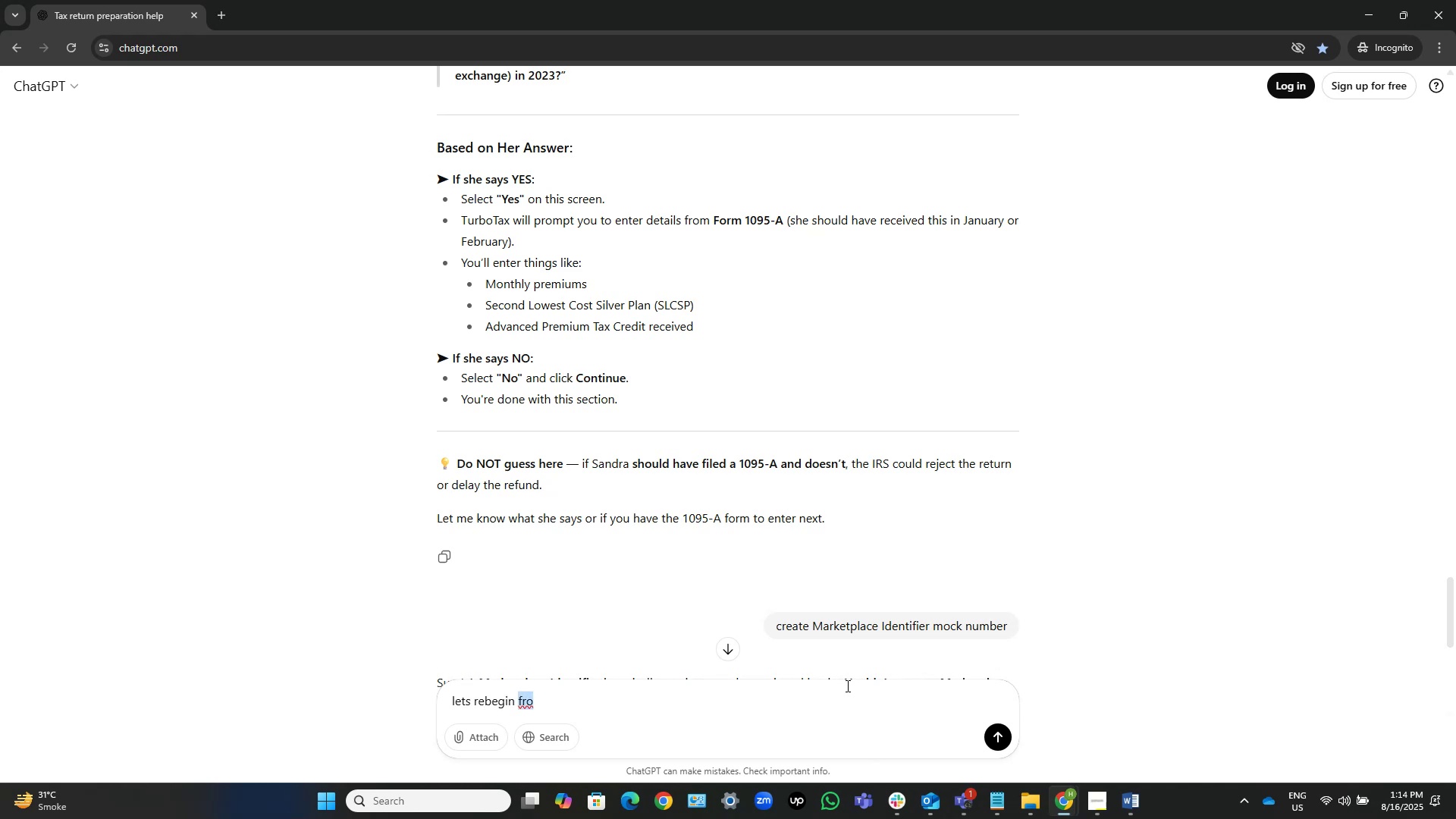 
type(from where we left off for student laon)
 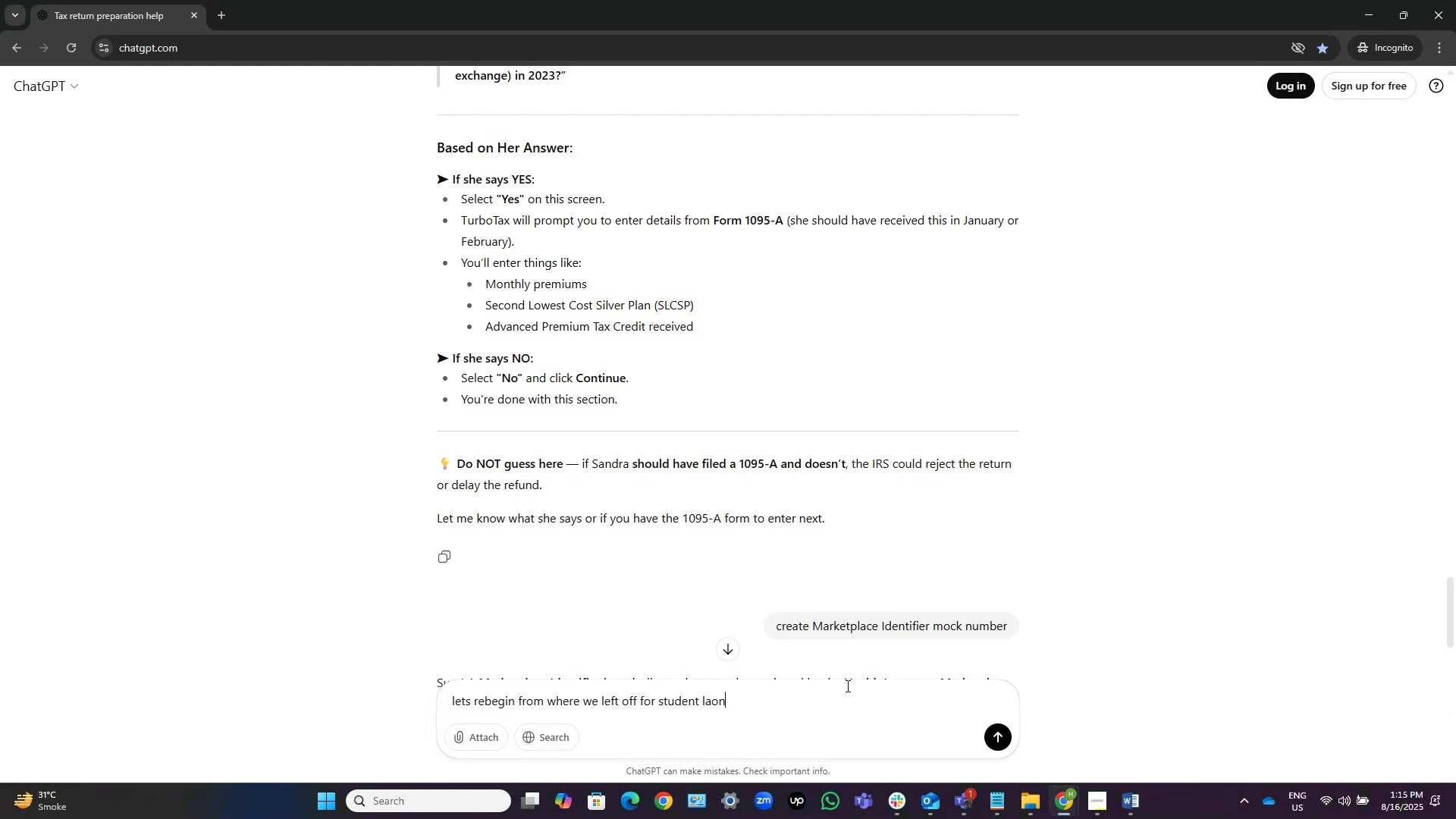 
key(Enter)
 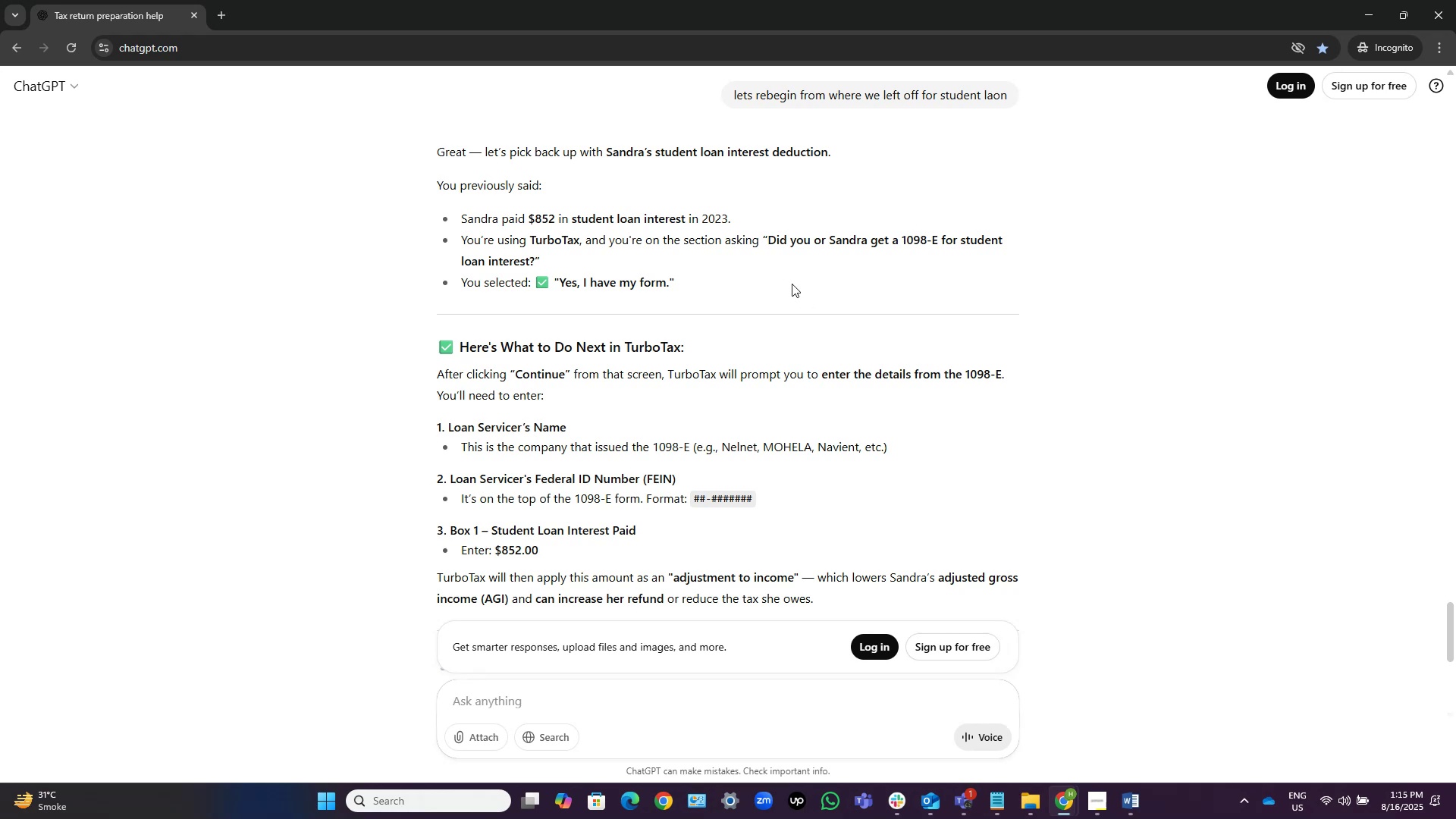 
wait(16.26)
 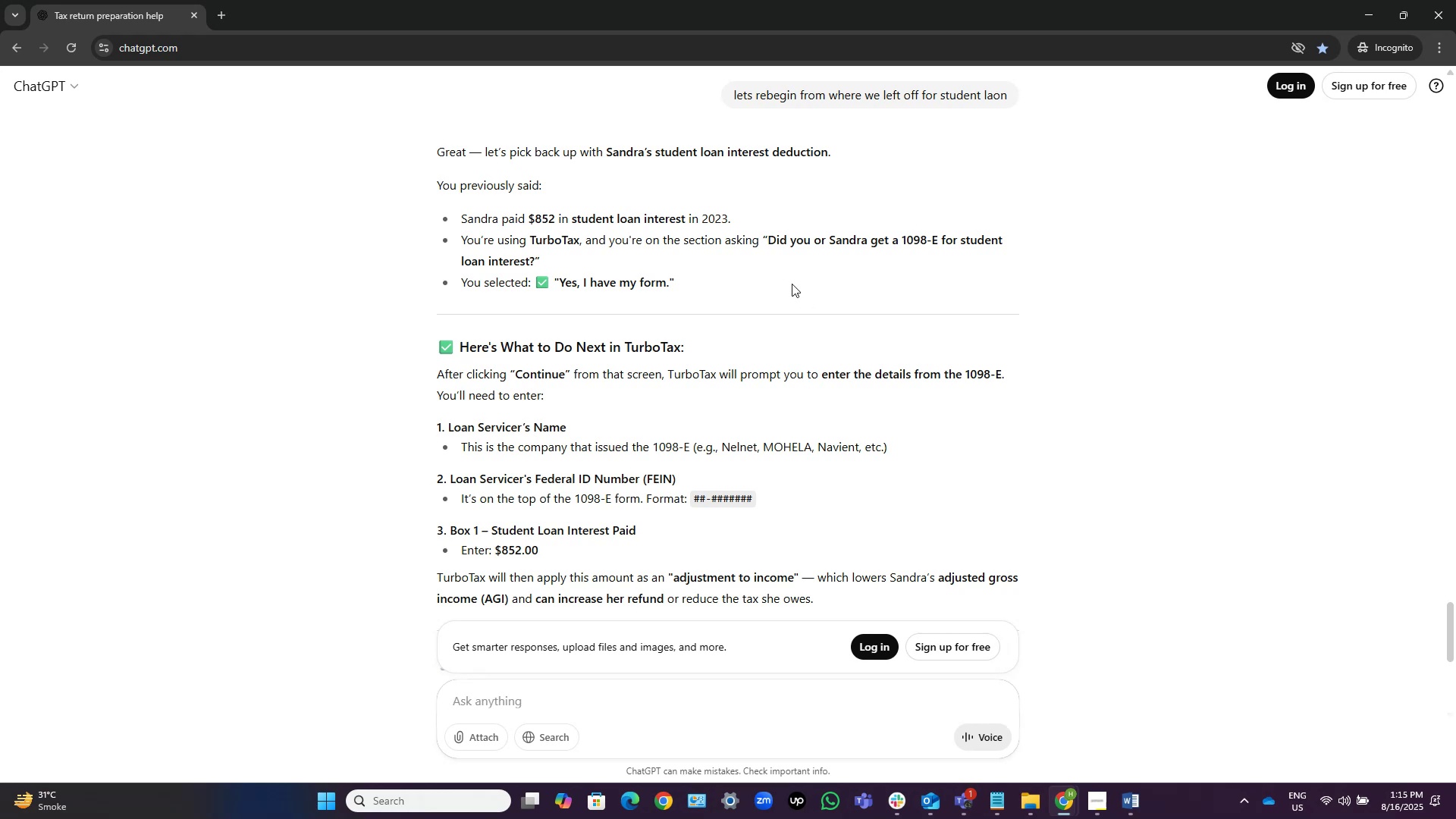 
scroll: coordinate [630, 299], scroll_direction: down, amount: 1.0
 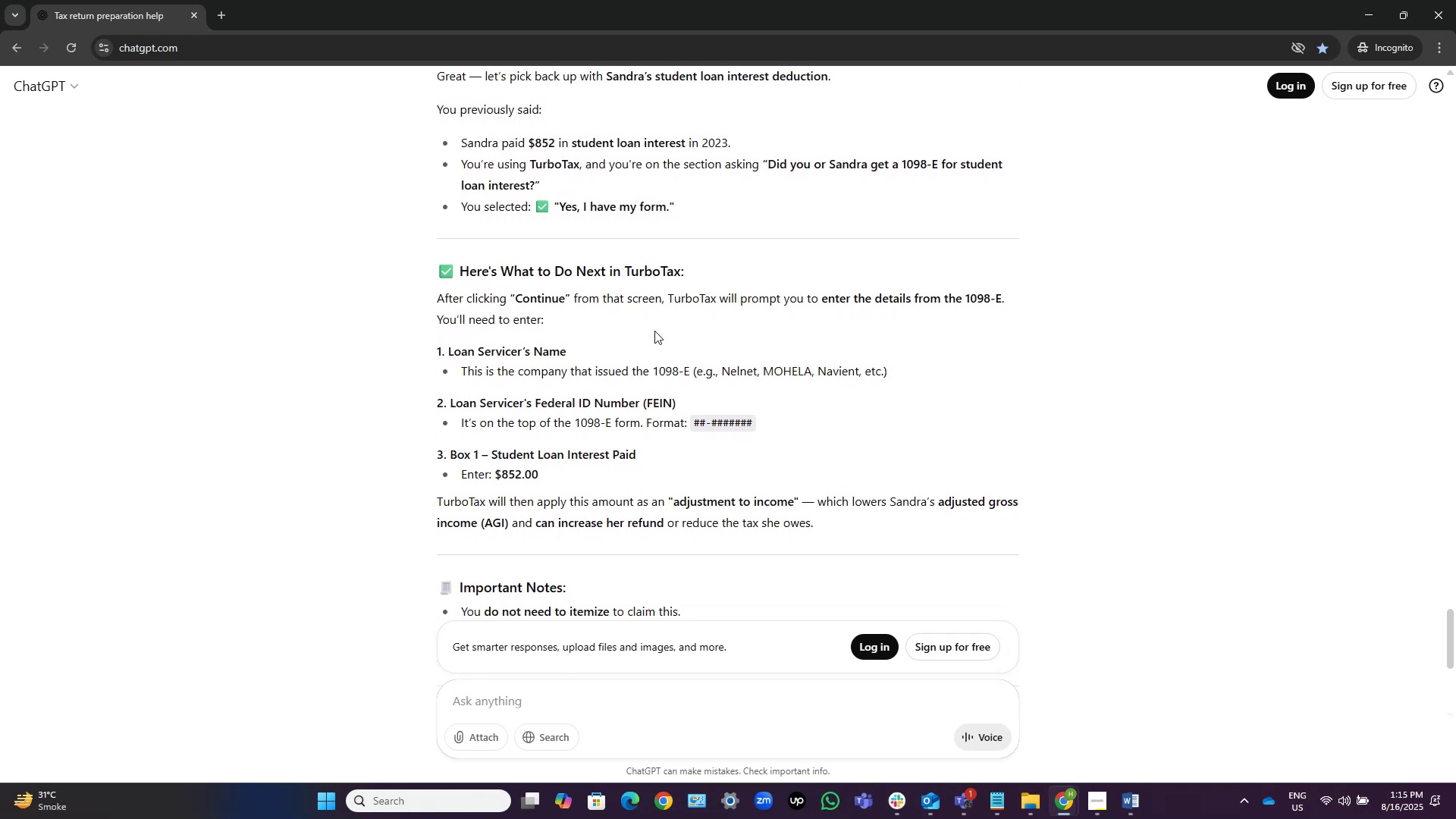 
key(Alt+AltLeft)
 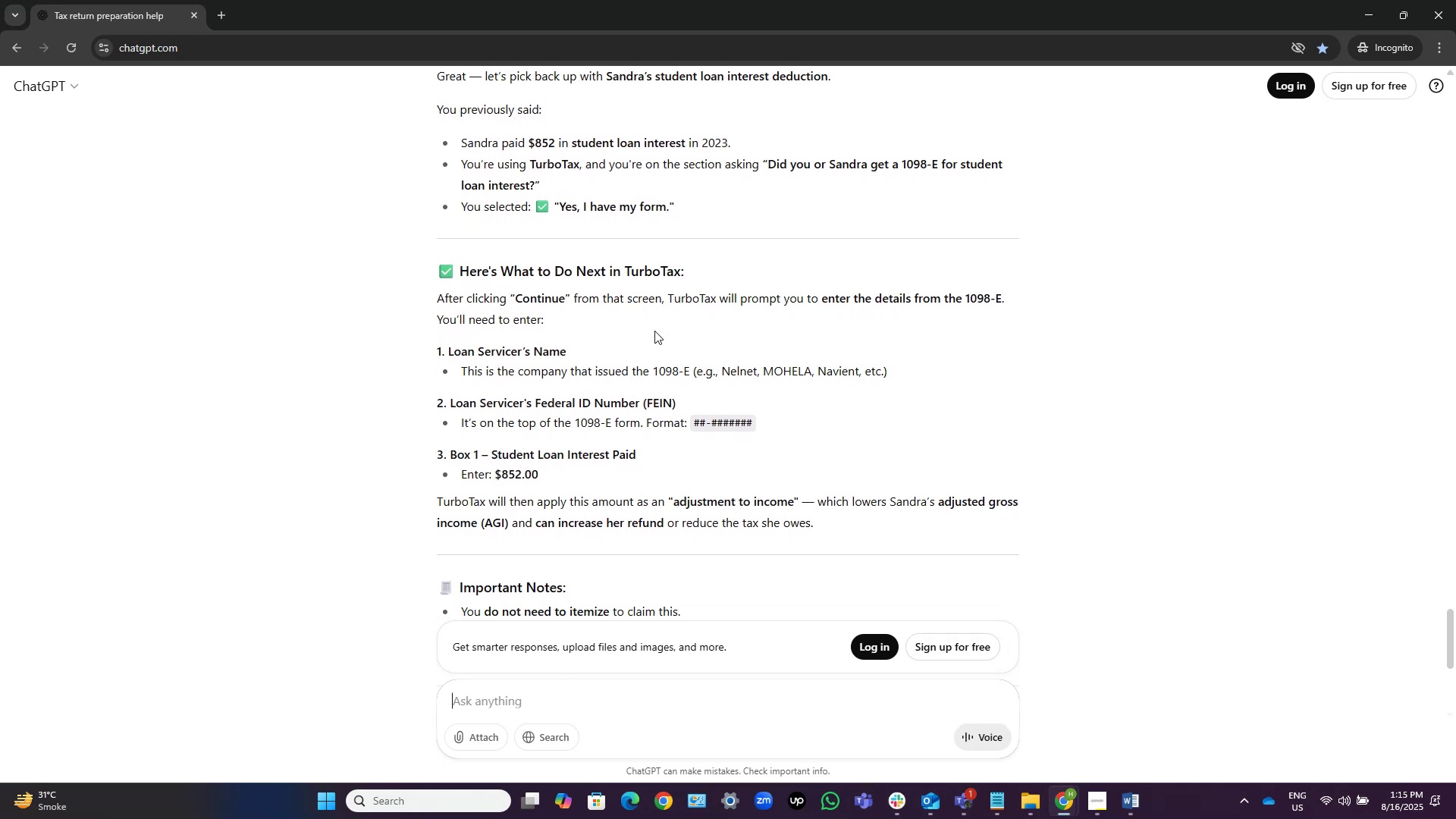 
key(Alt+Tab)
 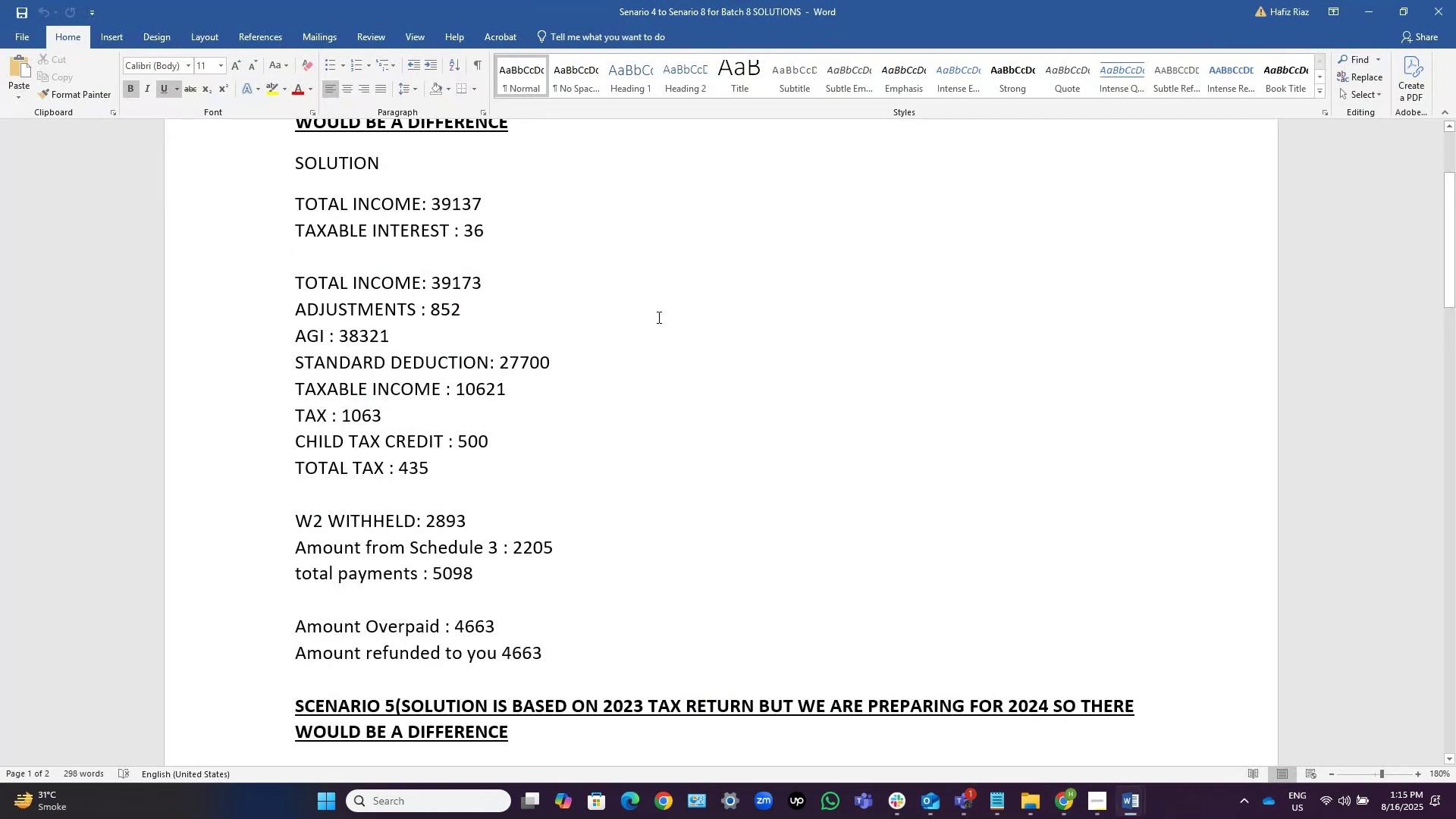 
key(Alt+AltLeft)
 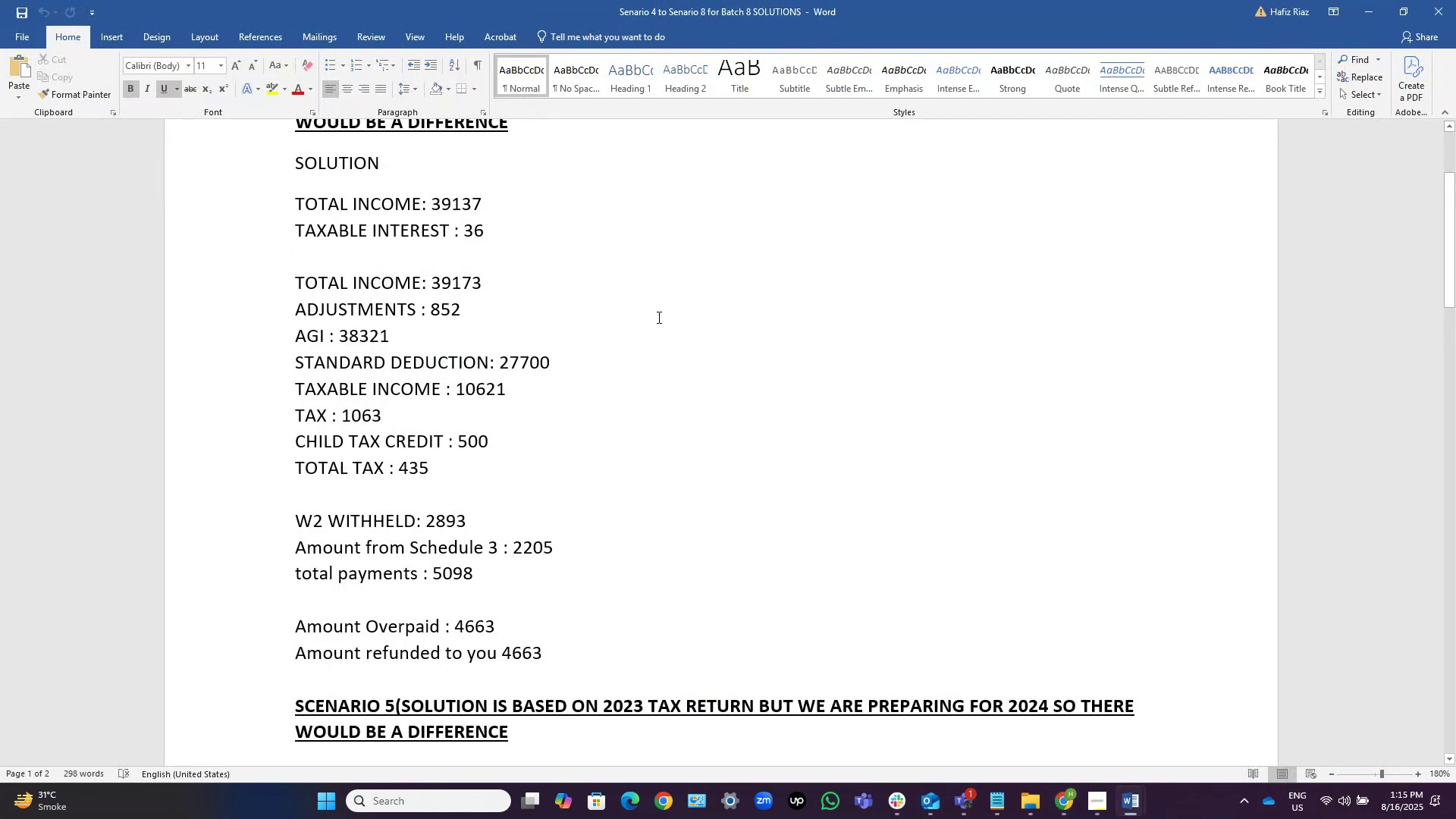 
key(Alt+Tab)
 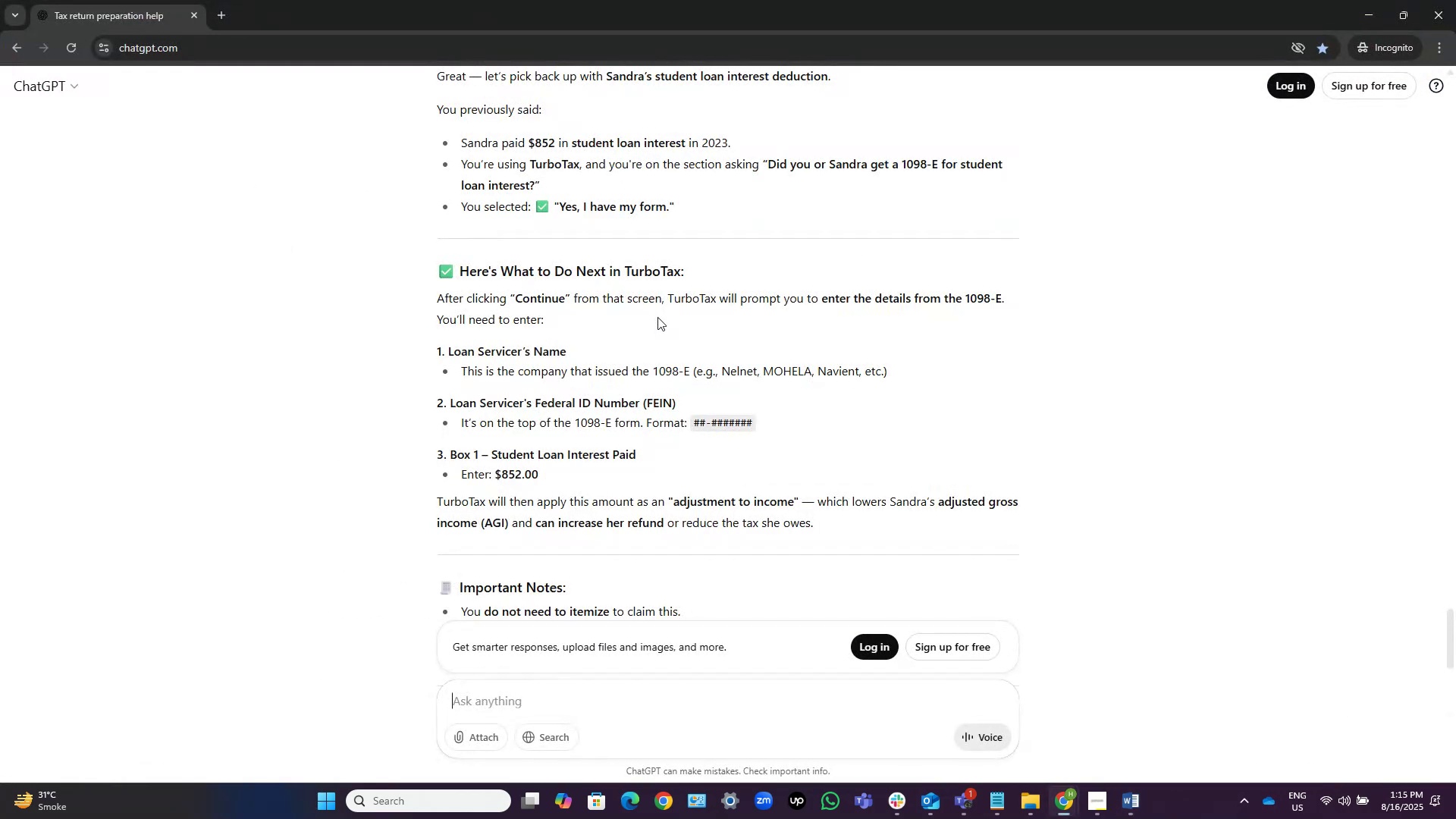 
key(Alt+Tab)
 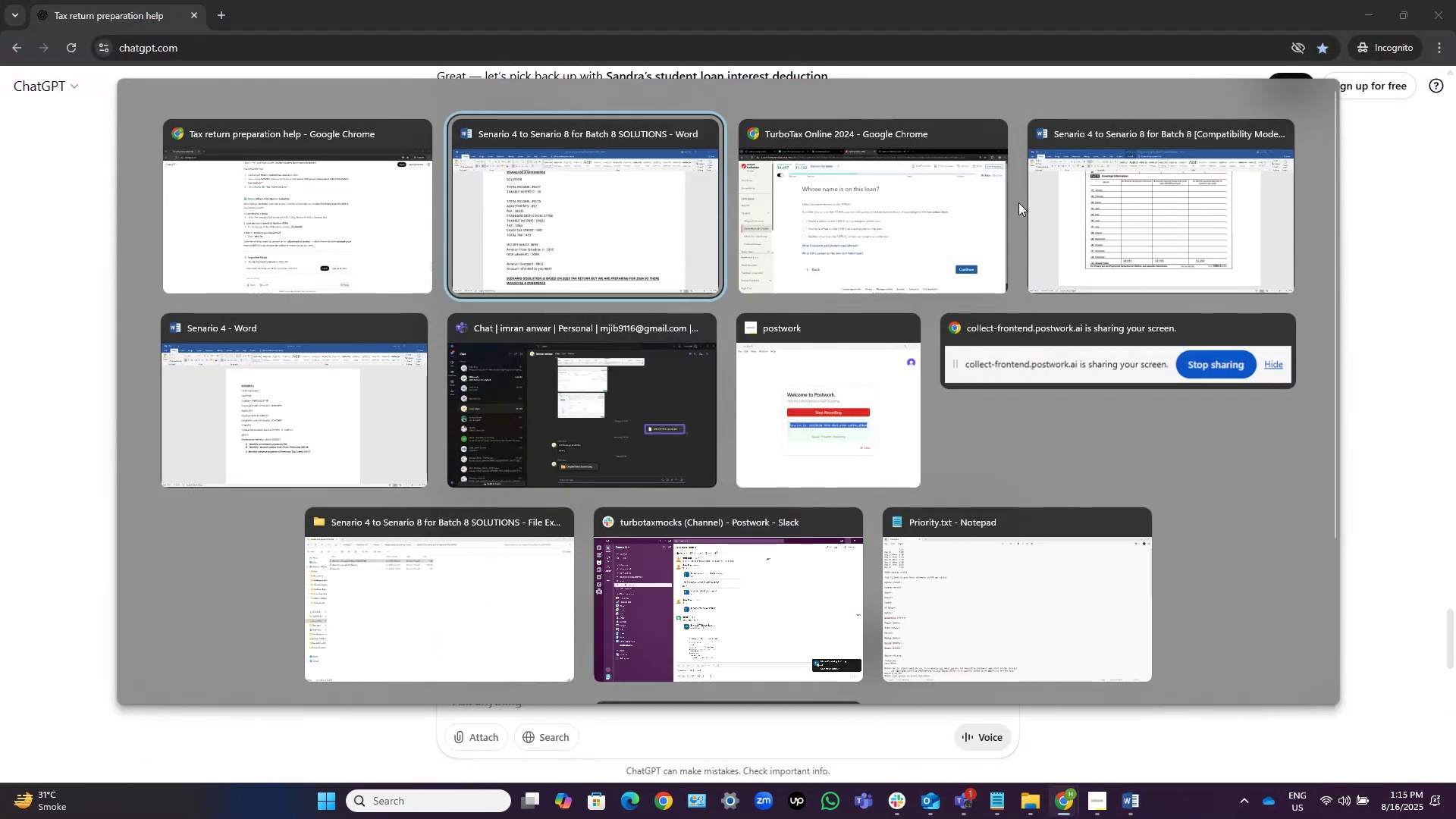 
left_click([887, 224])
 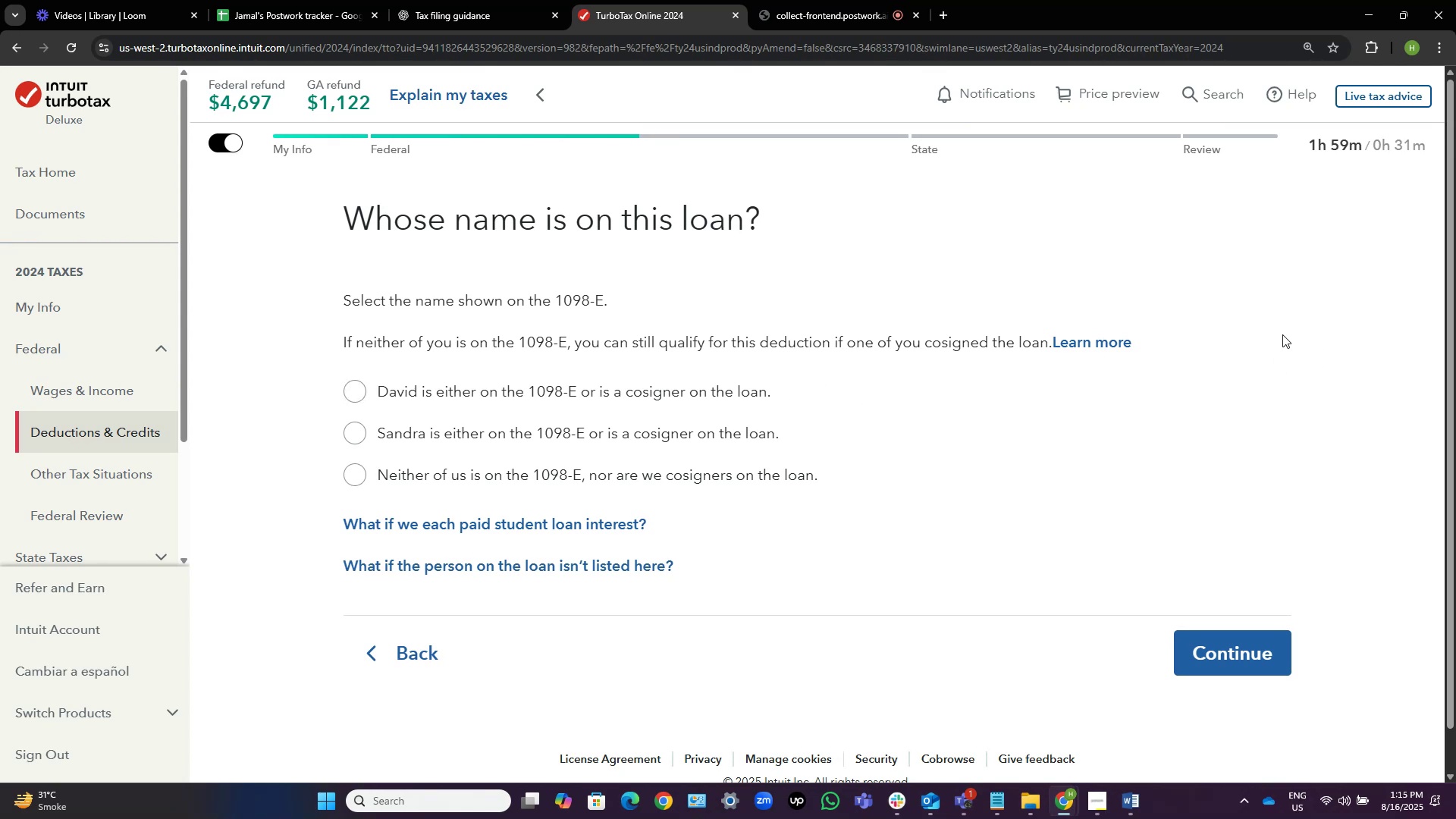 
wait(27.36)
 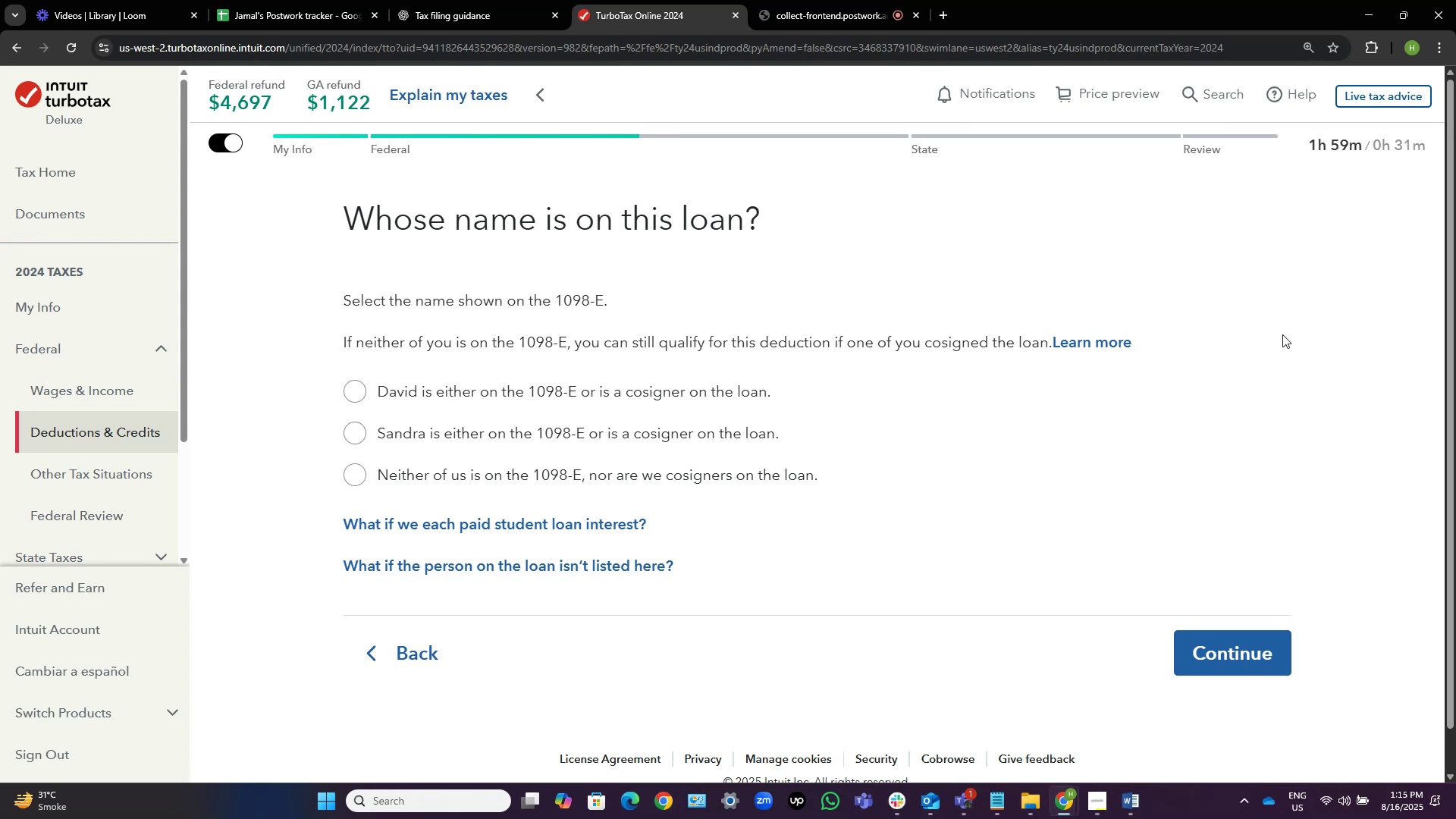 
left_click([360, 431])
 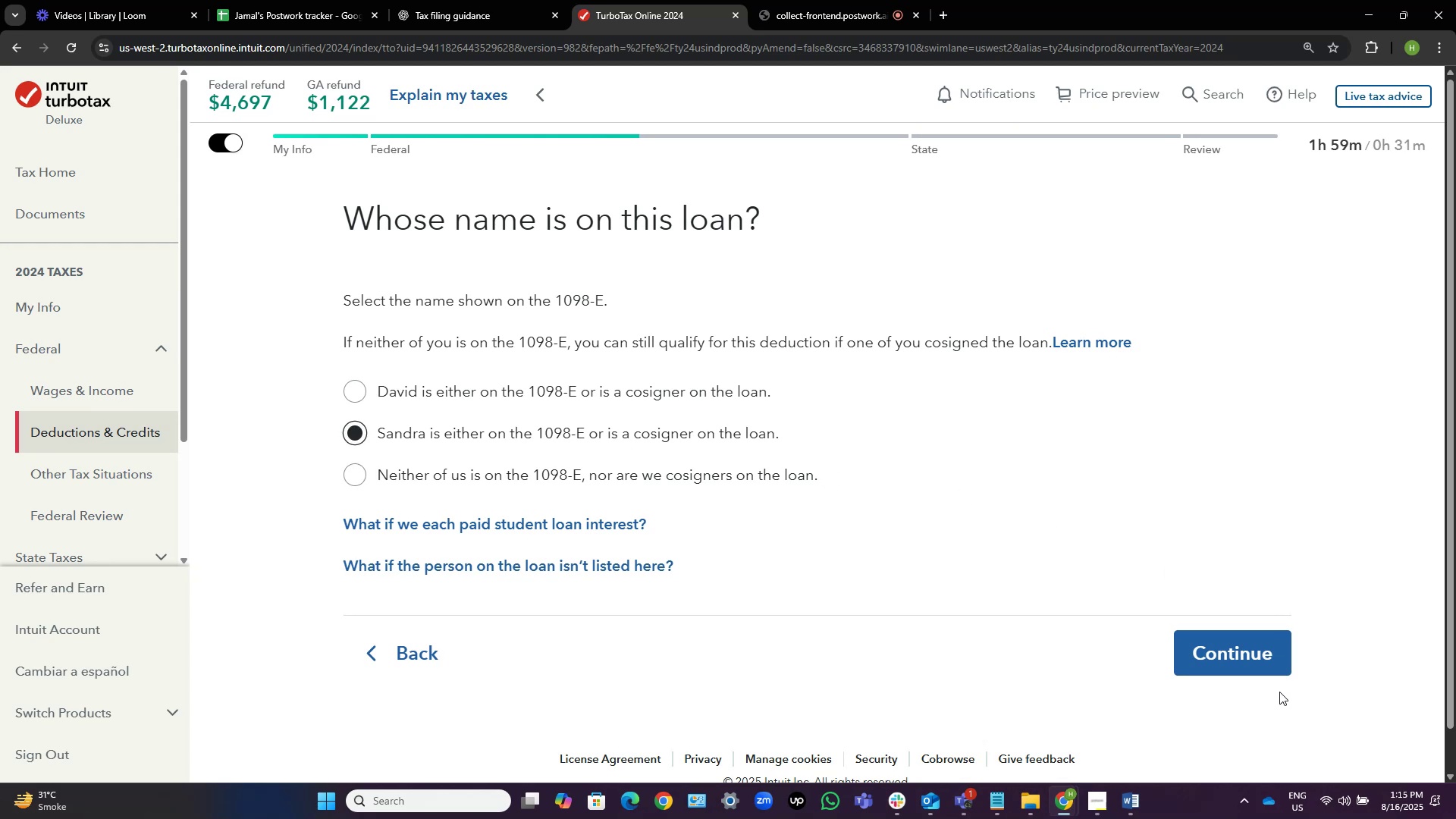 
left_click([1245, 648])
 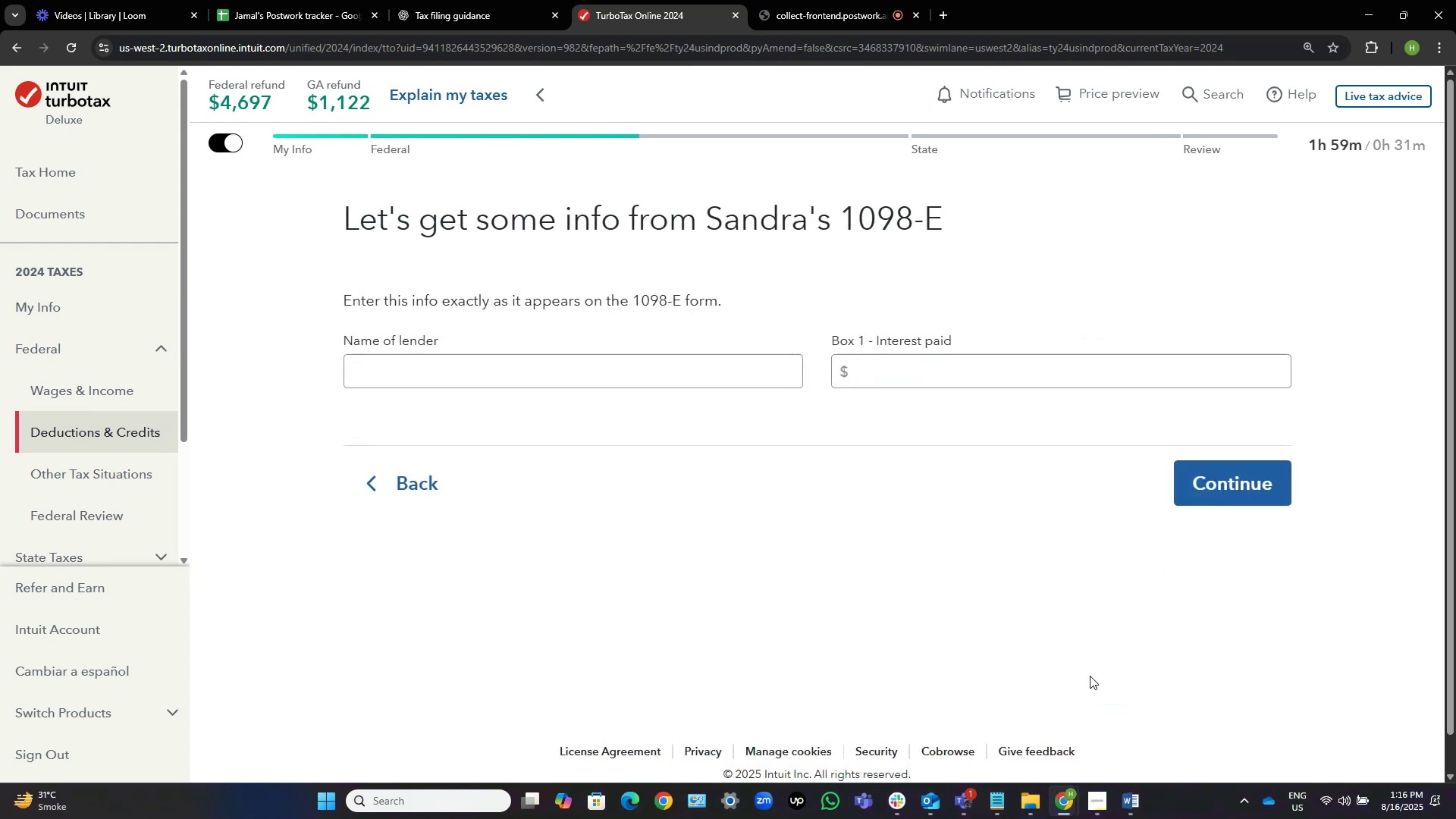 
wait(11.17)
 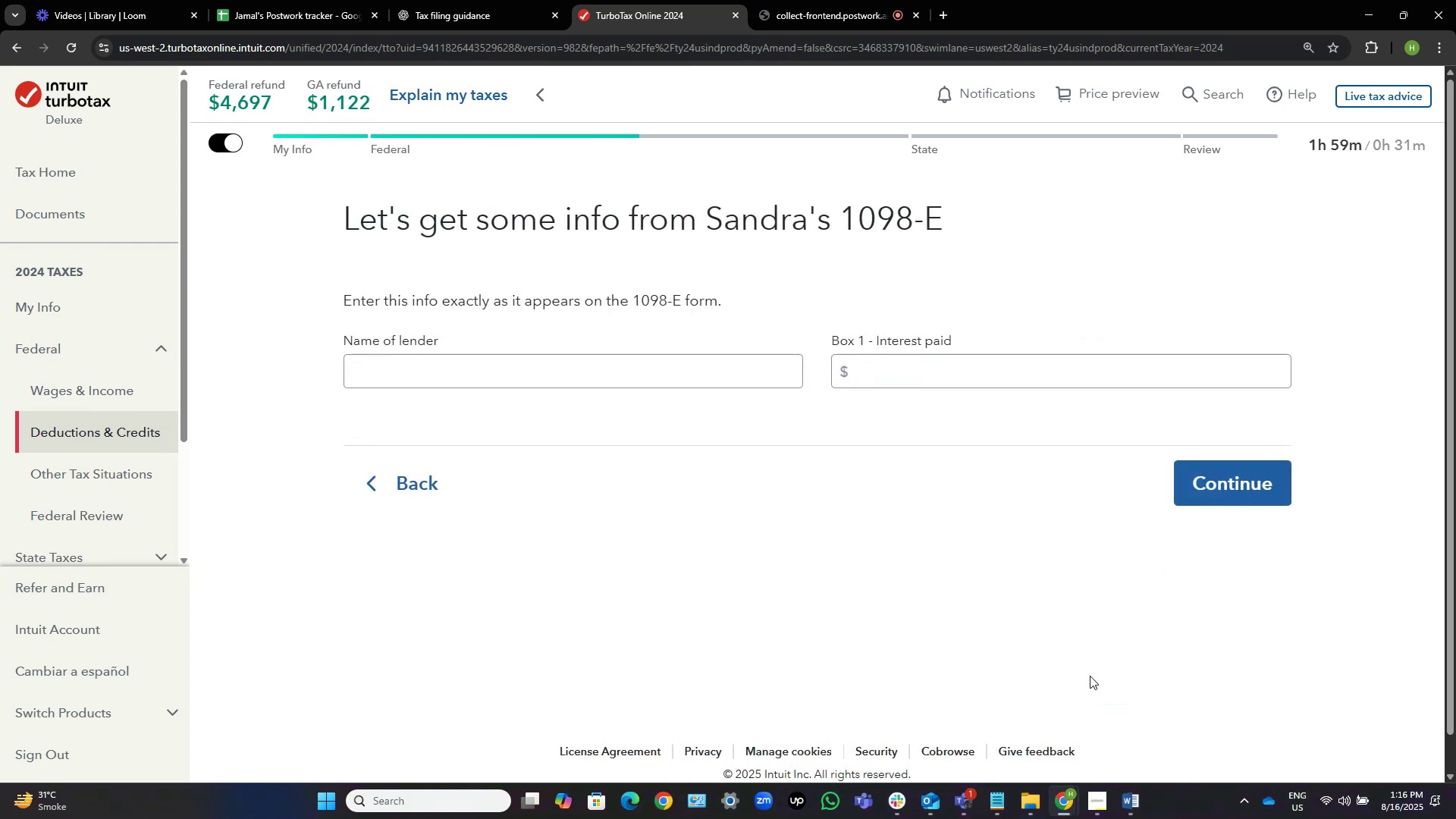 
left_click([1142, 811])
 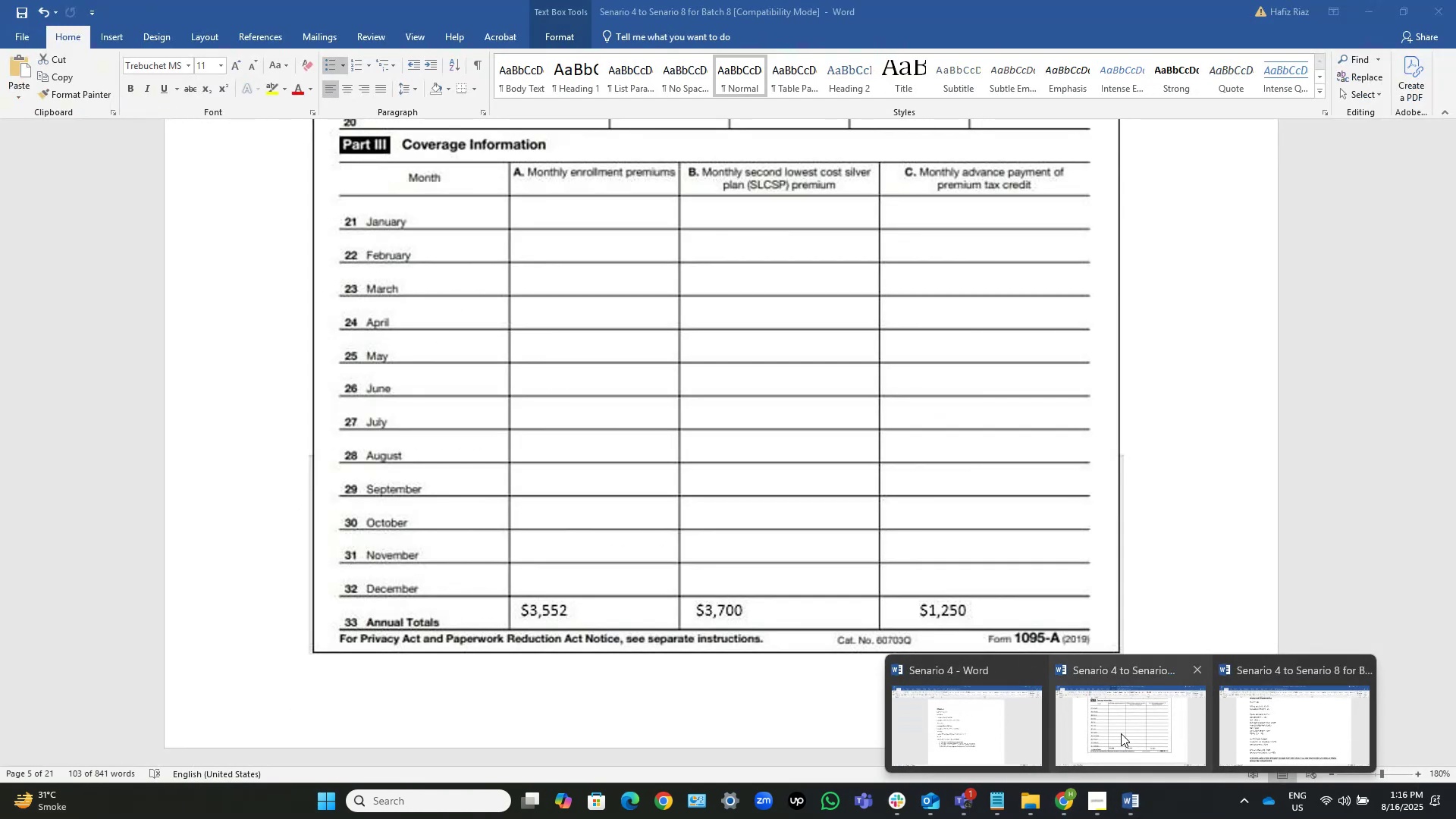 
left_click([1121, 733])
 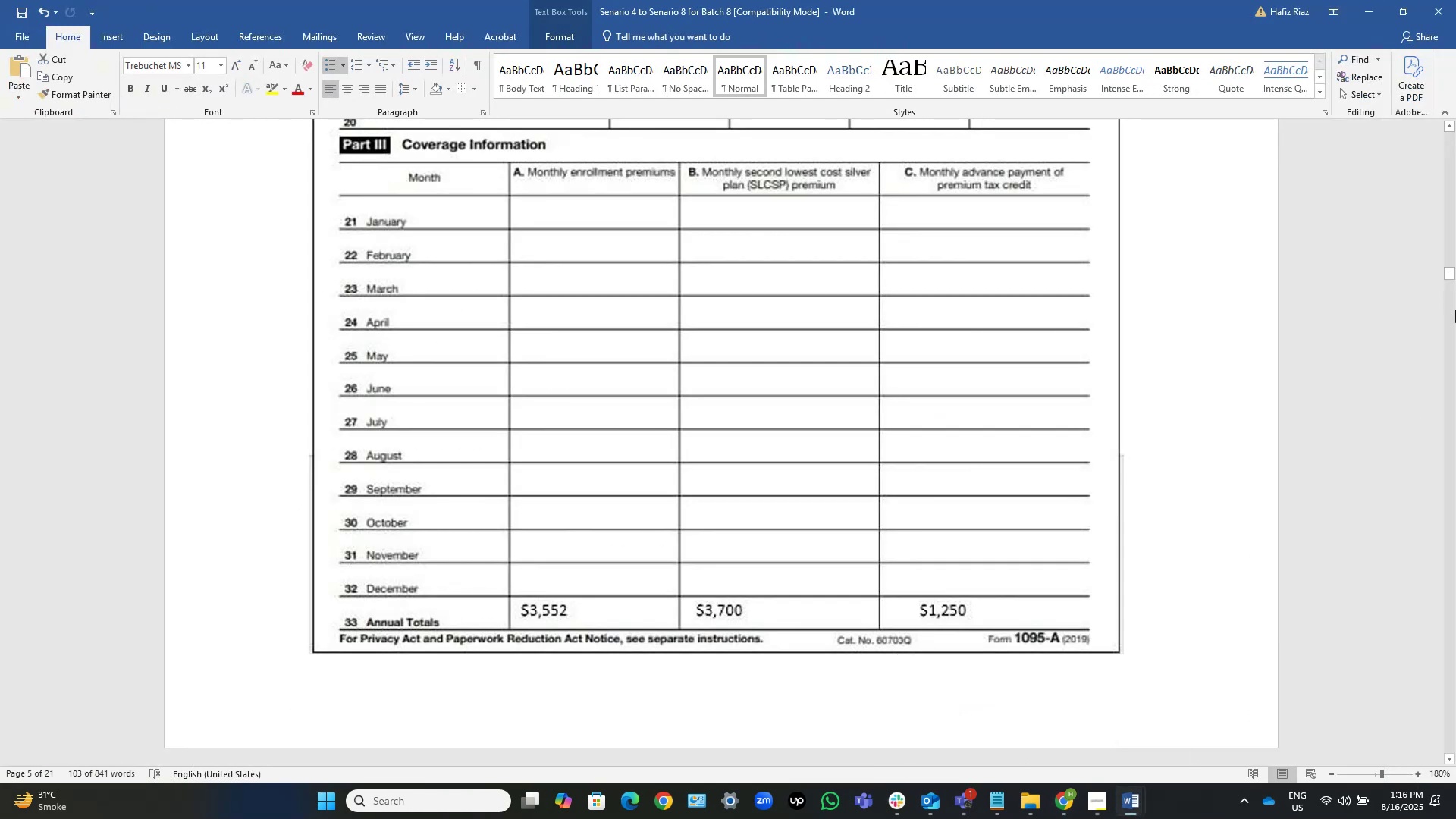 
left_click_drag(start_coordinate=[1453, 270], to_coordinate=[1444, 126])
 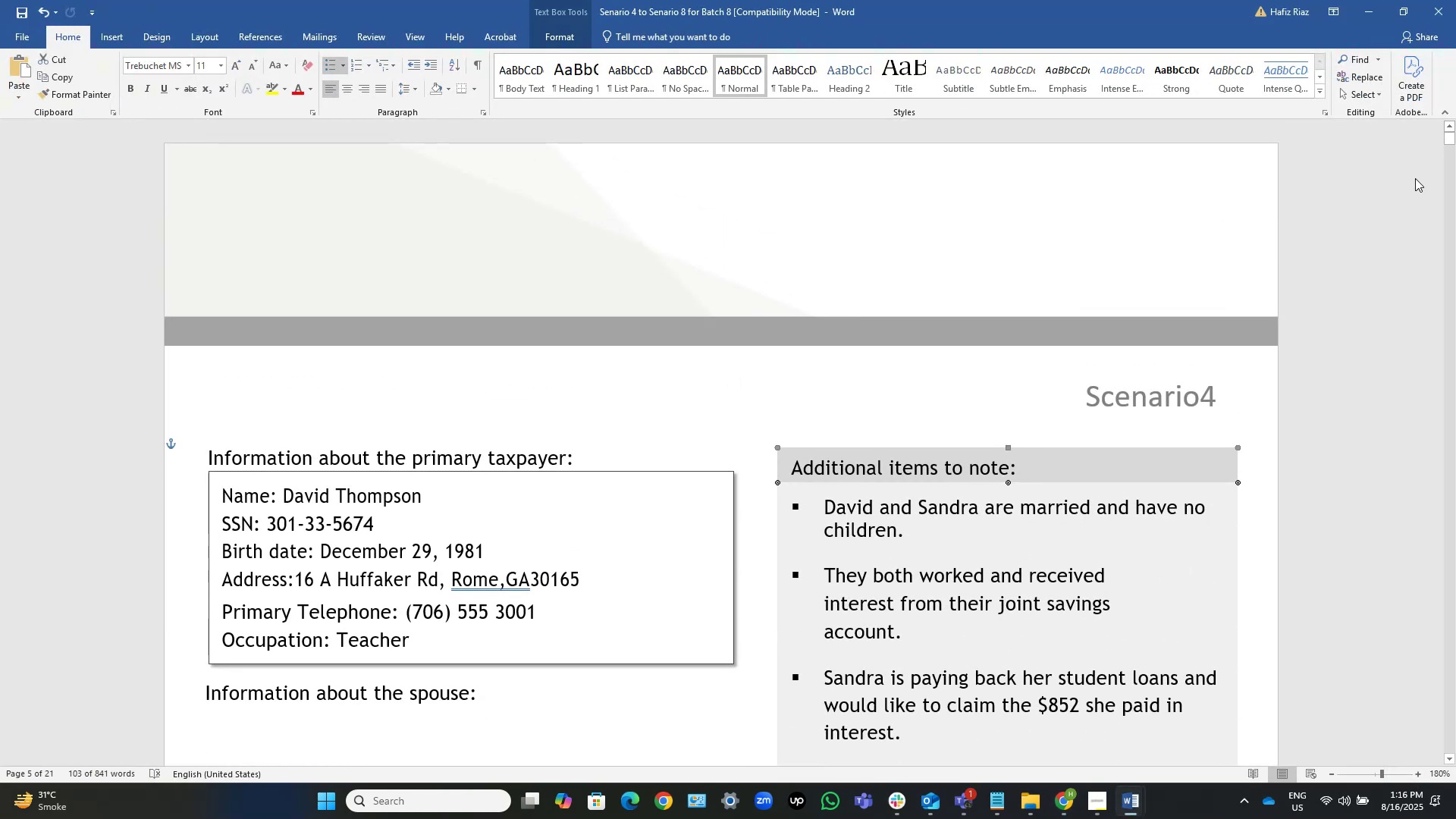 
scroll: coordinate [1351, 338], scroll_direction: down, amount: 5.0
 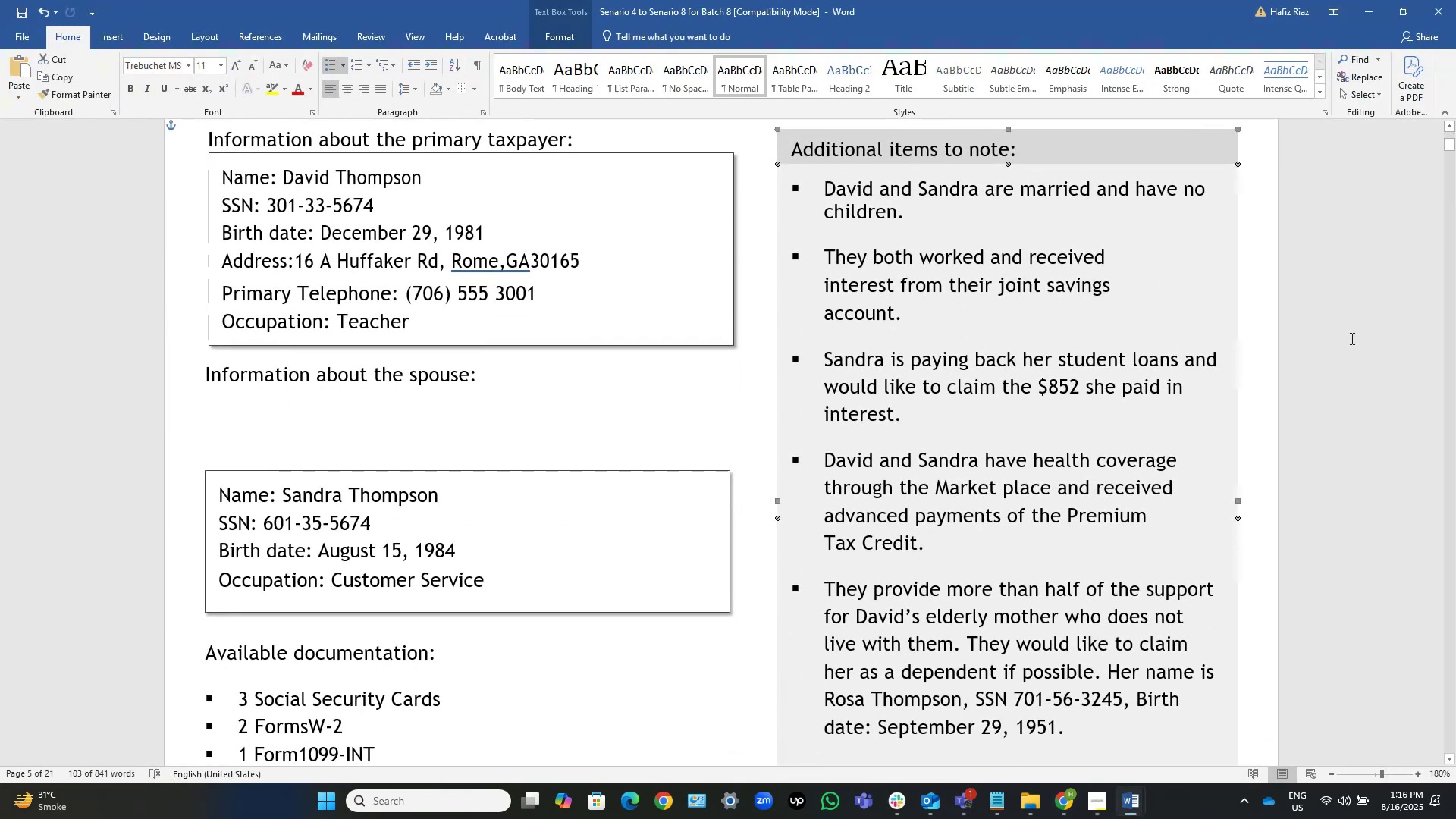 
key(Alt+AltLeft)
 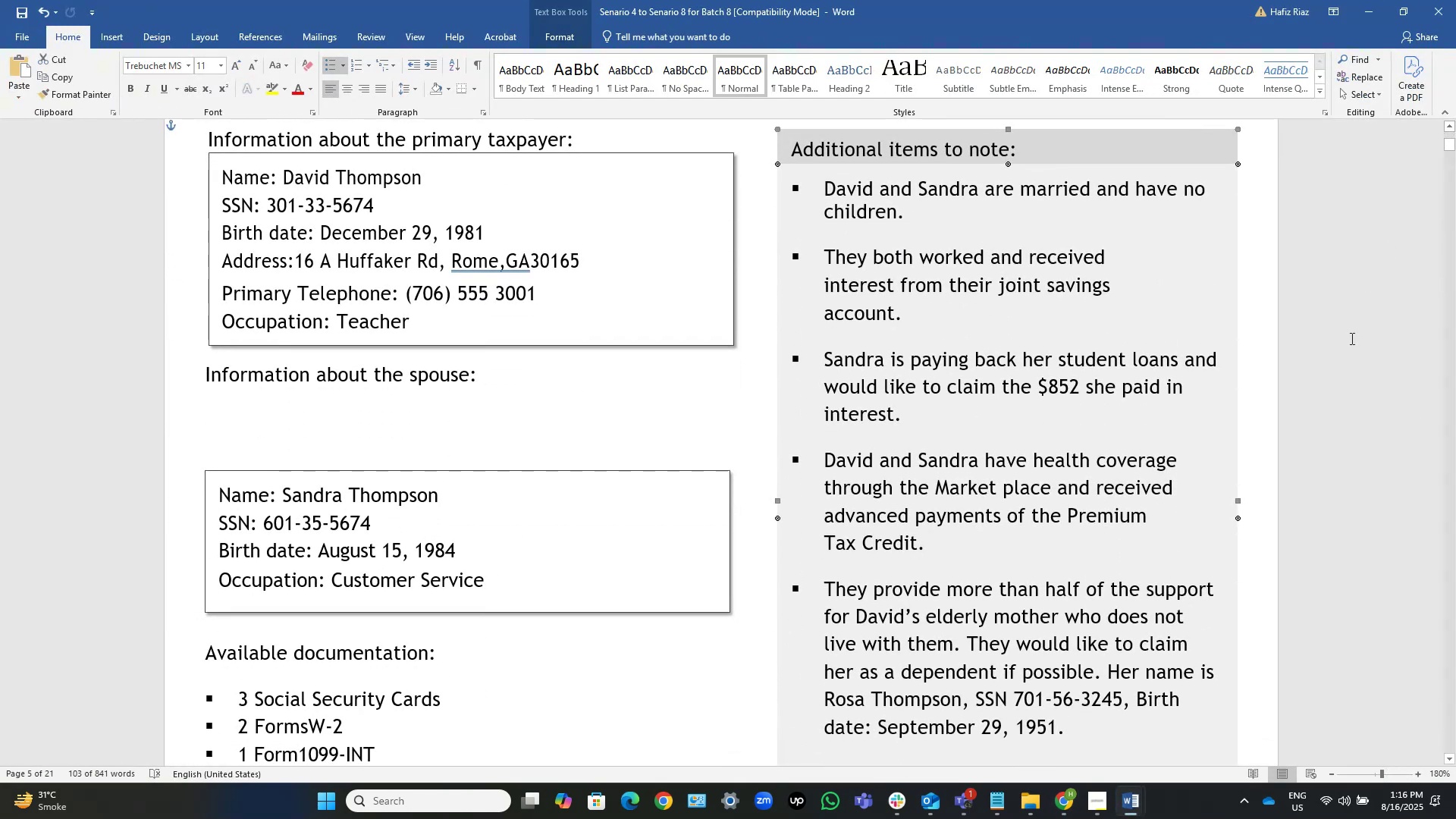 
key(Alt+Tab)
 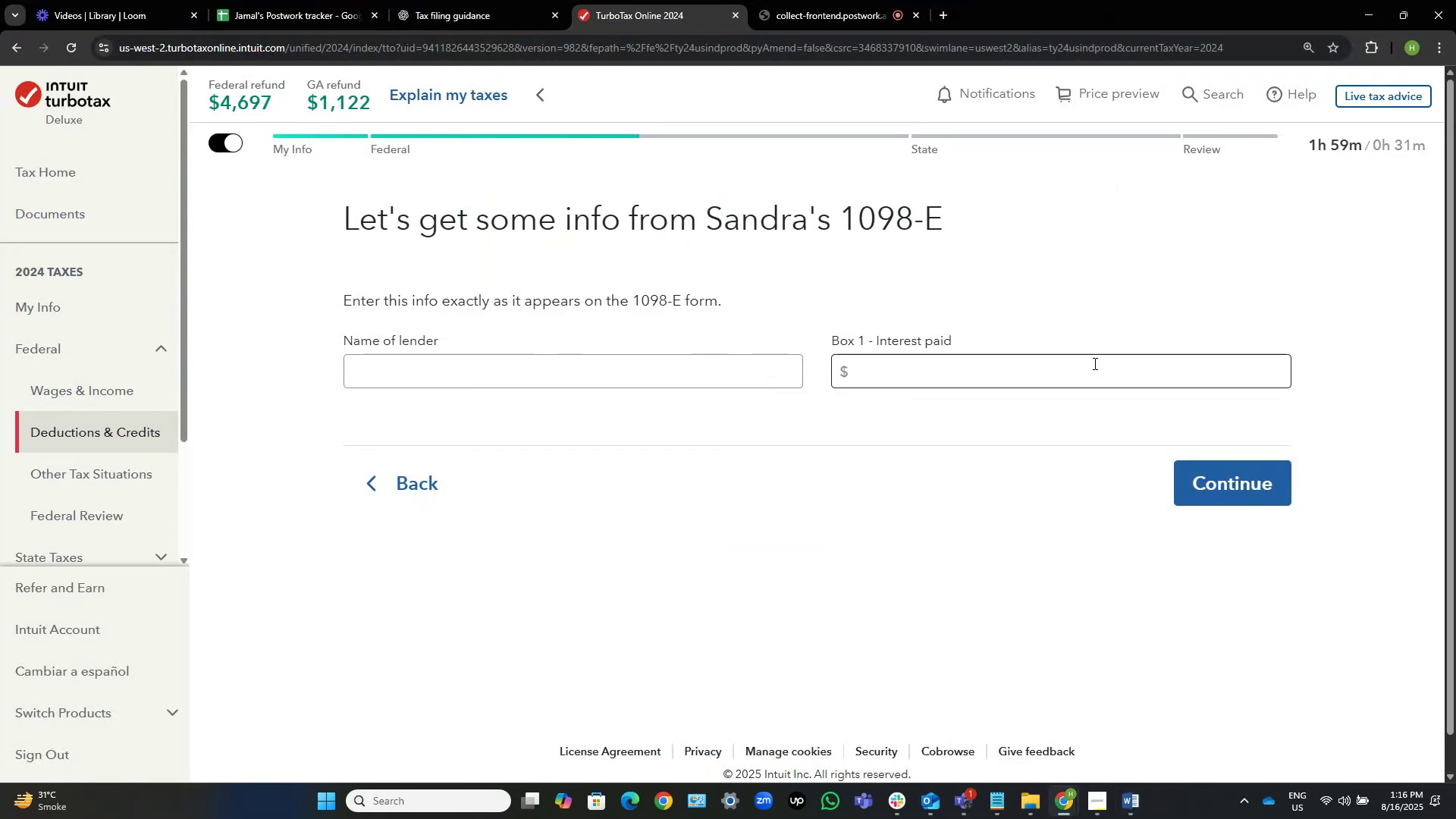 
left_click([1046, 383])
 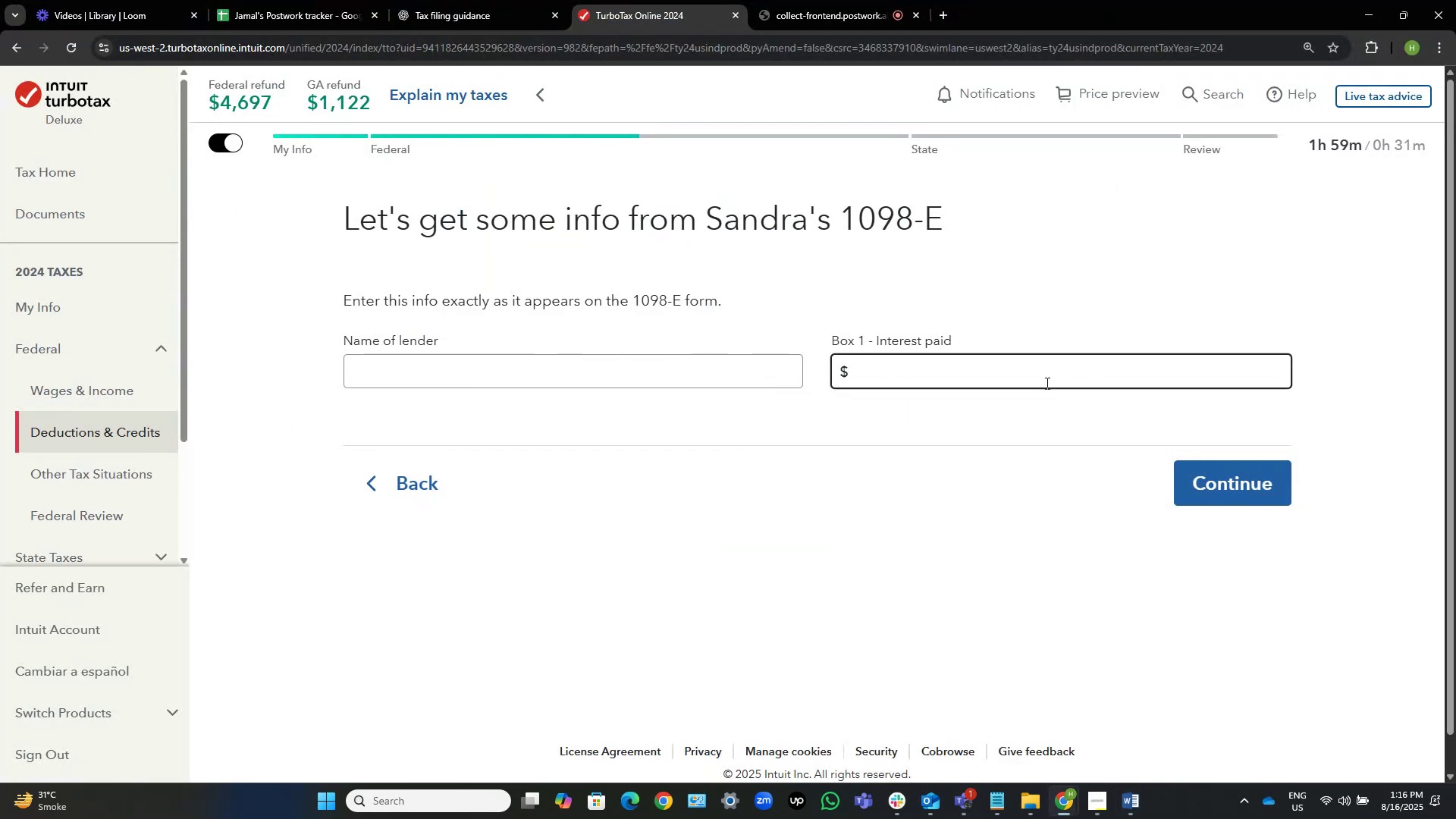 
key(Numpad8)
 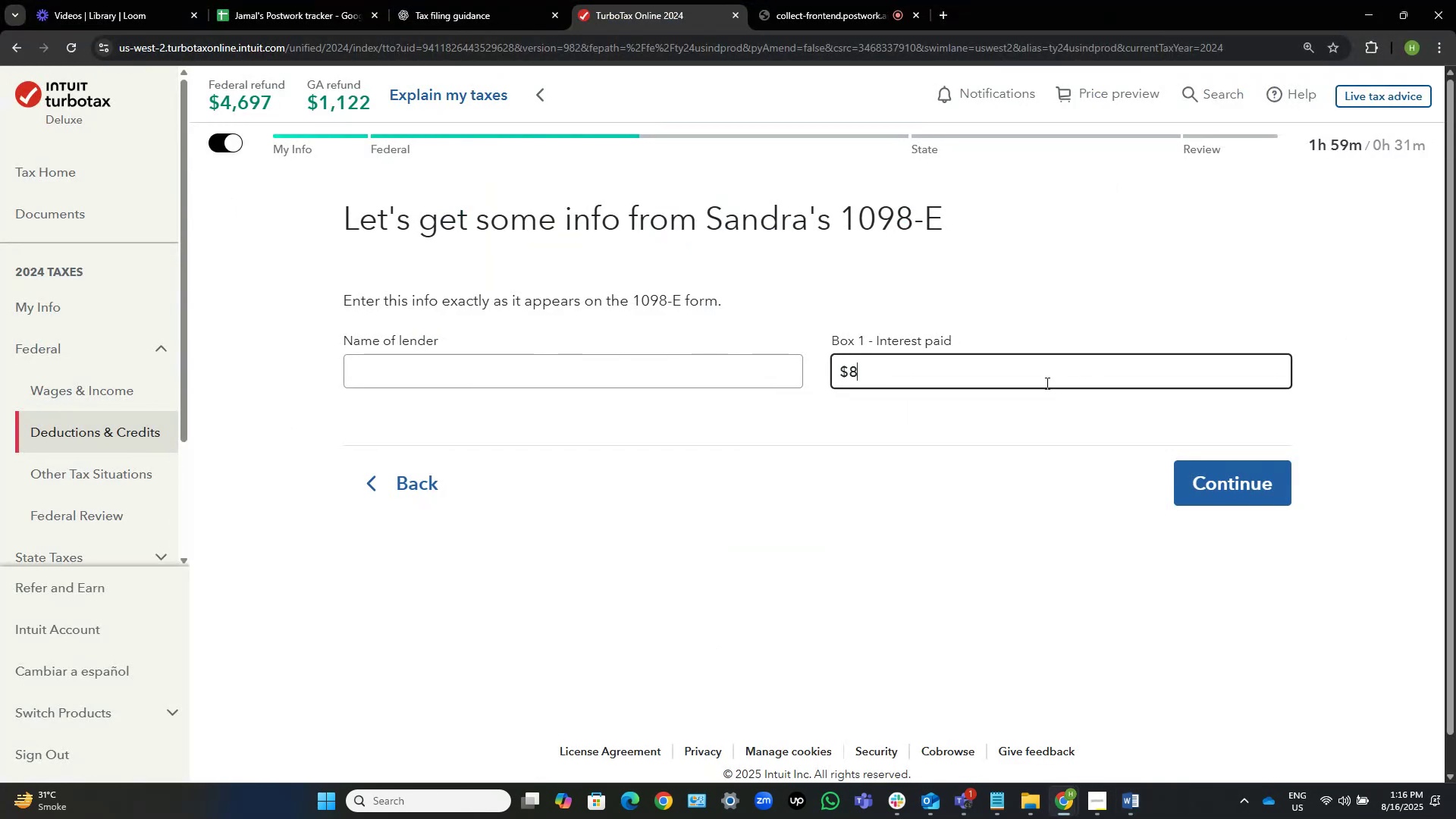 
key(Numpad5)
 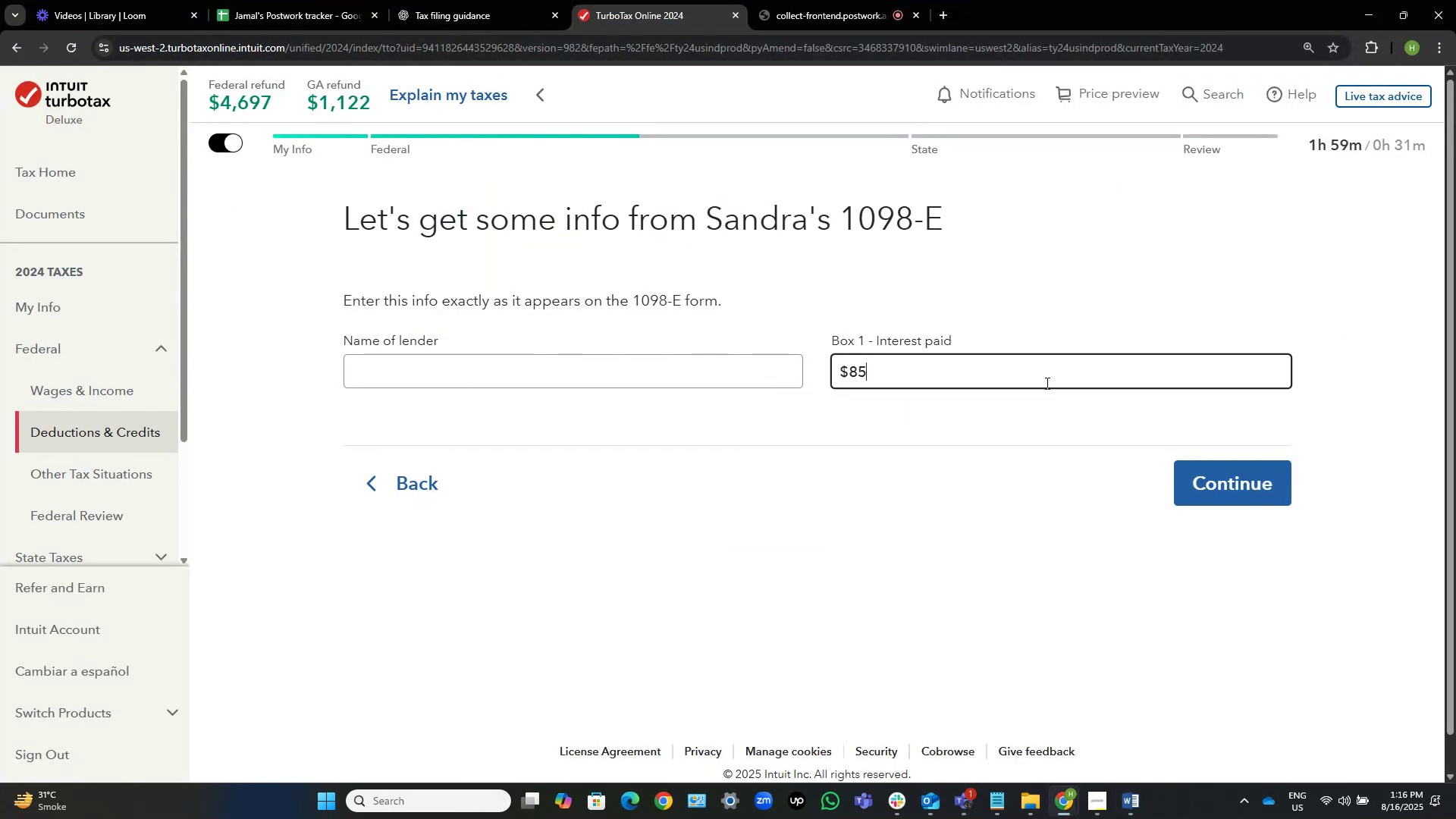 
key(Numpad2)
 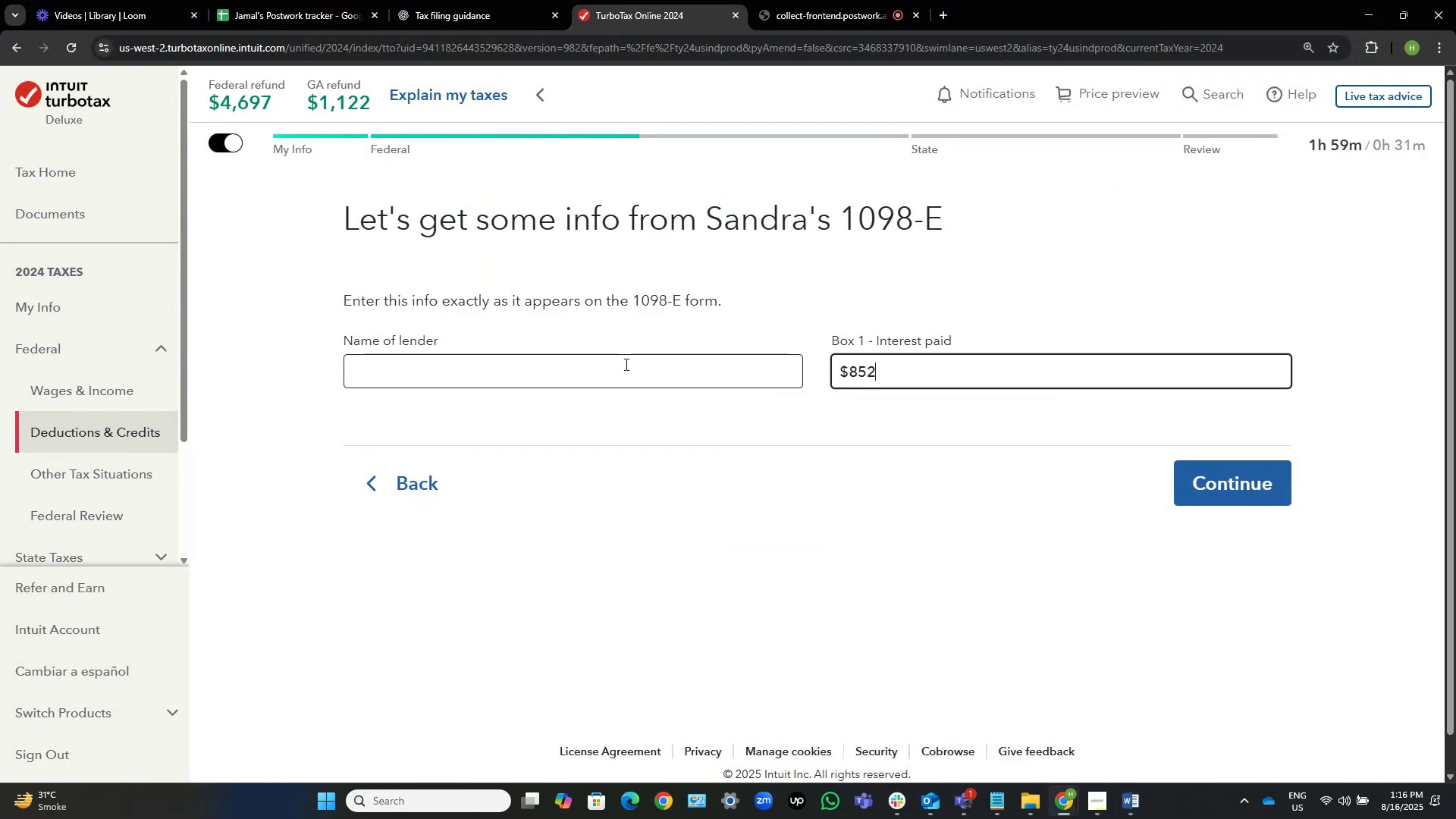 
left_click([625, 364])
 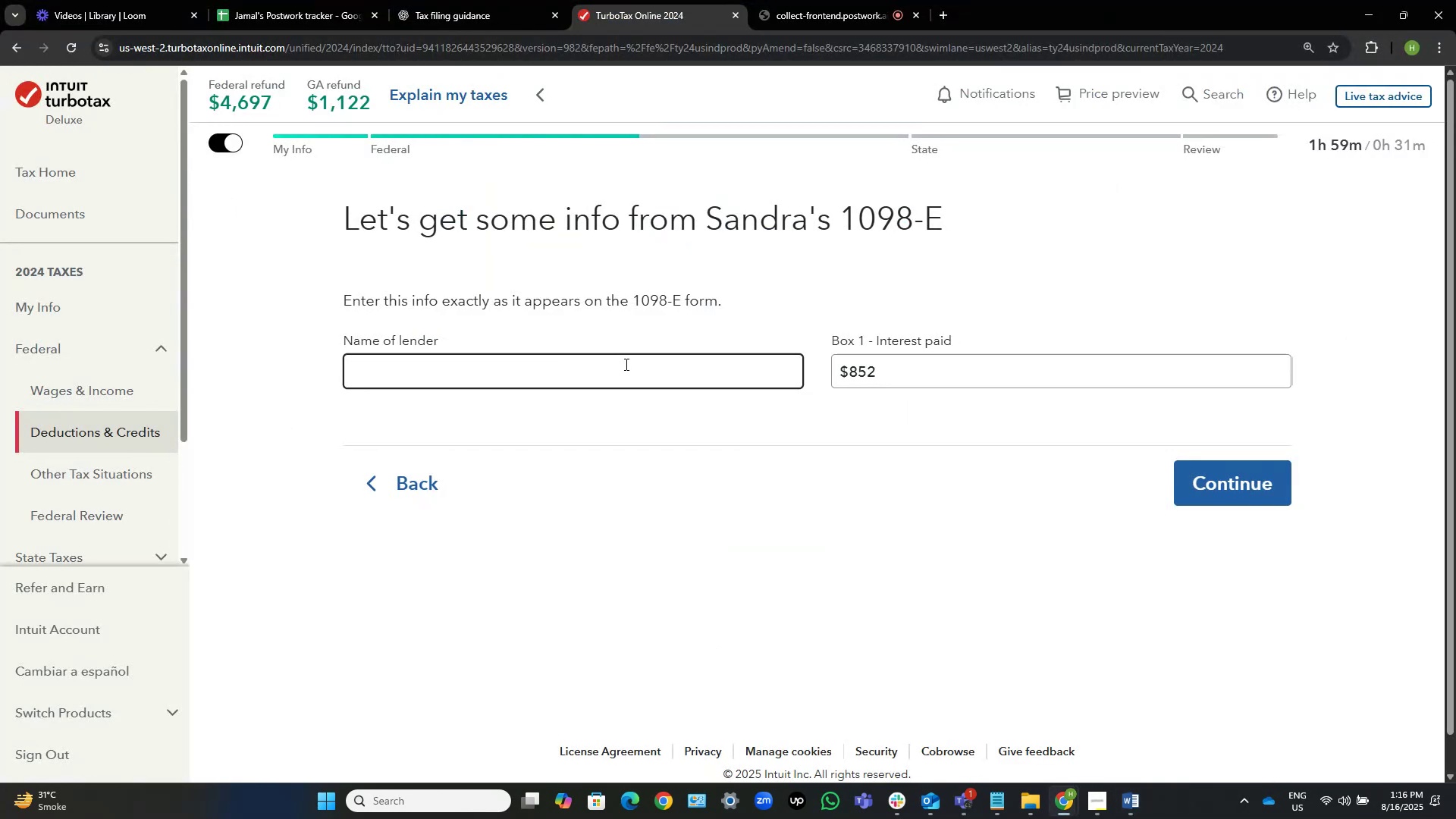 
wait(6.68)
 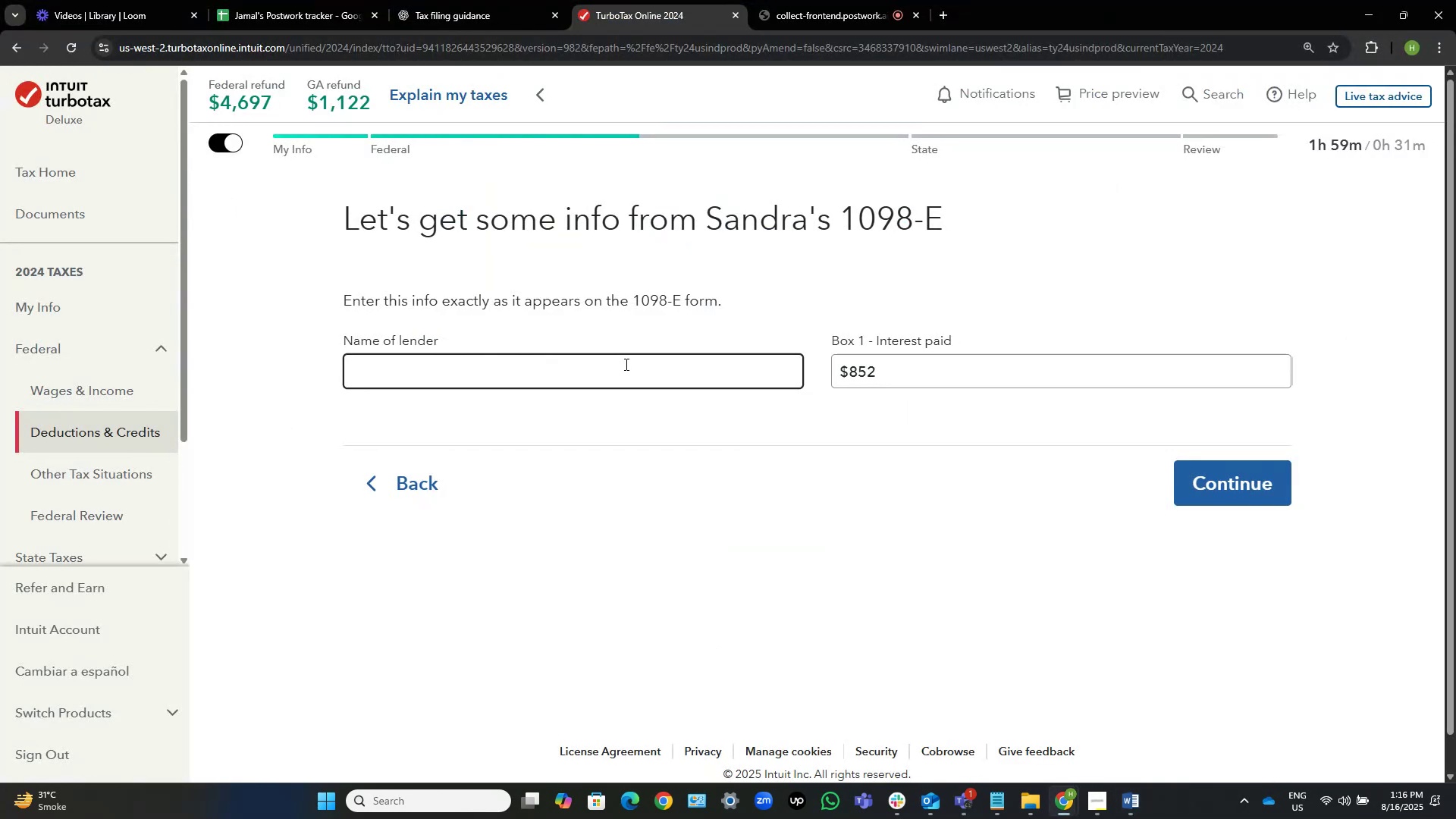 
left_click_drag(start_coordinate=[955, 218], to_coordinate=[704, 213])
 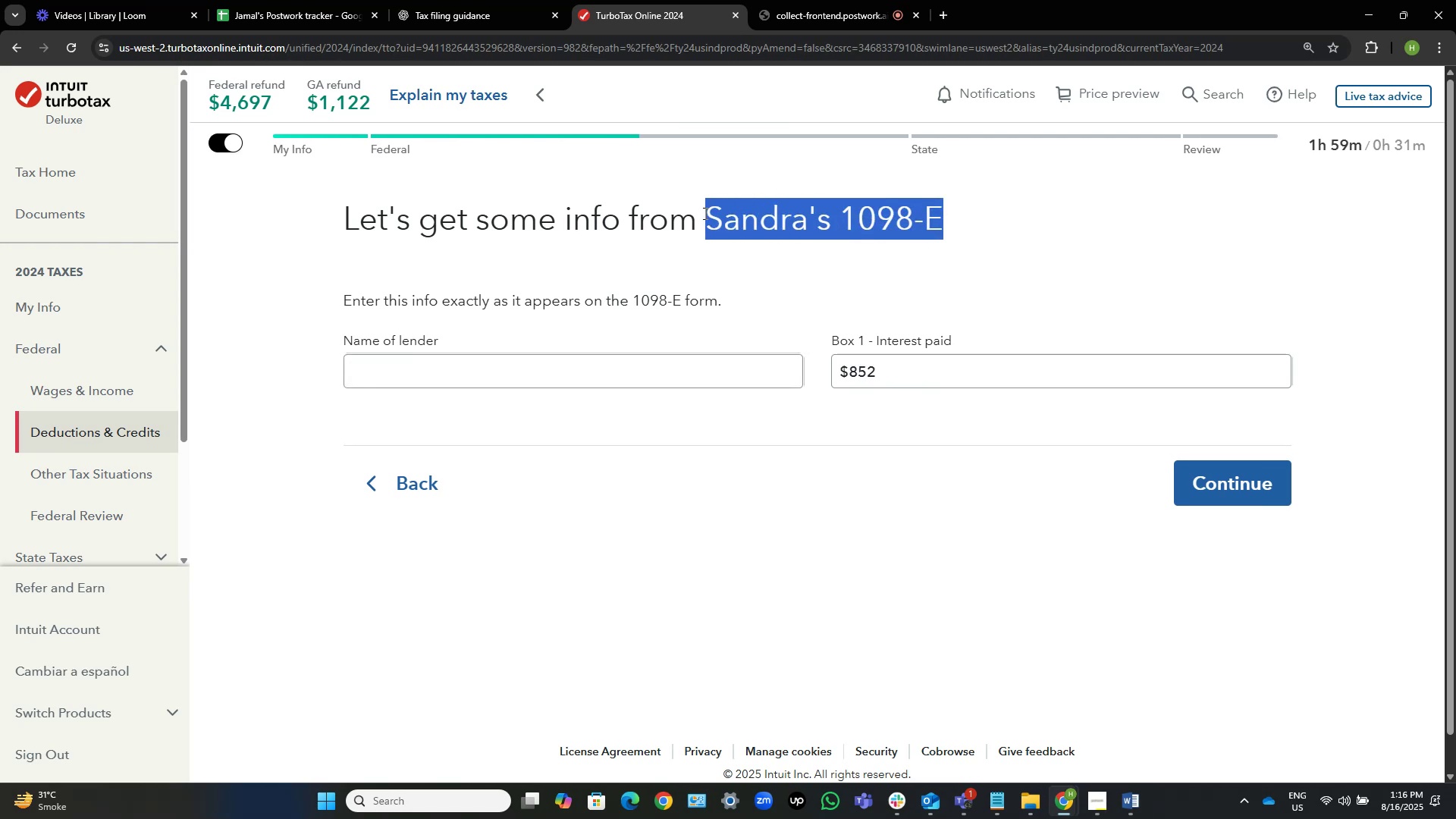 
key(Control+C)
 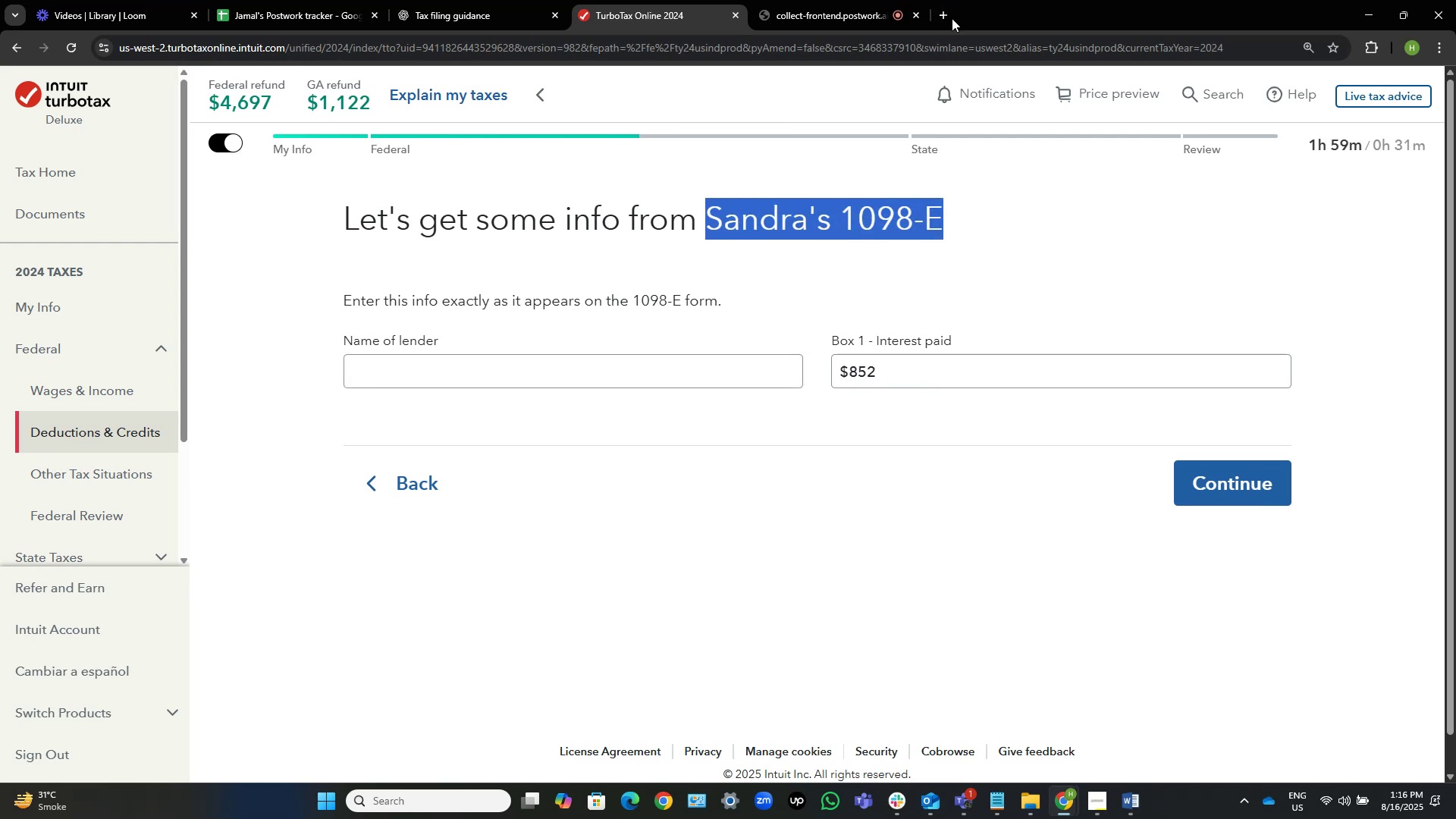 
left_click([947, 17])
 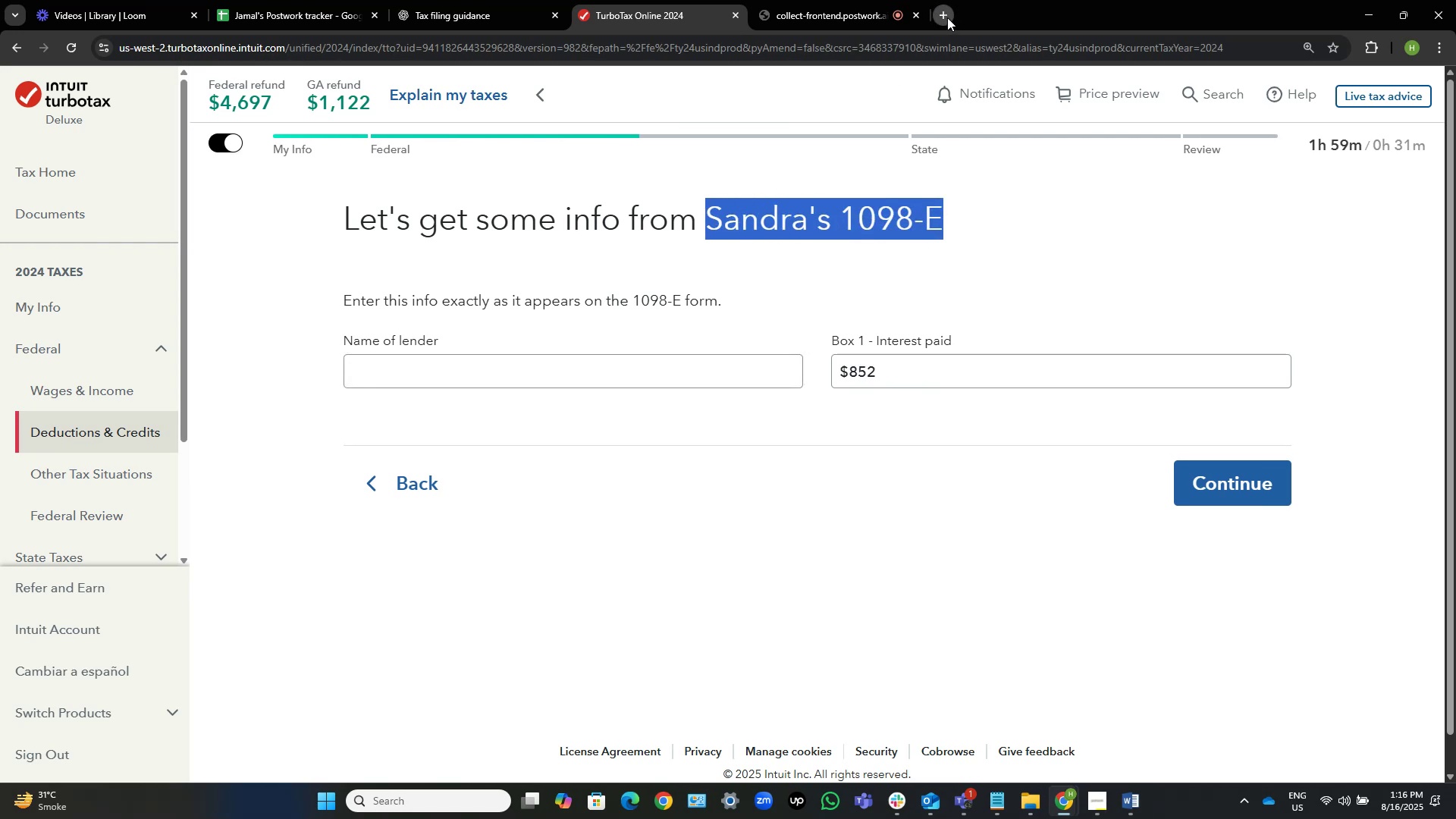 
key(Control+V)
 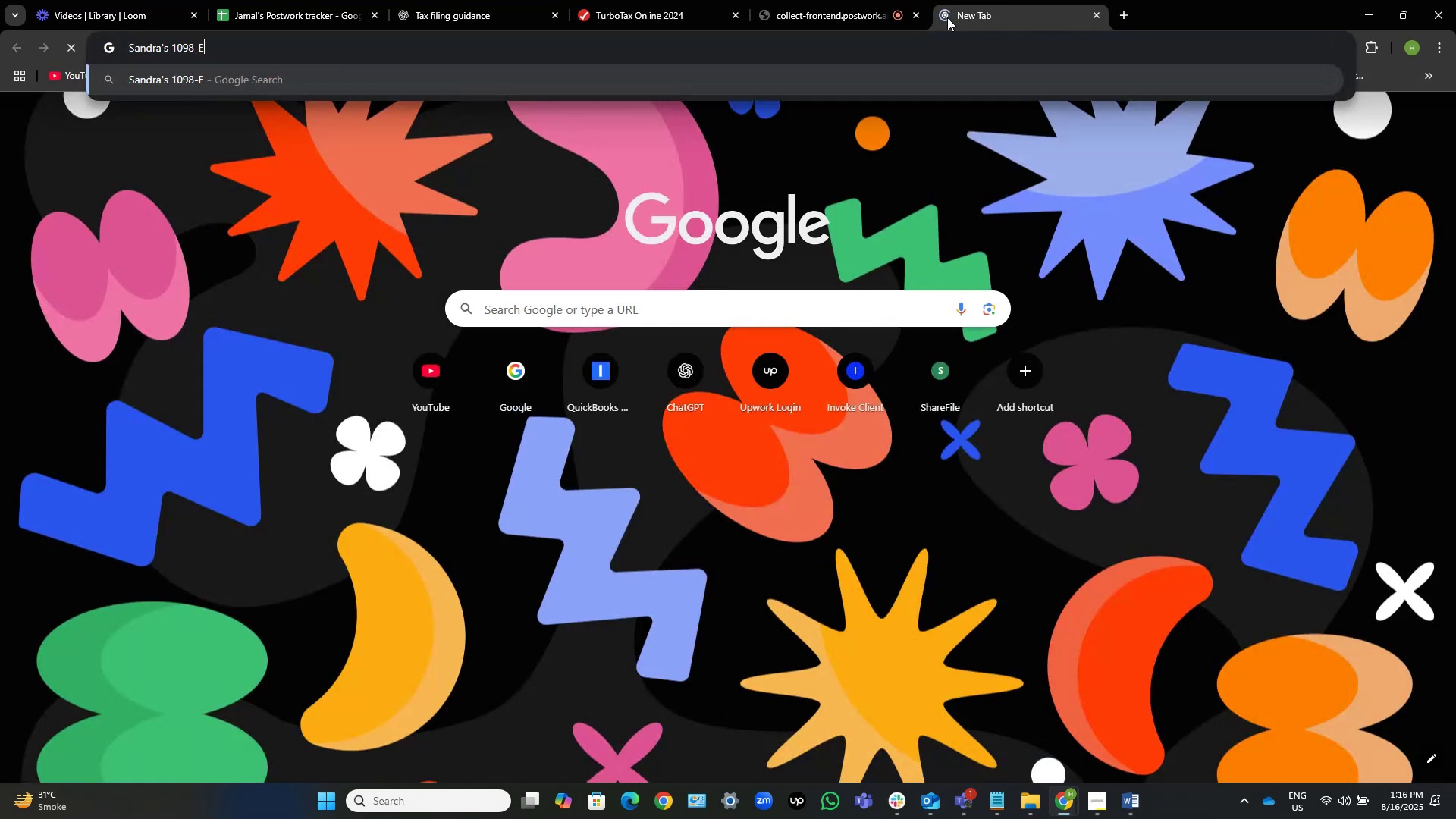 
key(Control+Shift+ShiftLeft)
 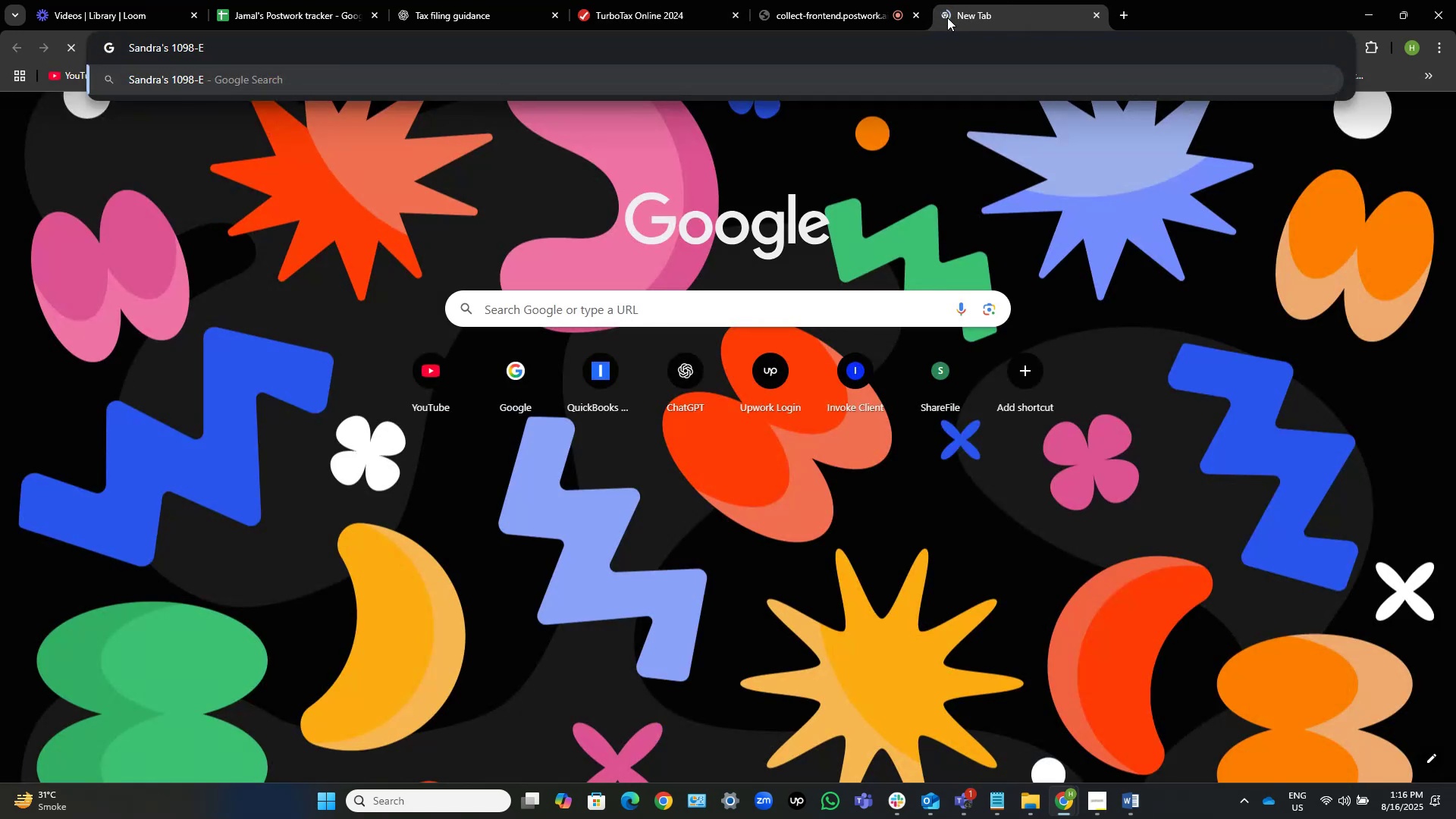 
key(Control+Shift+ArrowUp)
 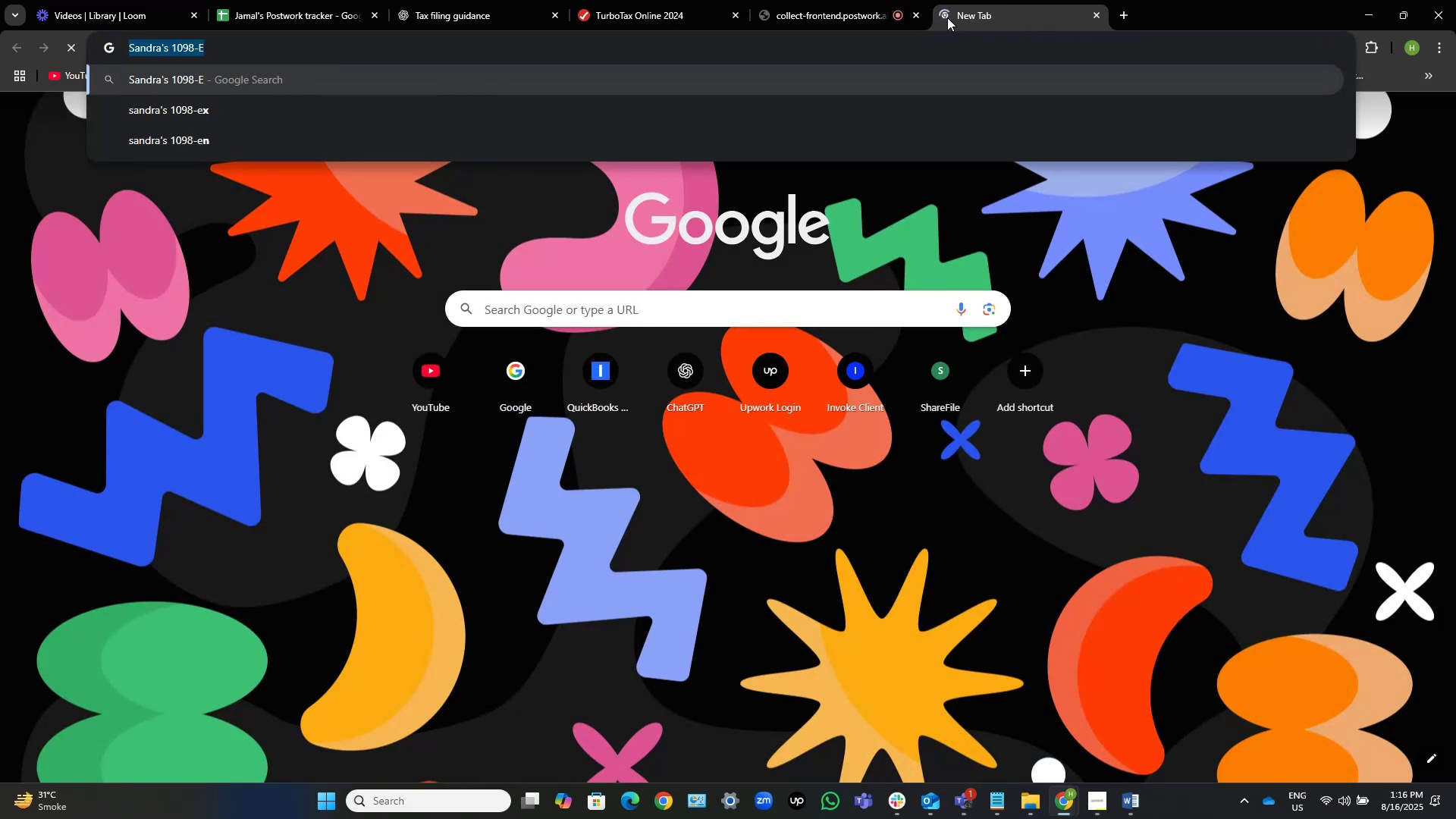 
key(Control+C)
 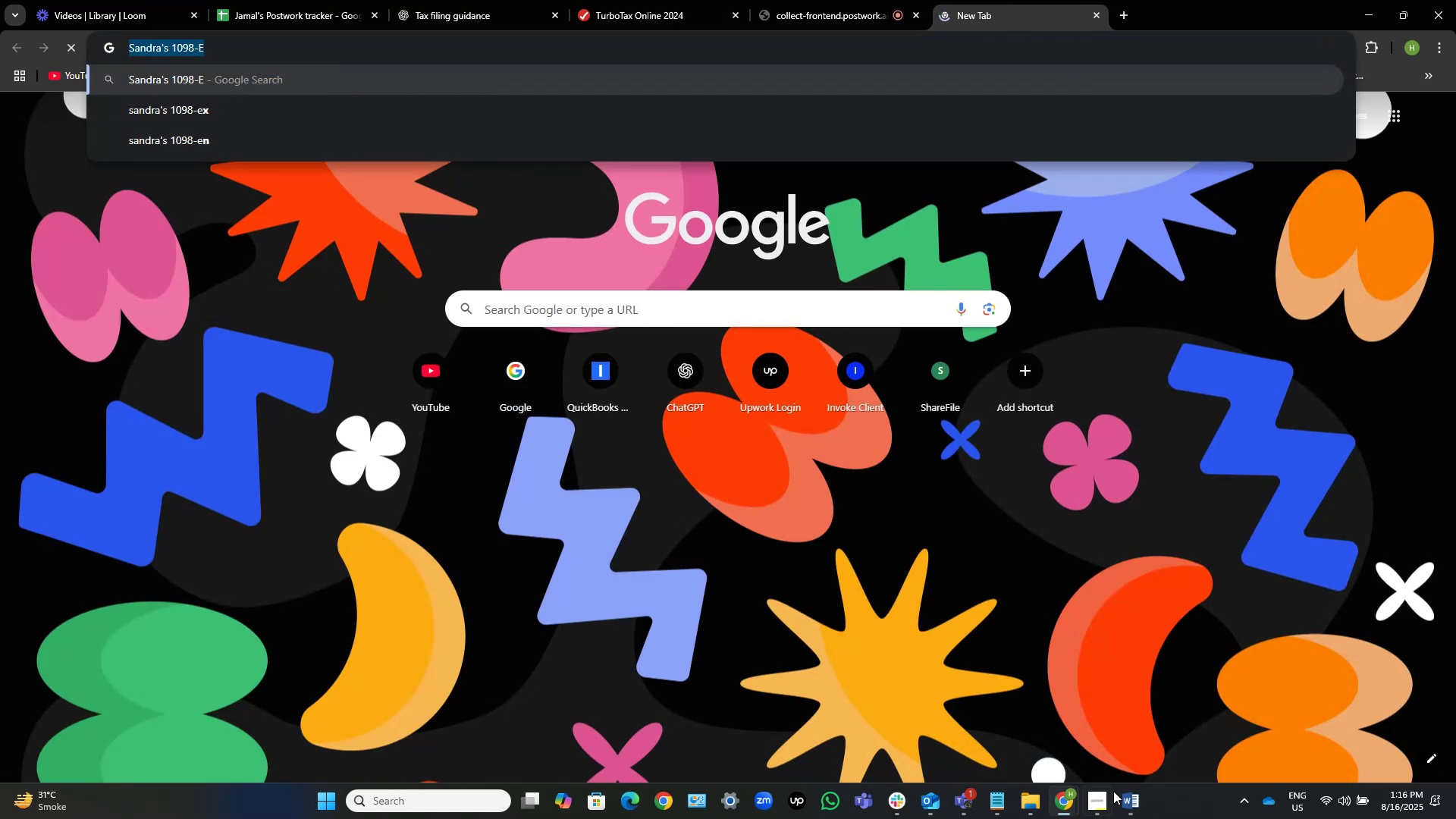 
left_click([1128, 815])
 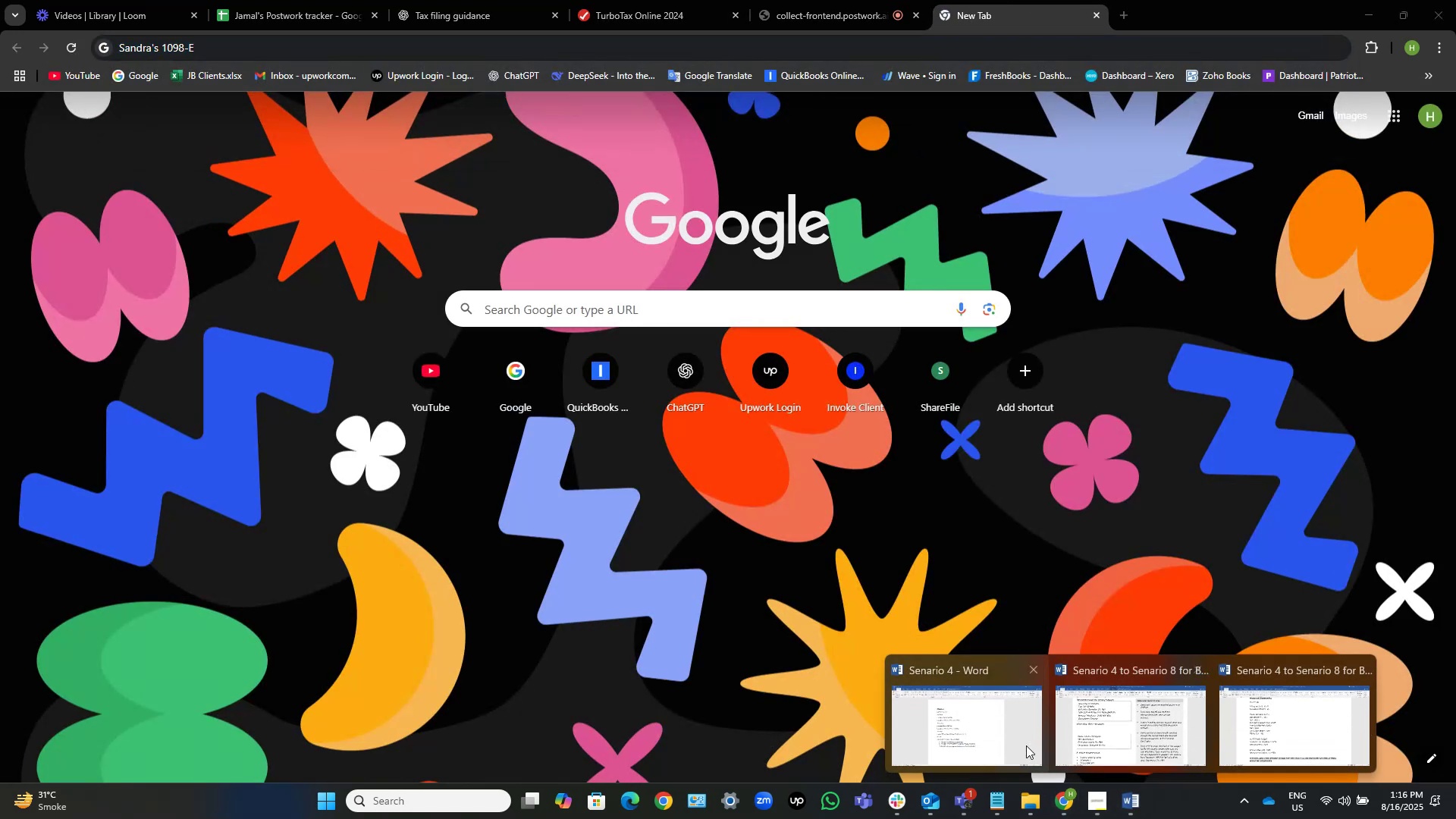 
left_click([1007, 738])
 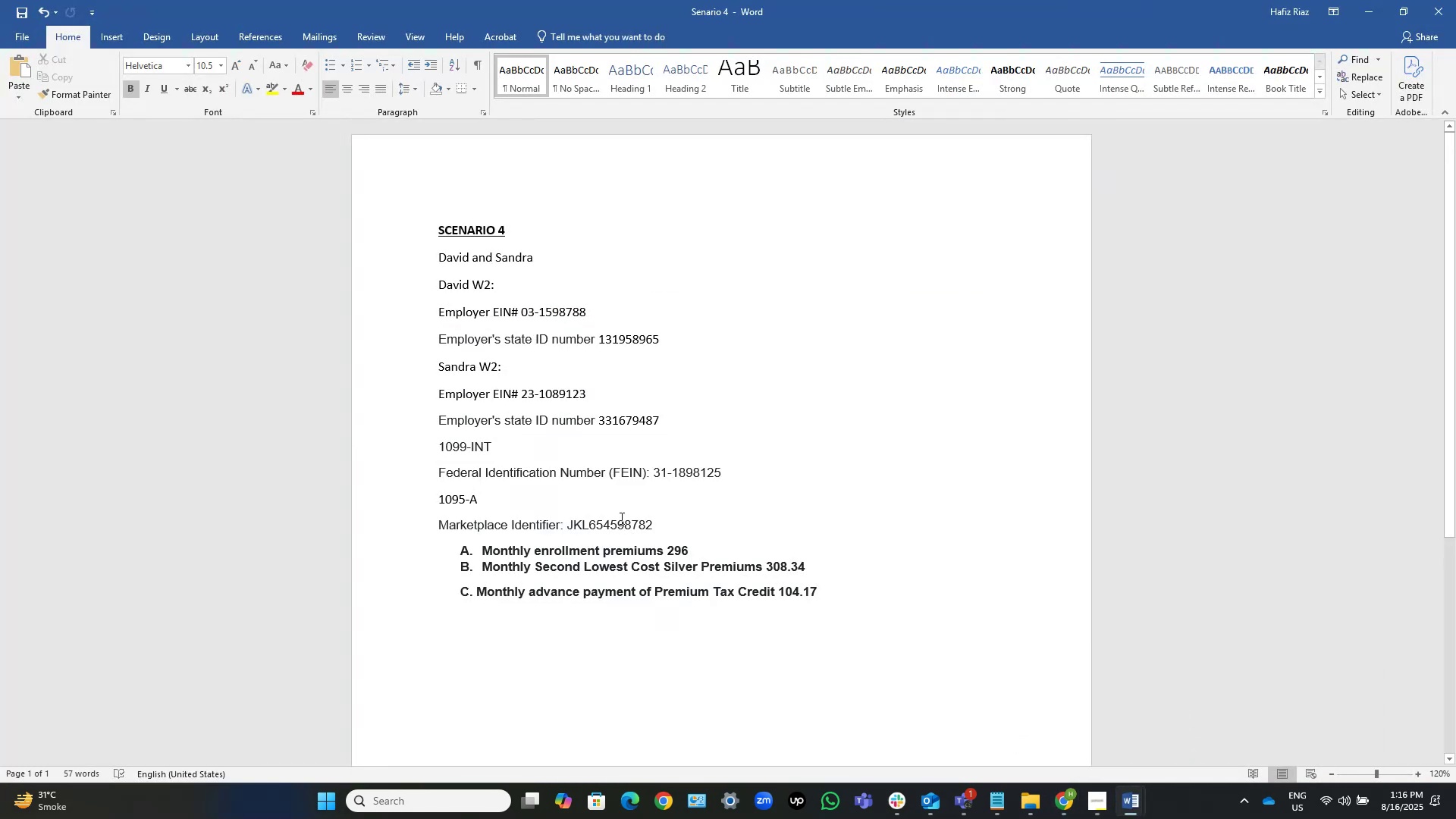 
left_click([769, 463])
 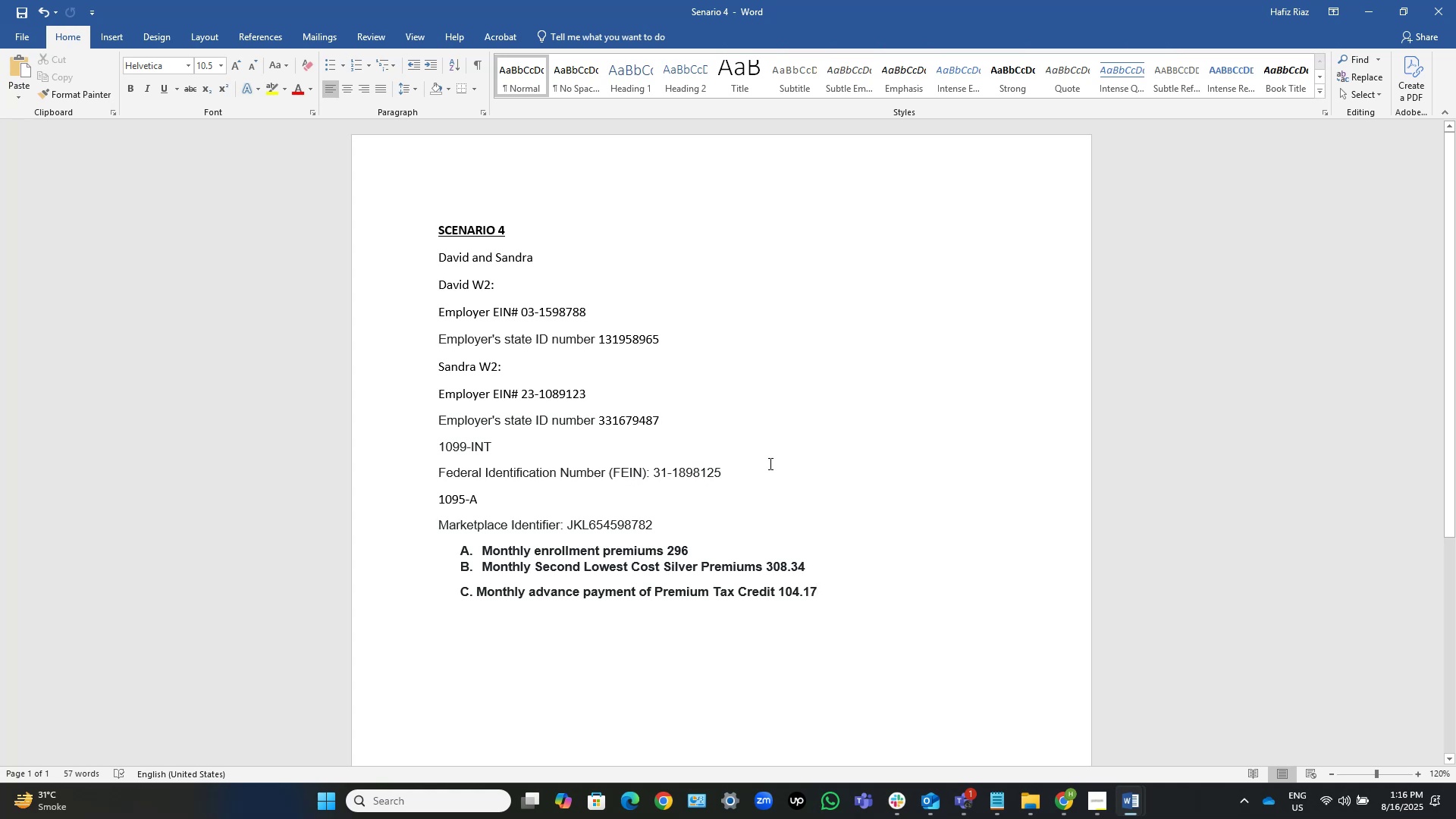 
left_click([748, 475])
 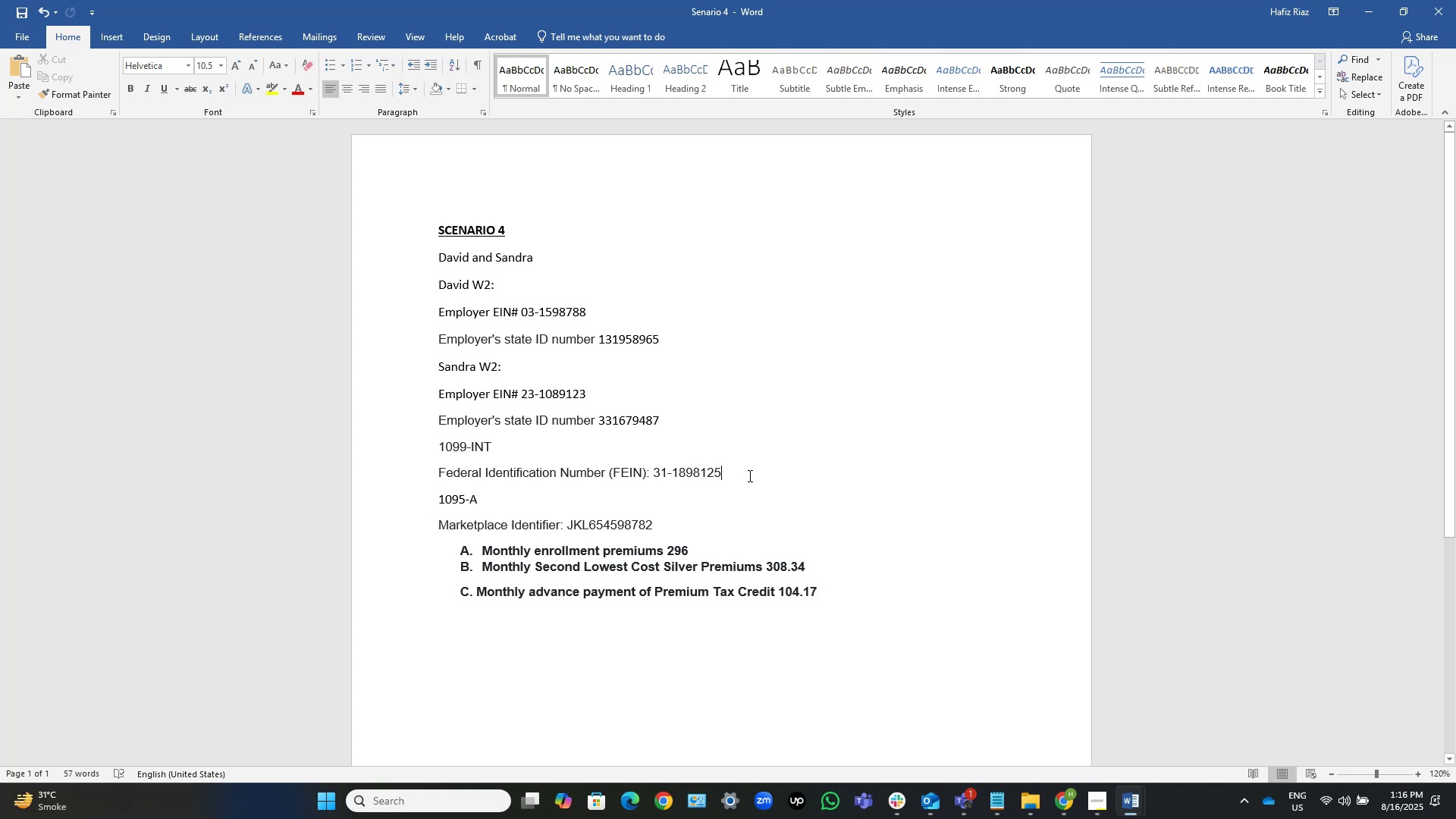 
key(NumpadEnter)
 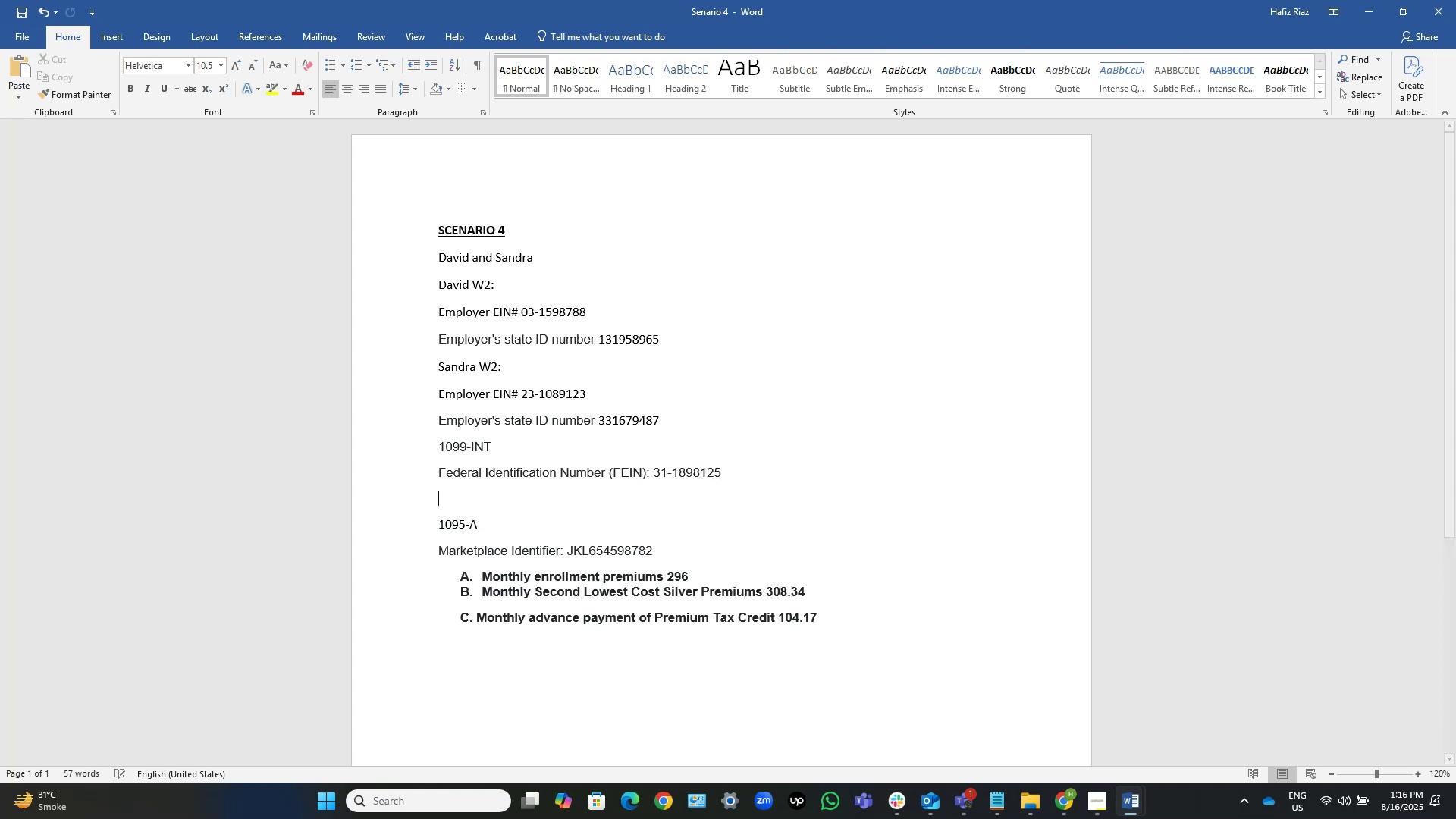 
key(Control+V)
 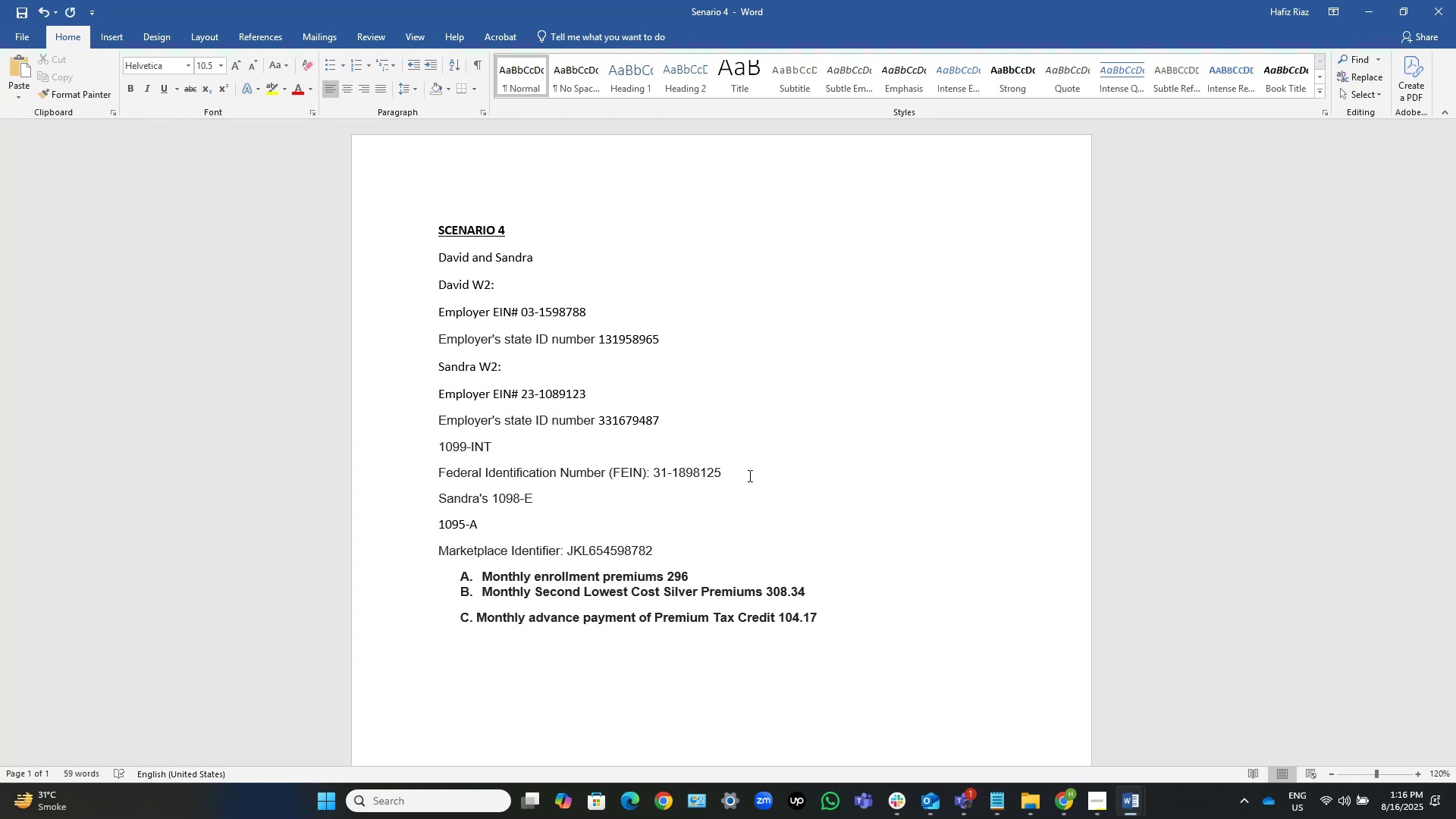 
key(NumpadEnter)
 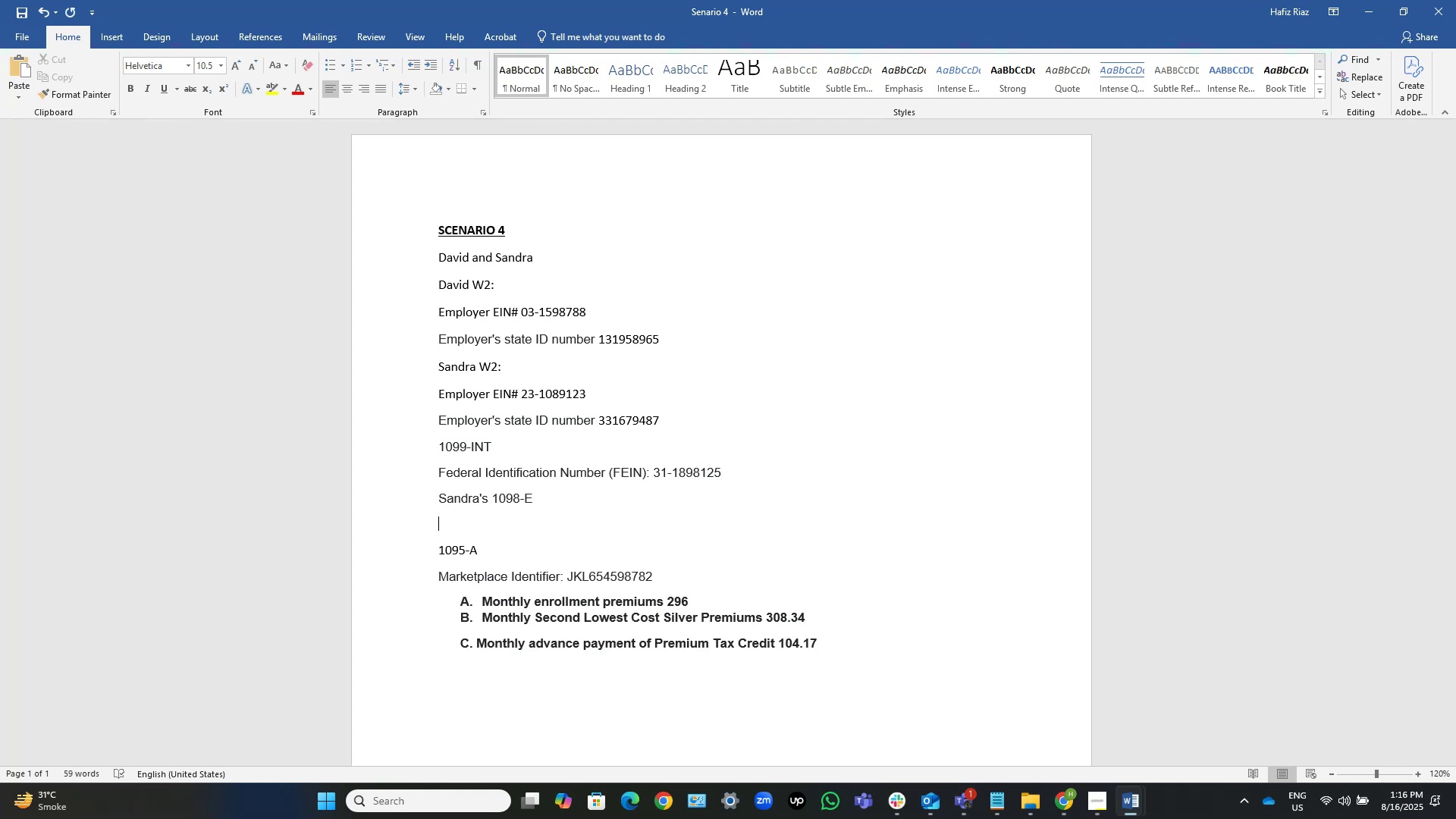 
key(Control+D)
 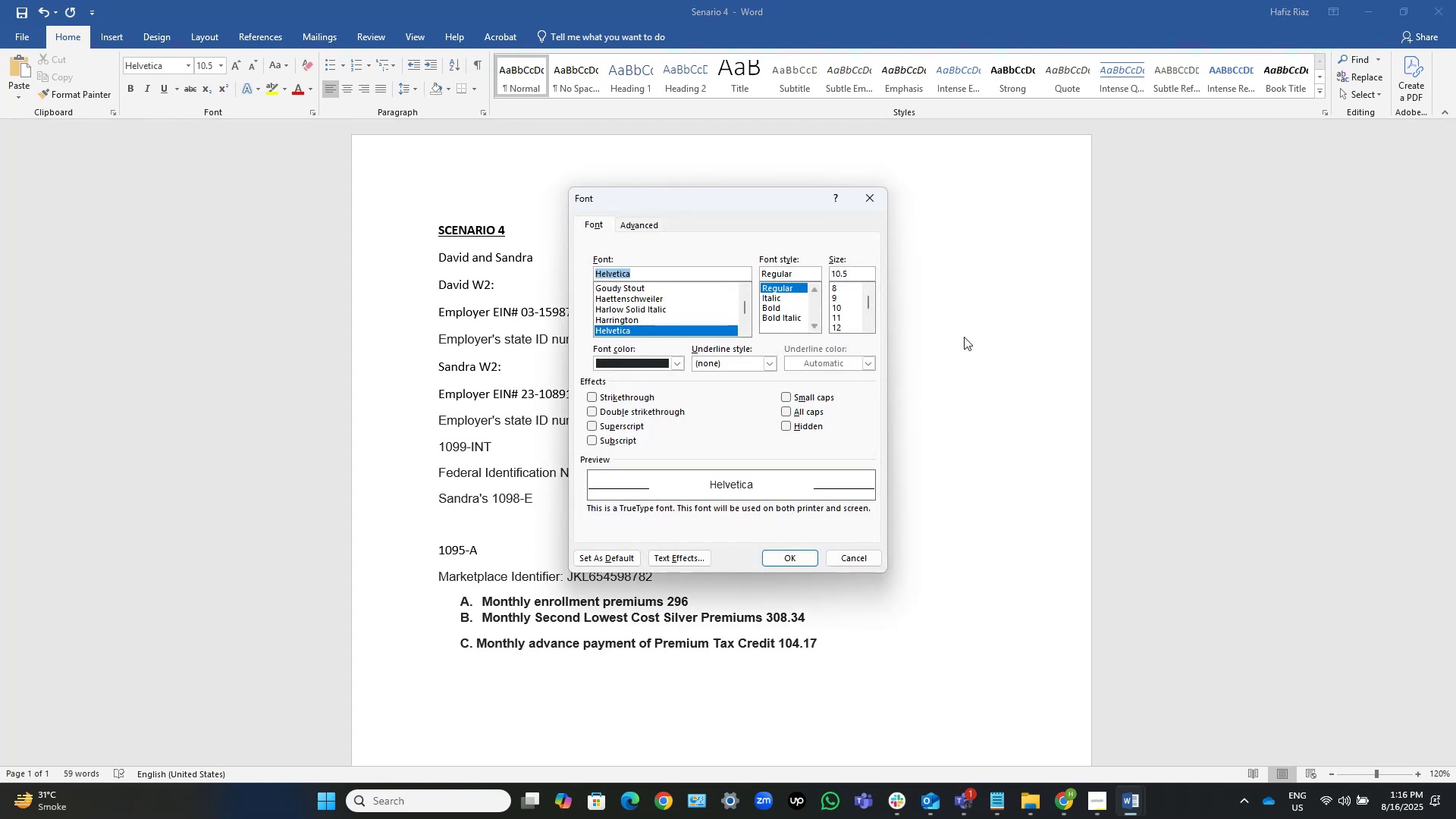 
left_click([859, 197])
 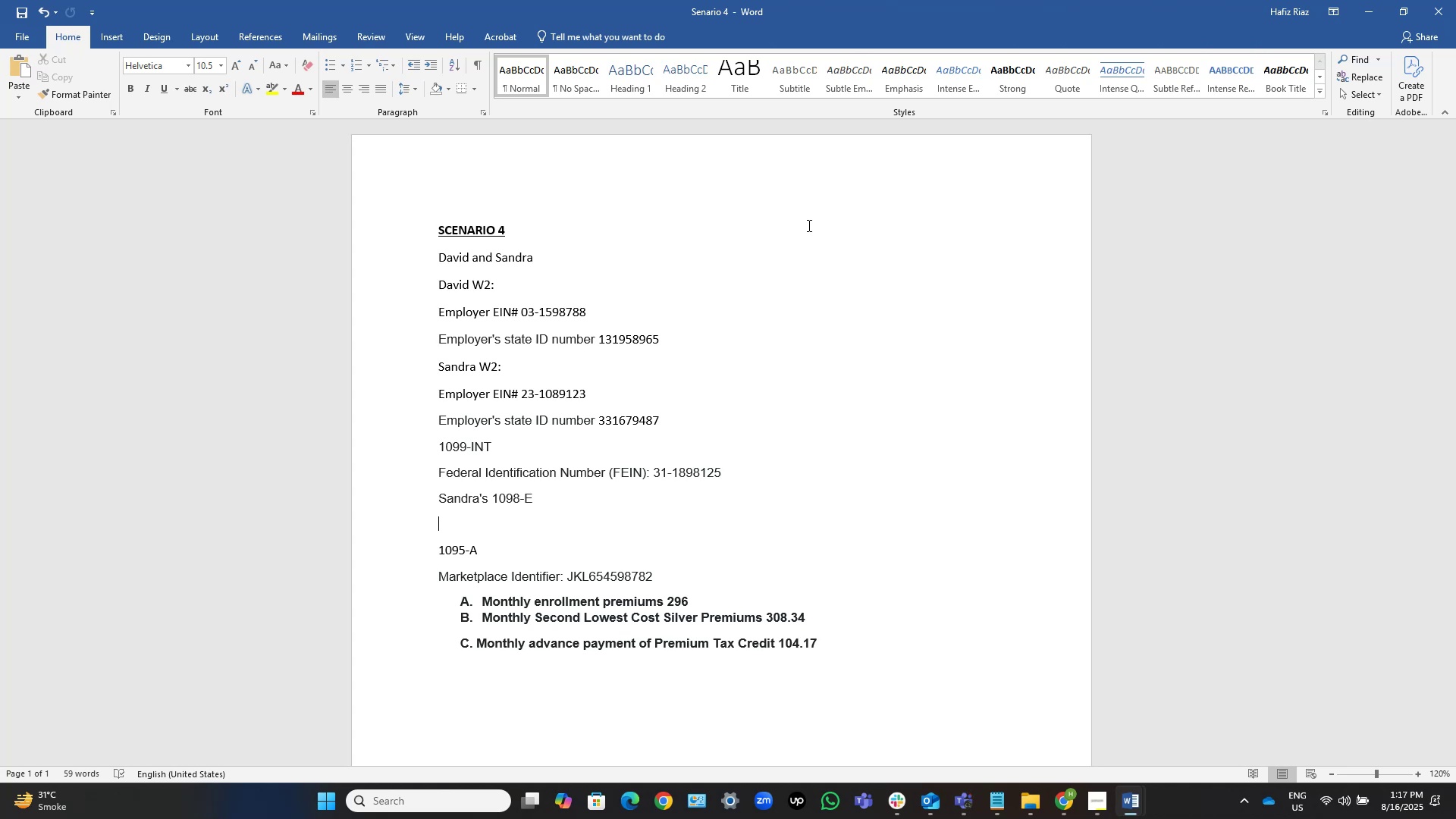 
wait(50.82)
 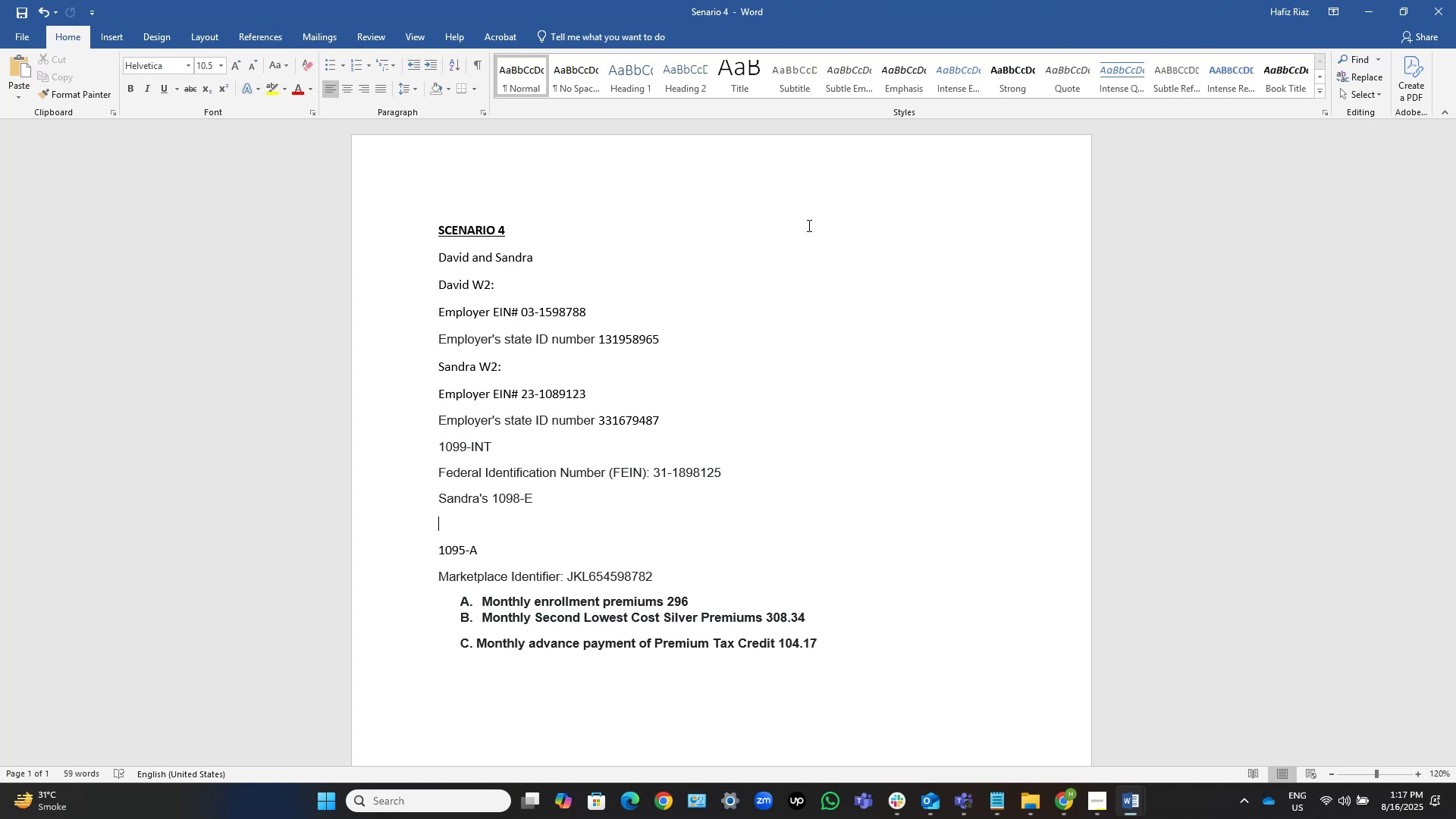 
key(Alt+AltLeft)
 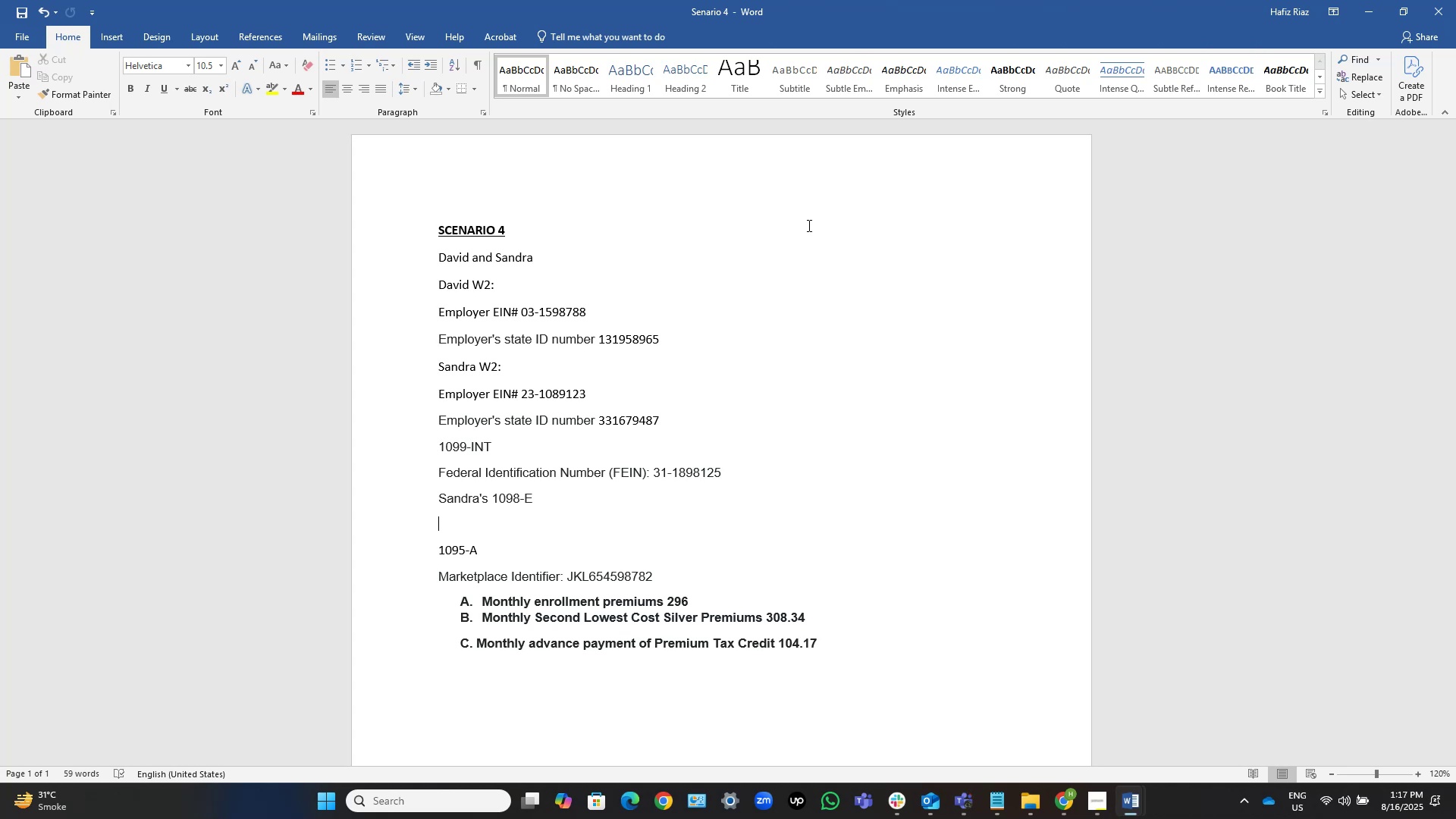 
key(Alt+Tab)
 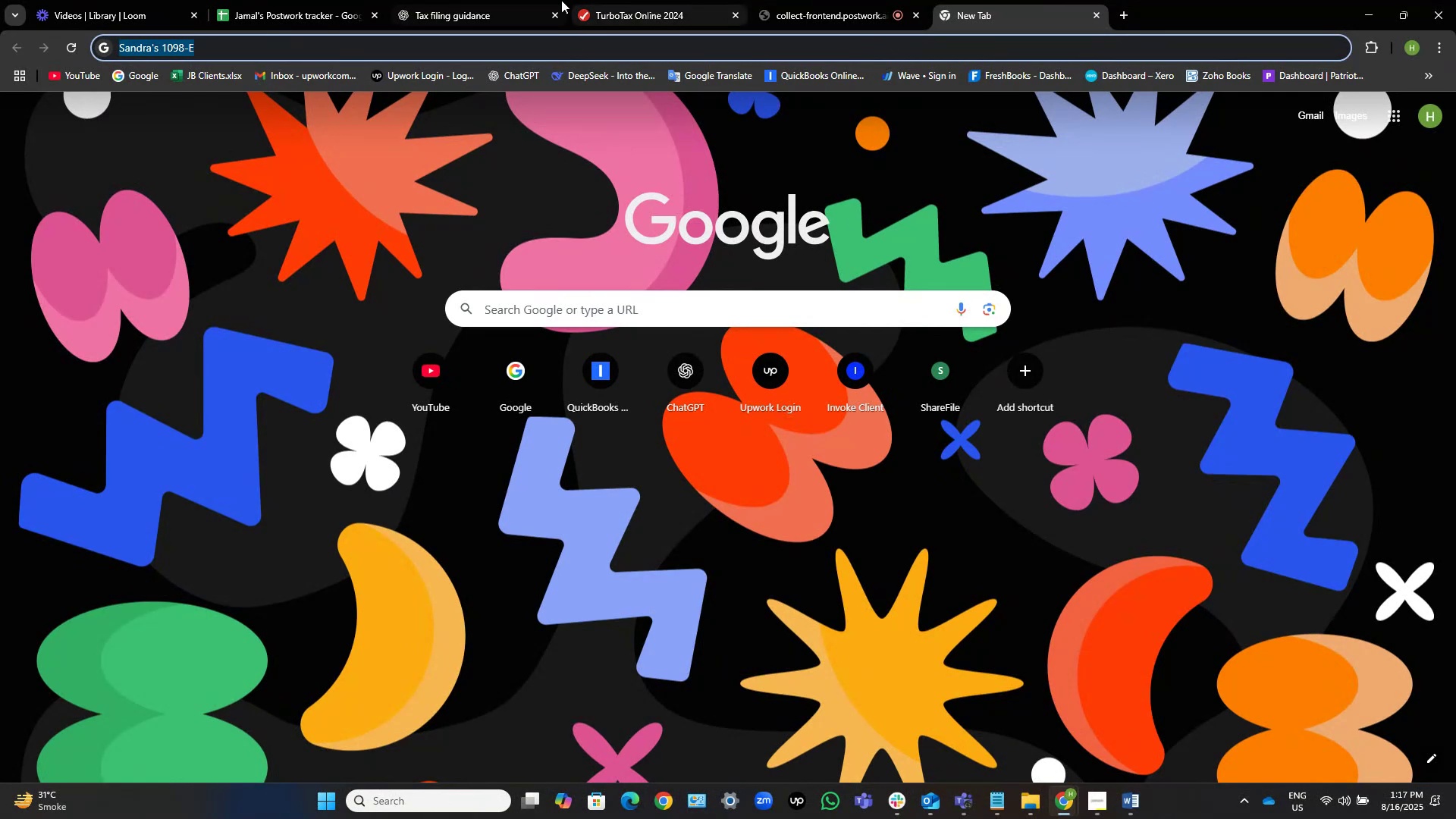 
left_click([623, 0])
 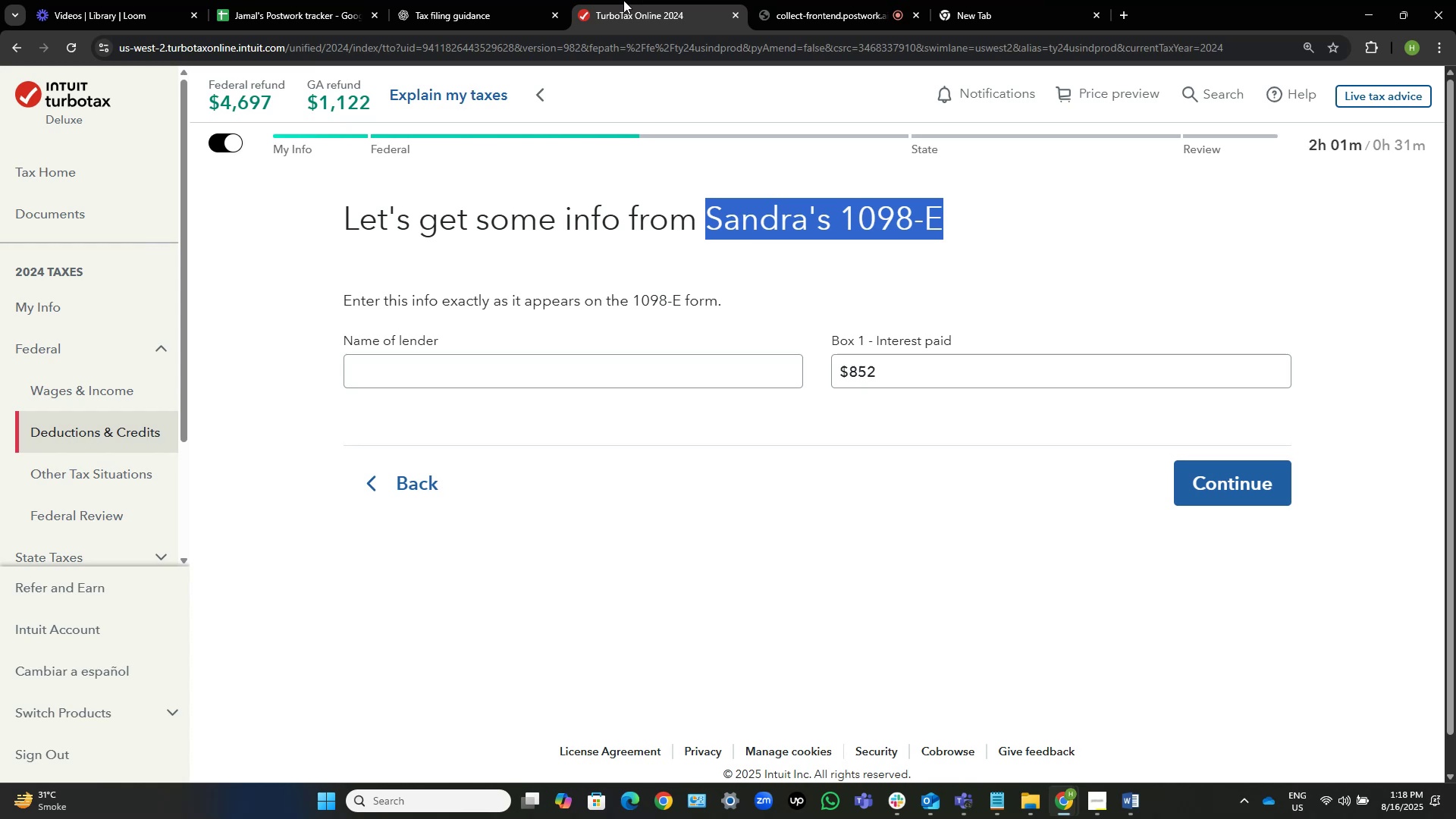 
wait(43.6)
 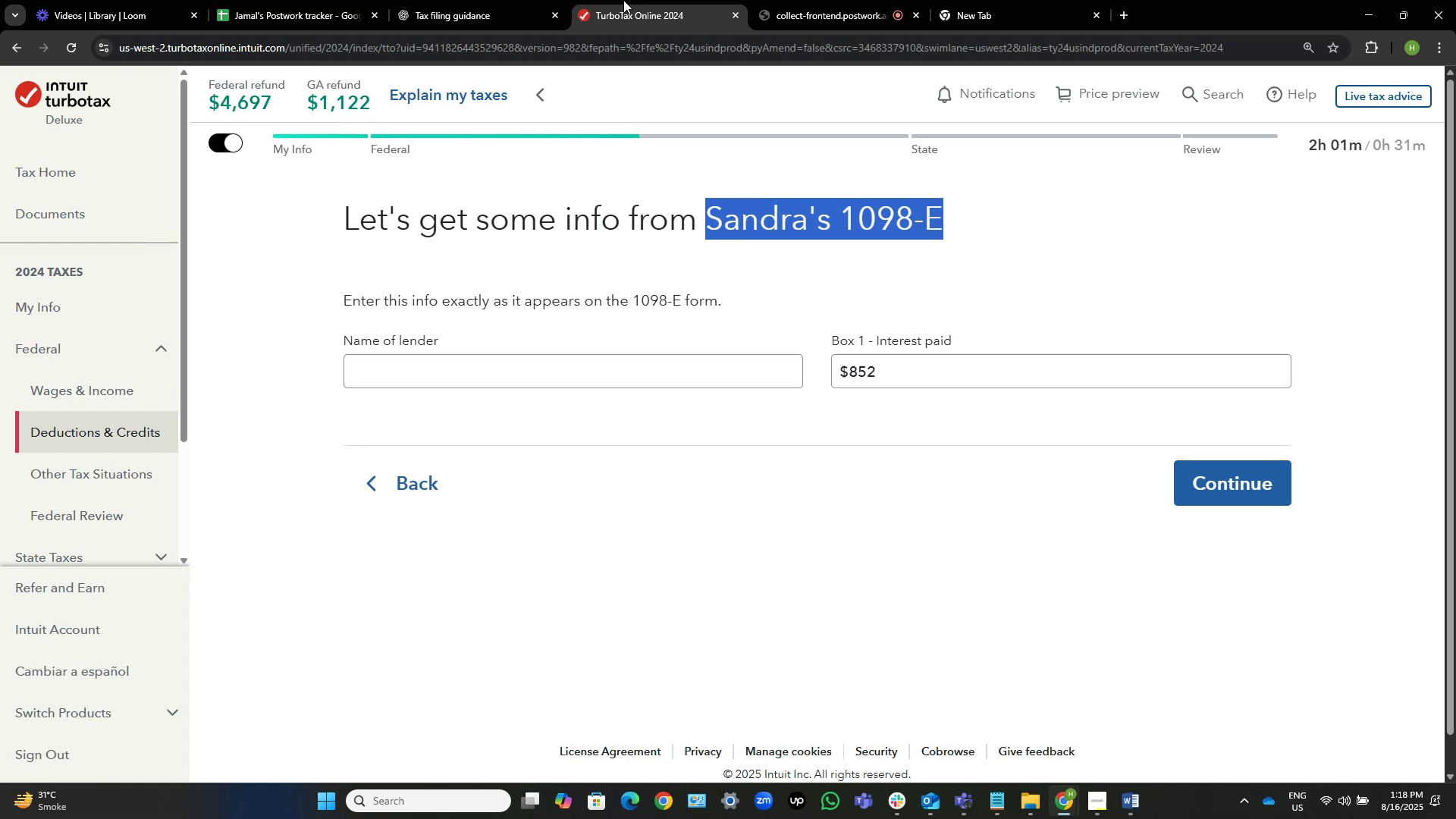 
left_click([485, 0])
 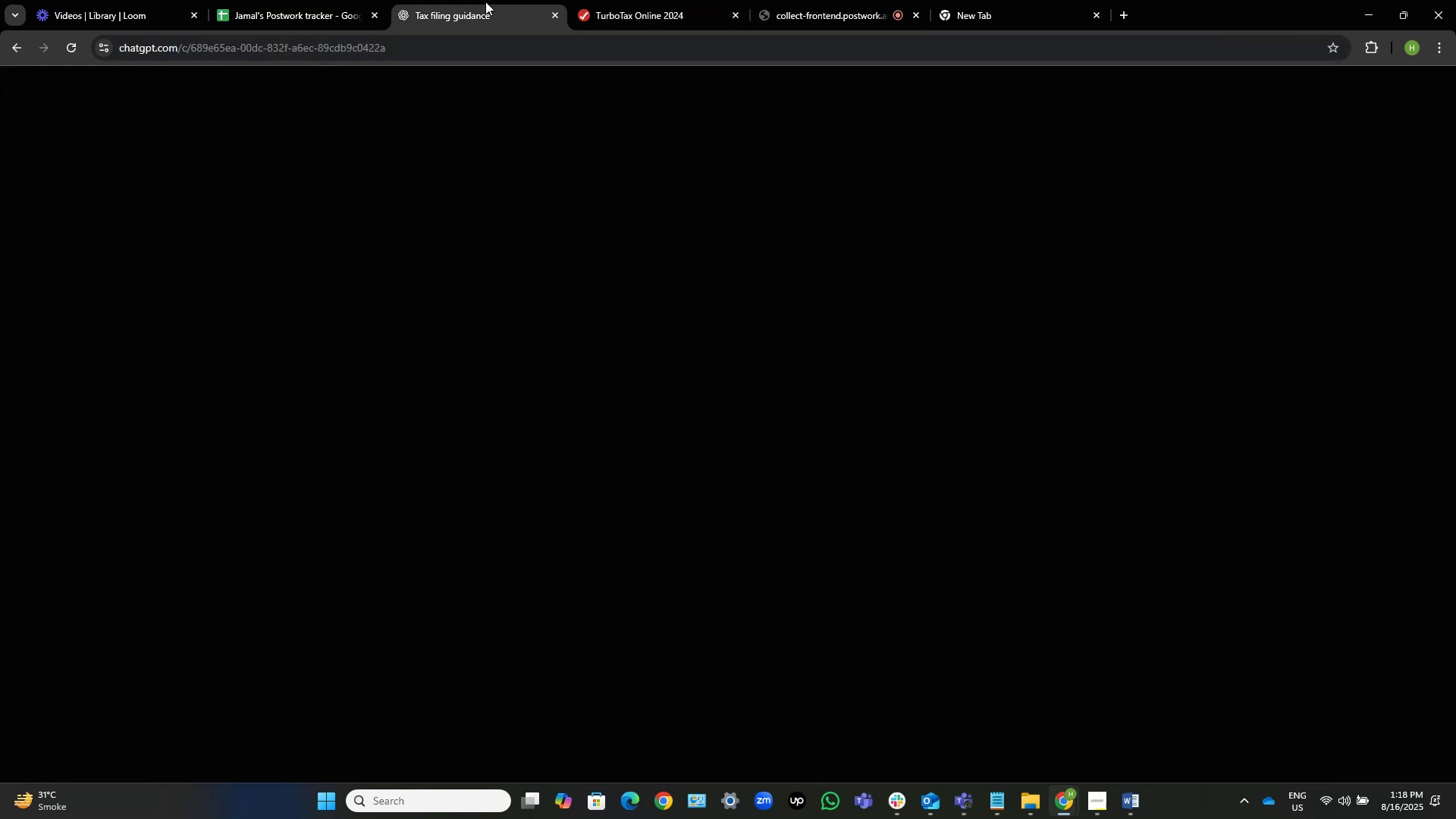 
mouse_move([565, 289])
 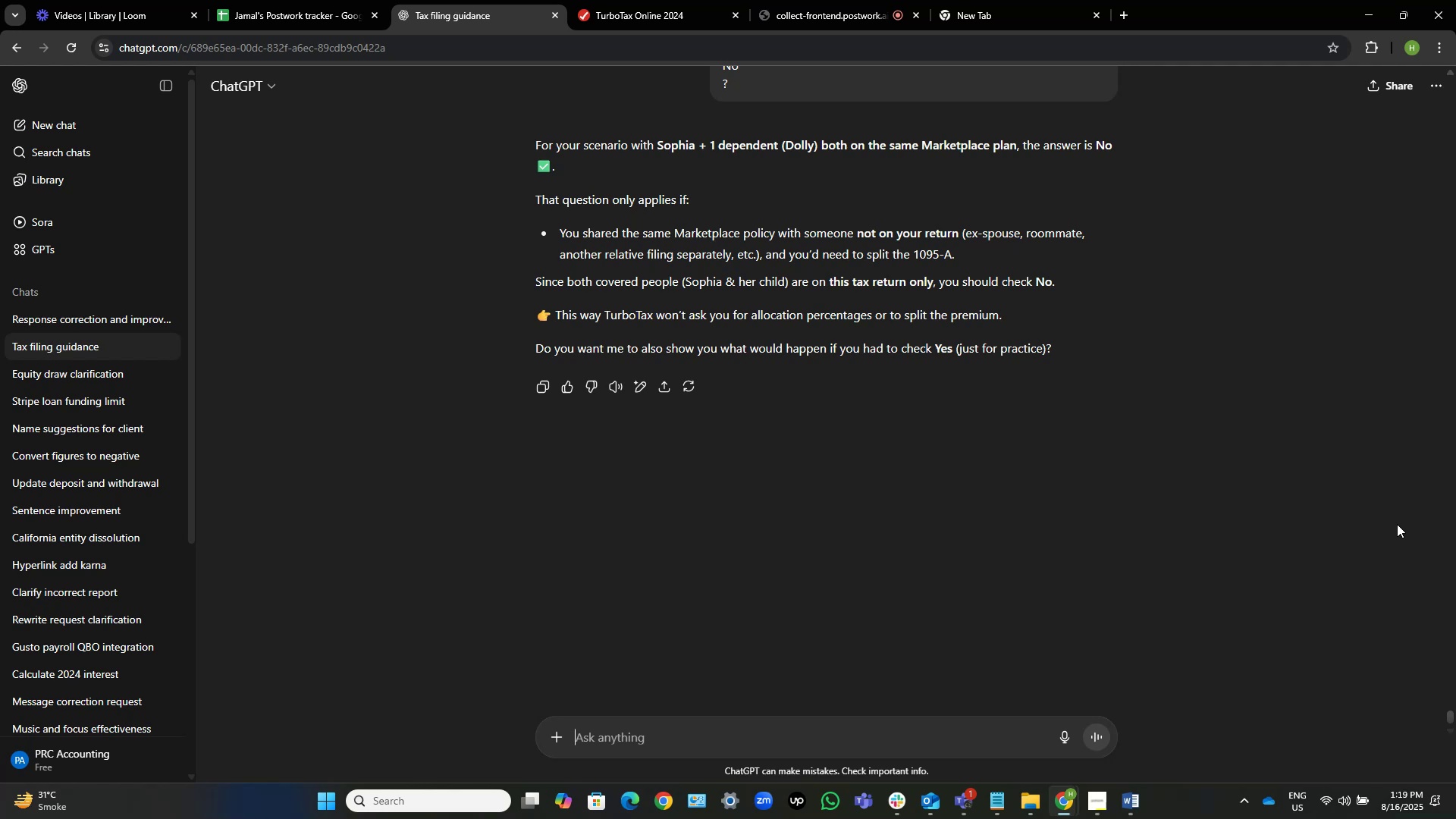 
wait(47.26)
 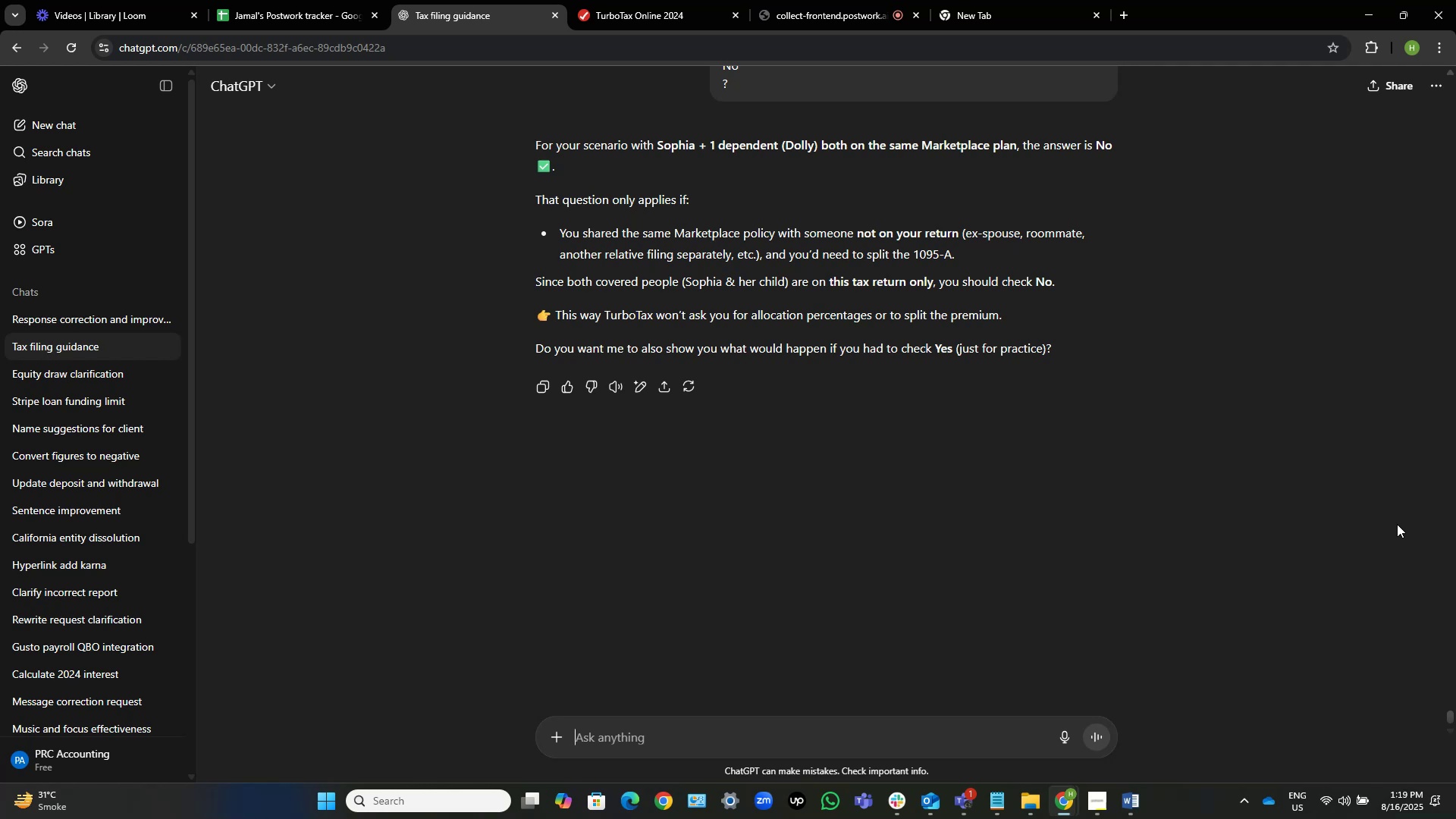 
scroll: coordinate [1370, 485], scroll_direction: up, amount: 3.0
 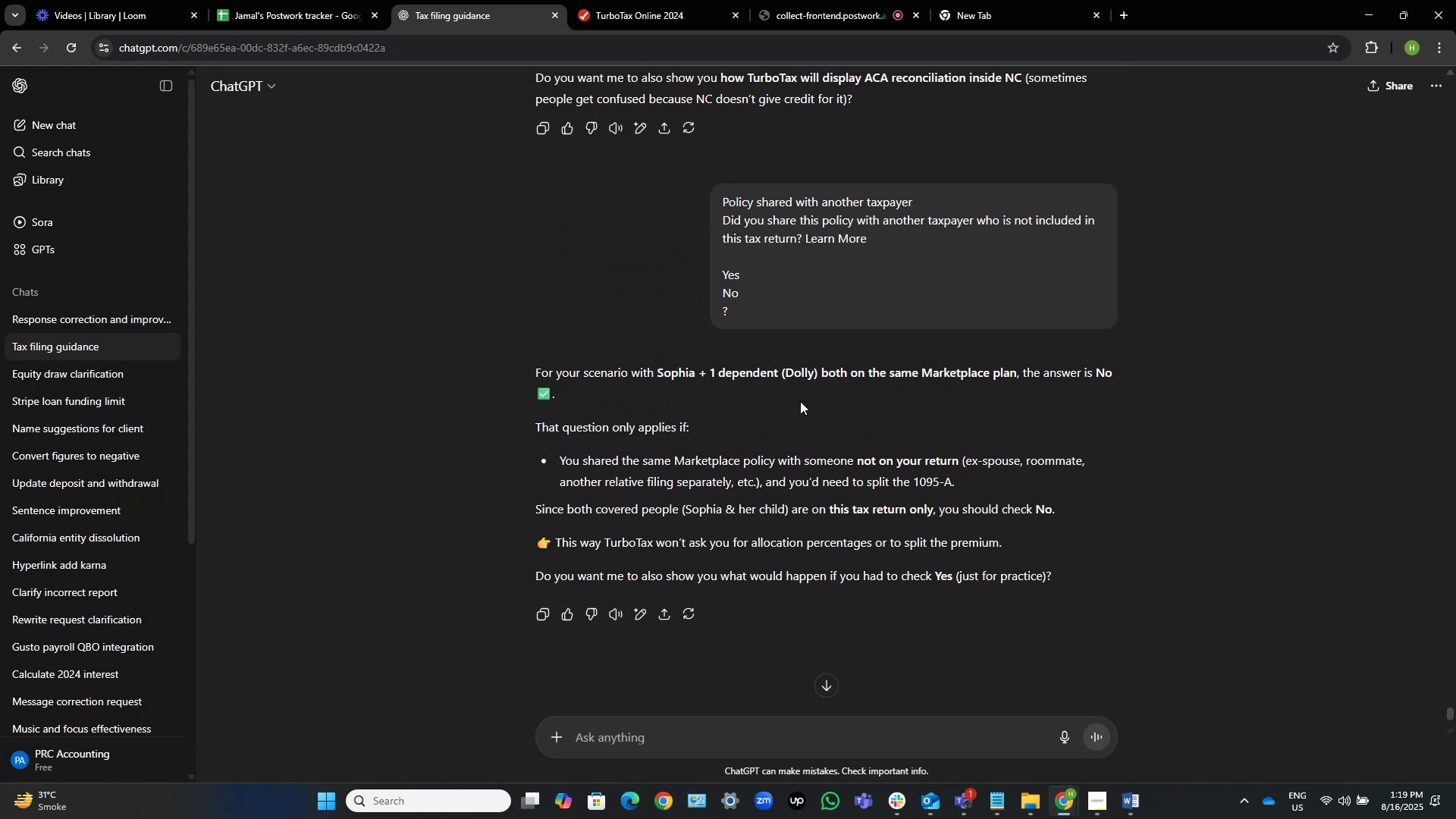 
wait(5.28)
 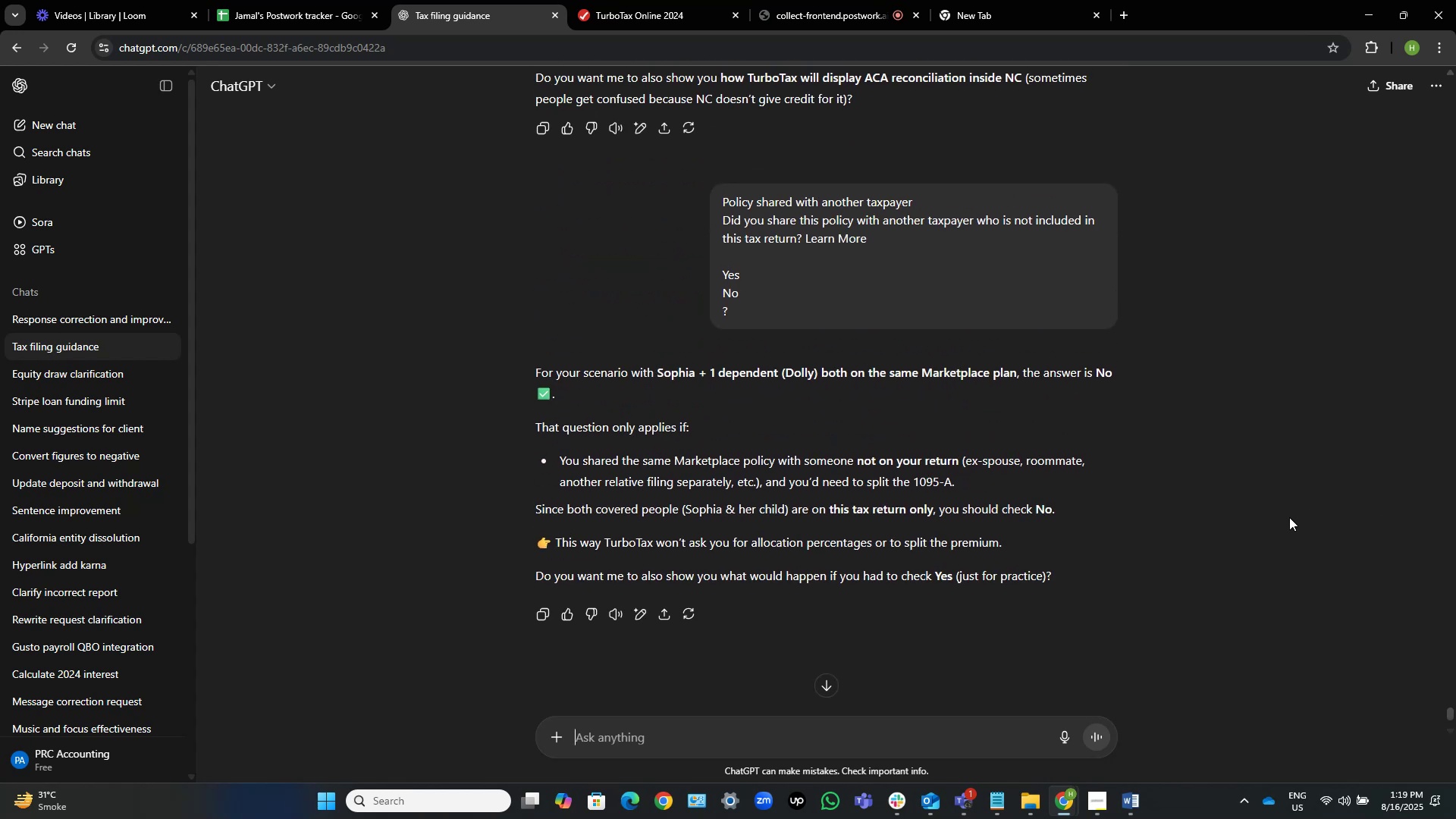 
scroll: coordinate [800, 399], scroll_direction: down, amount: 11.0
 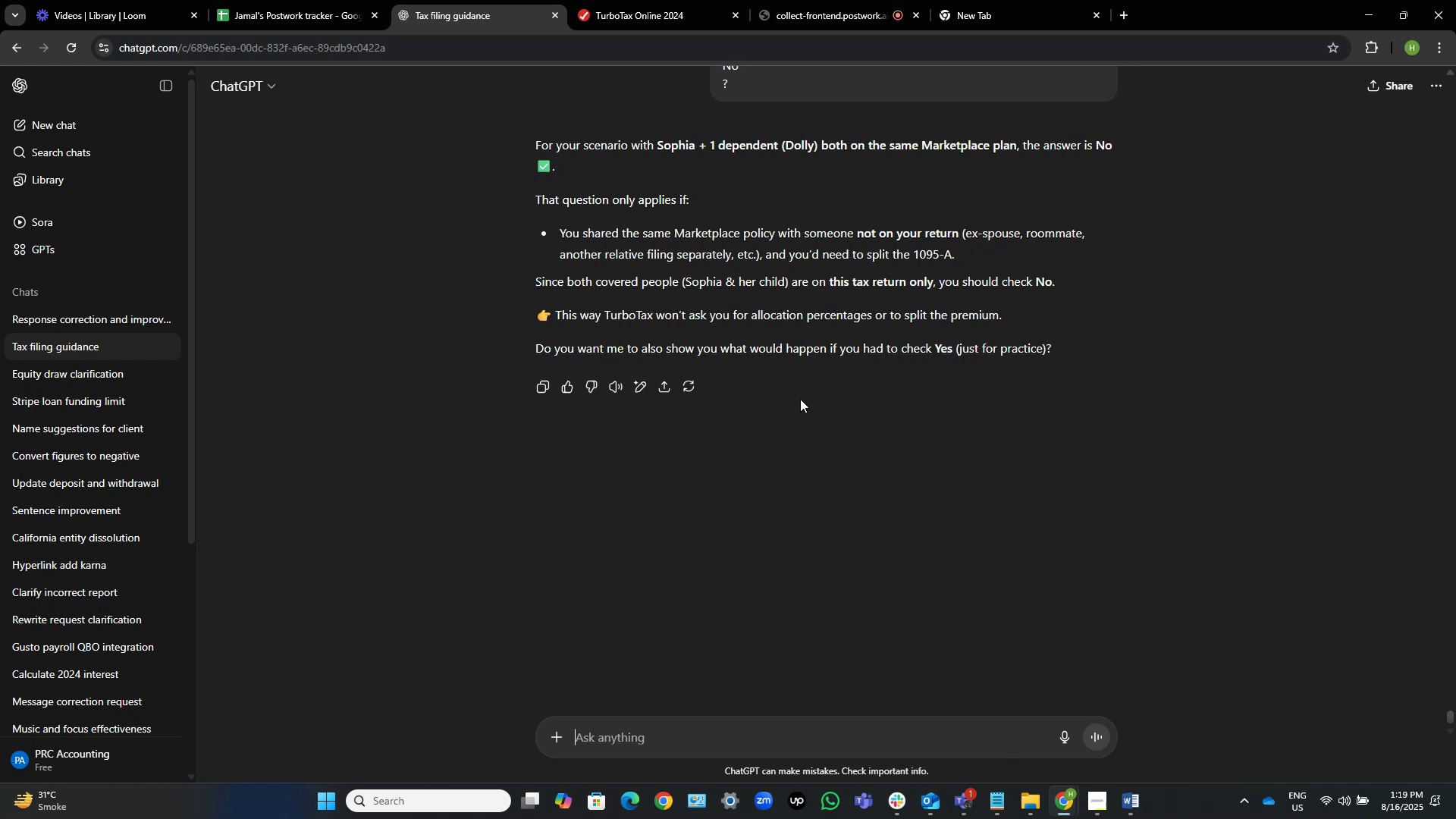 
key(Alt+Tab)
 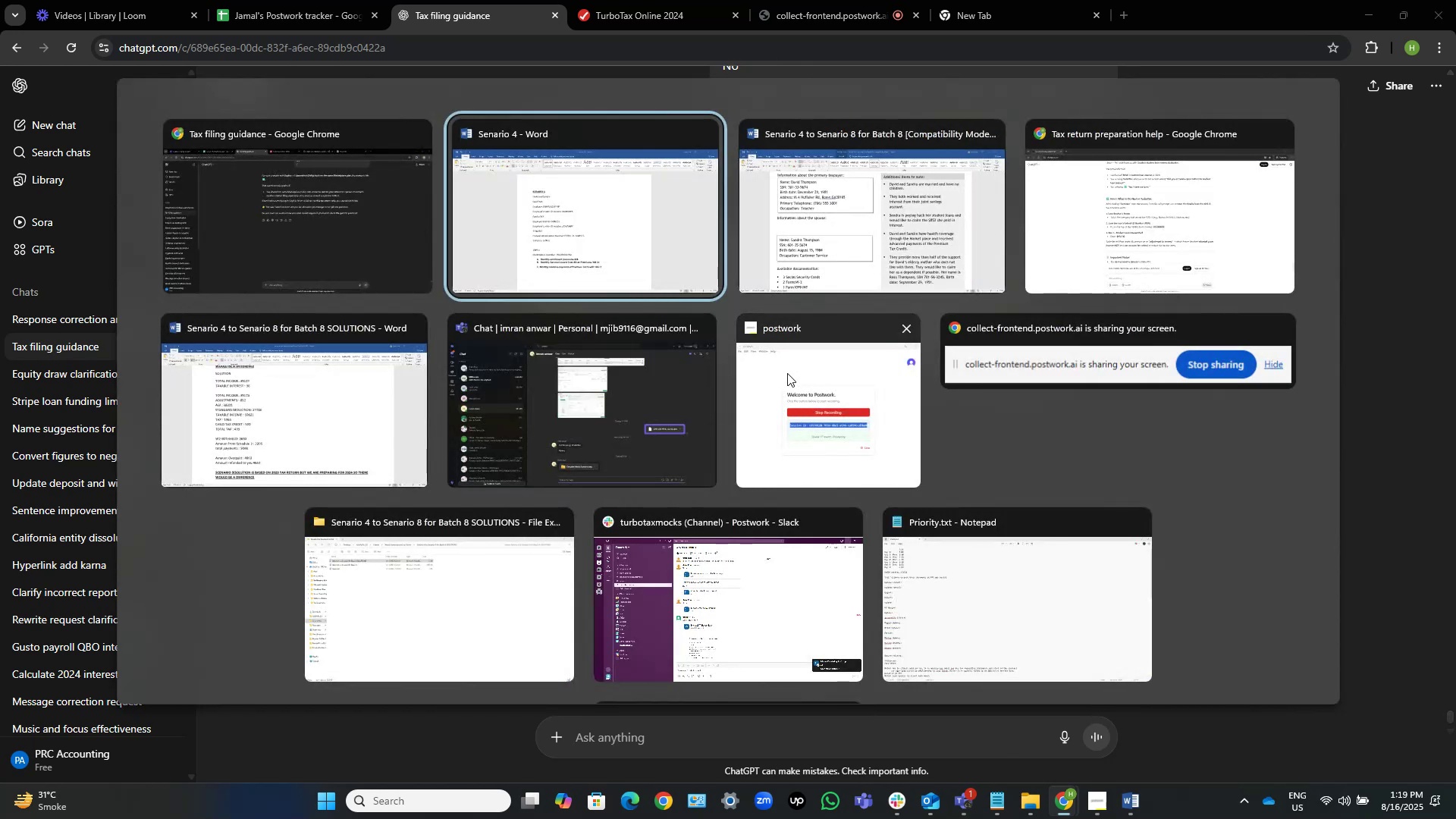 
wait(5.63)
 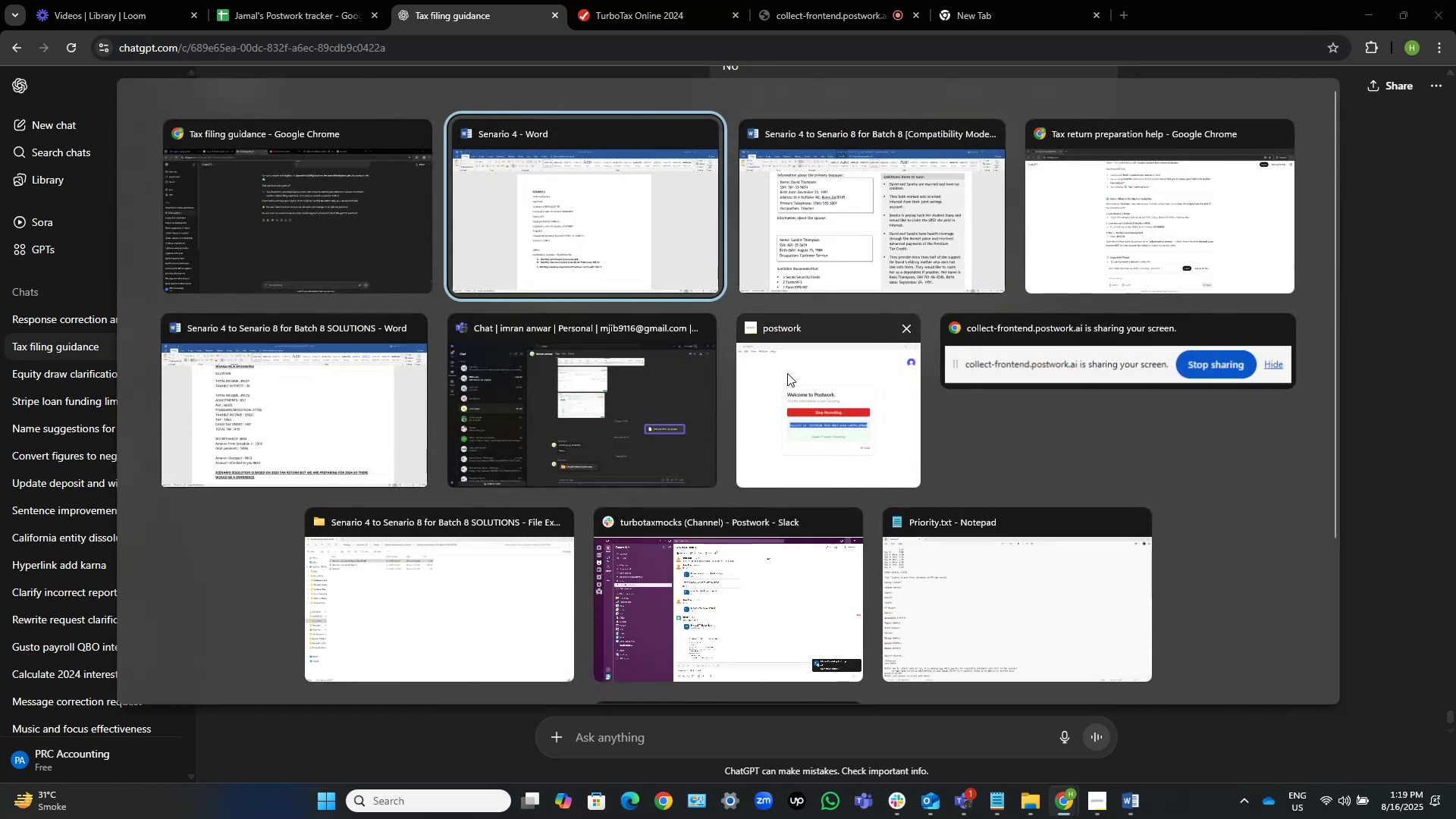 
left_click([1165, 250])
 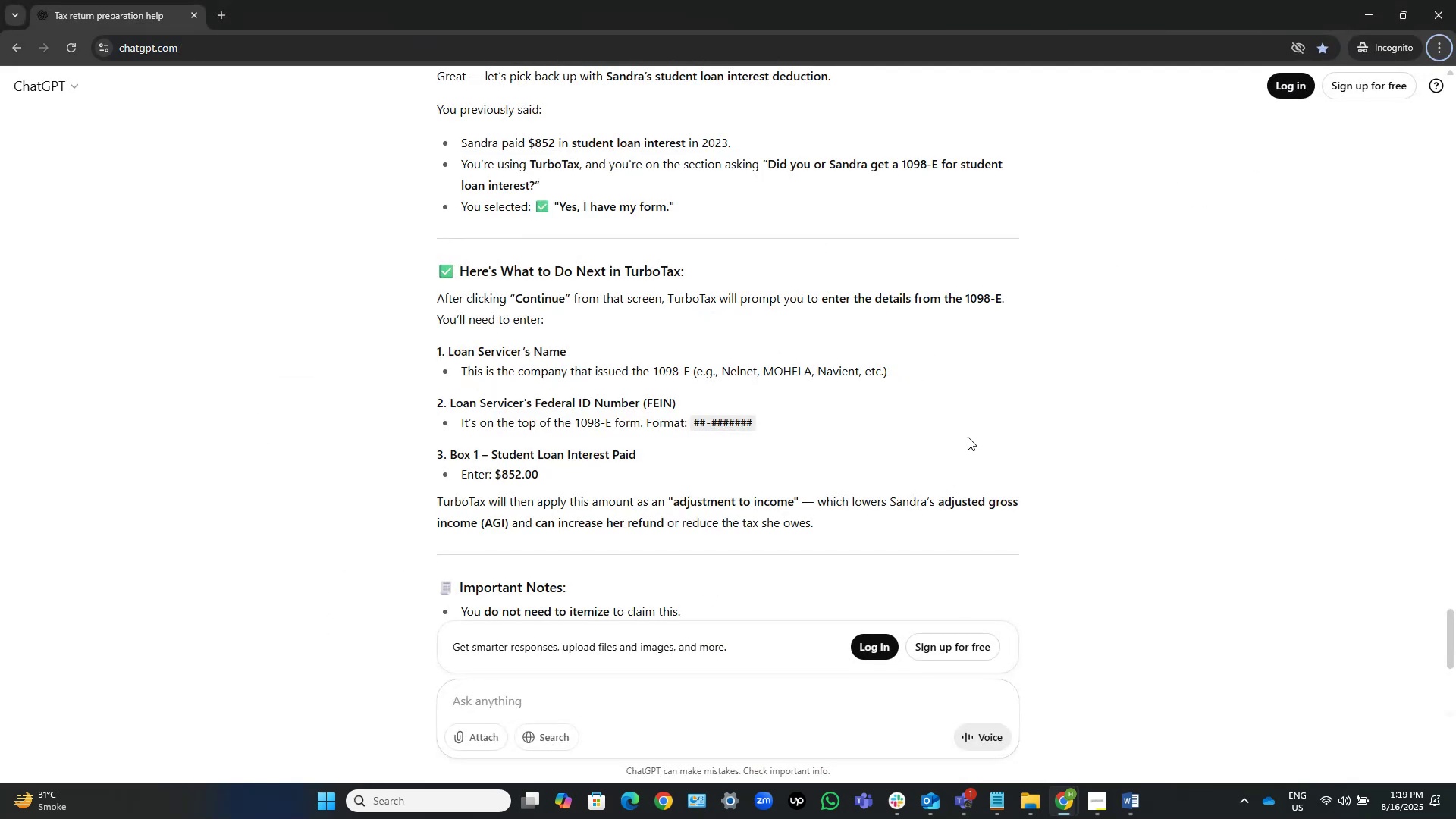 
scroll: coordinate [965, 431], scroll_direction: down, amount: 5.0
 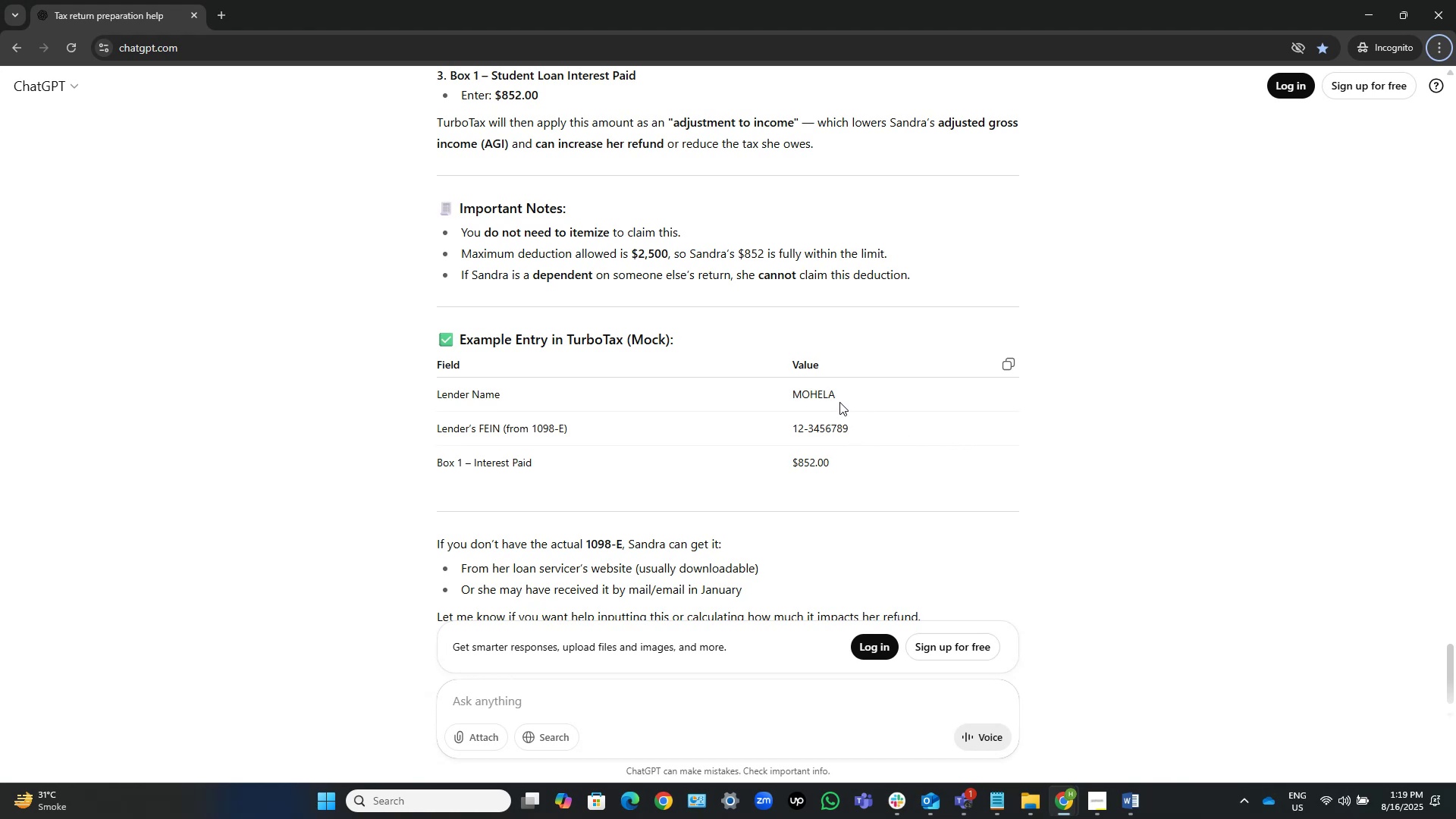 
wait(5.87)
 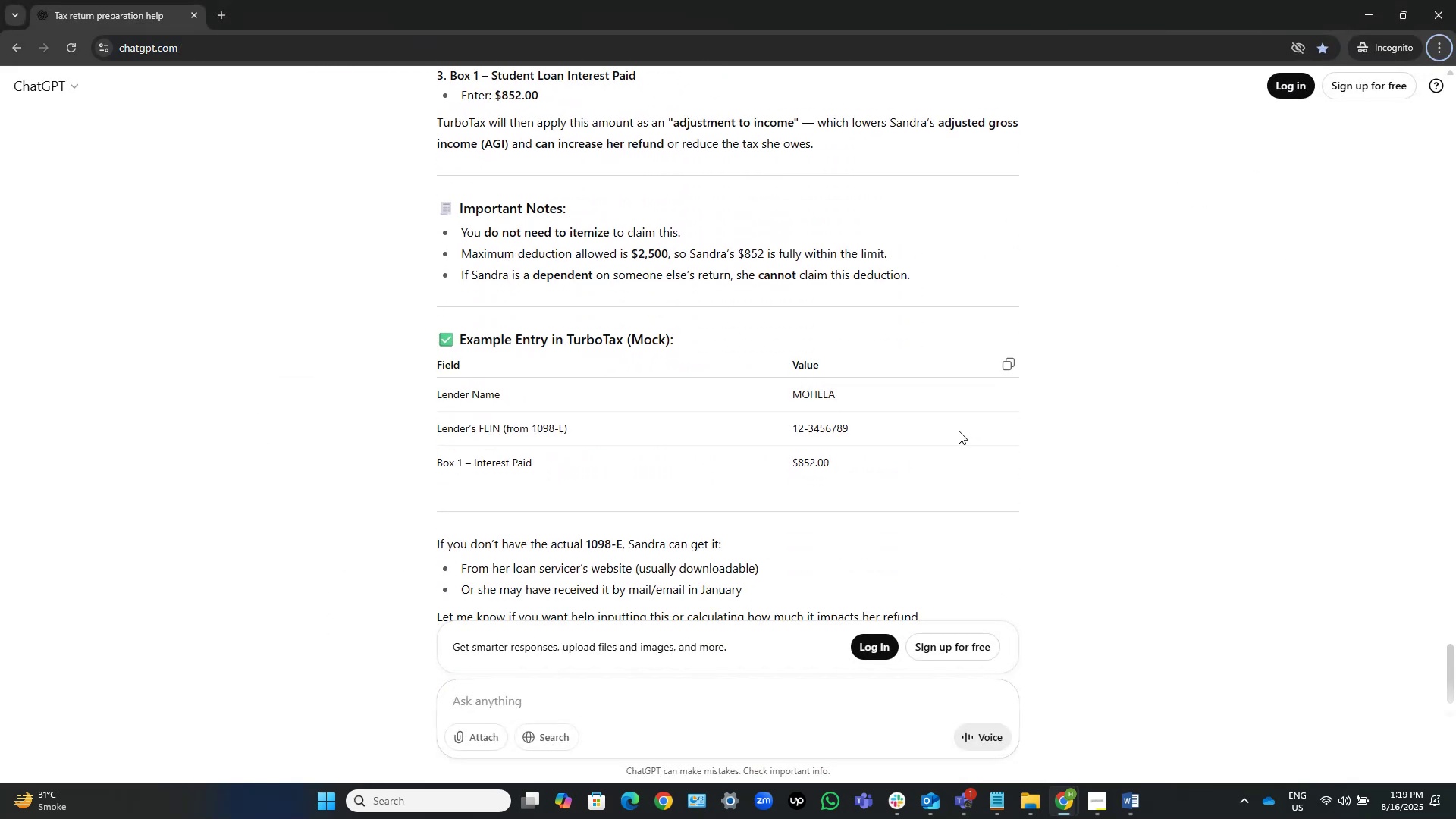 
left_click_drag(start_coordinate=[841, 396], to_coordinate=[783, 396])
 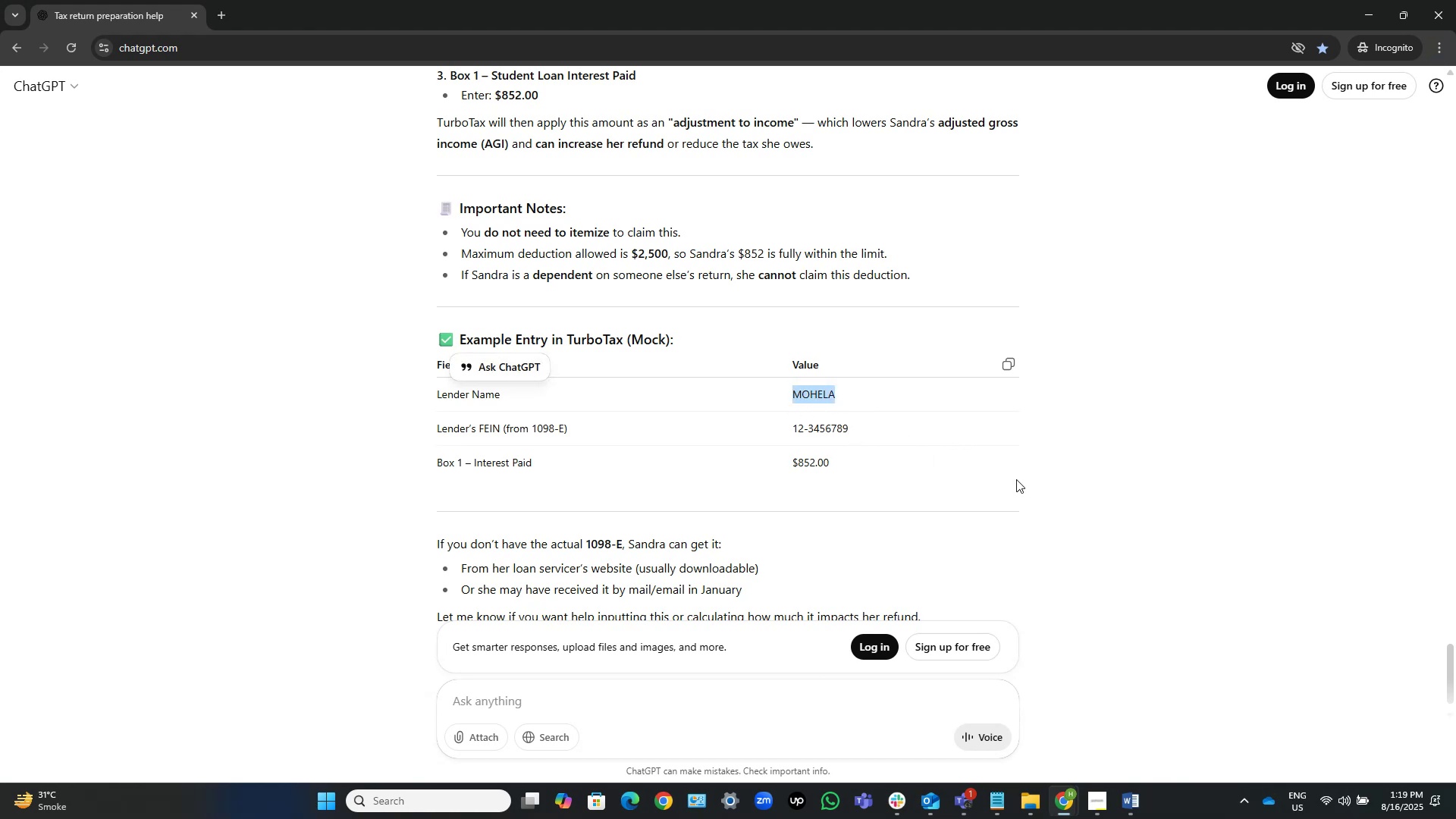 
hold_key(key=ControlLeft, duration=1.5)
 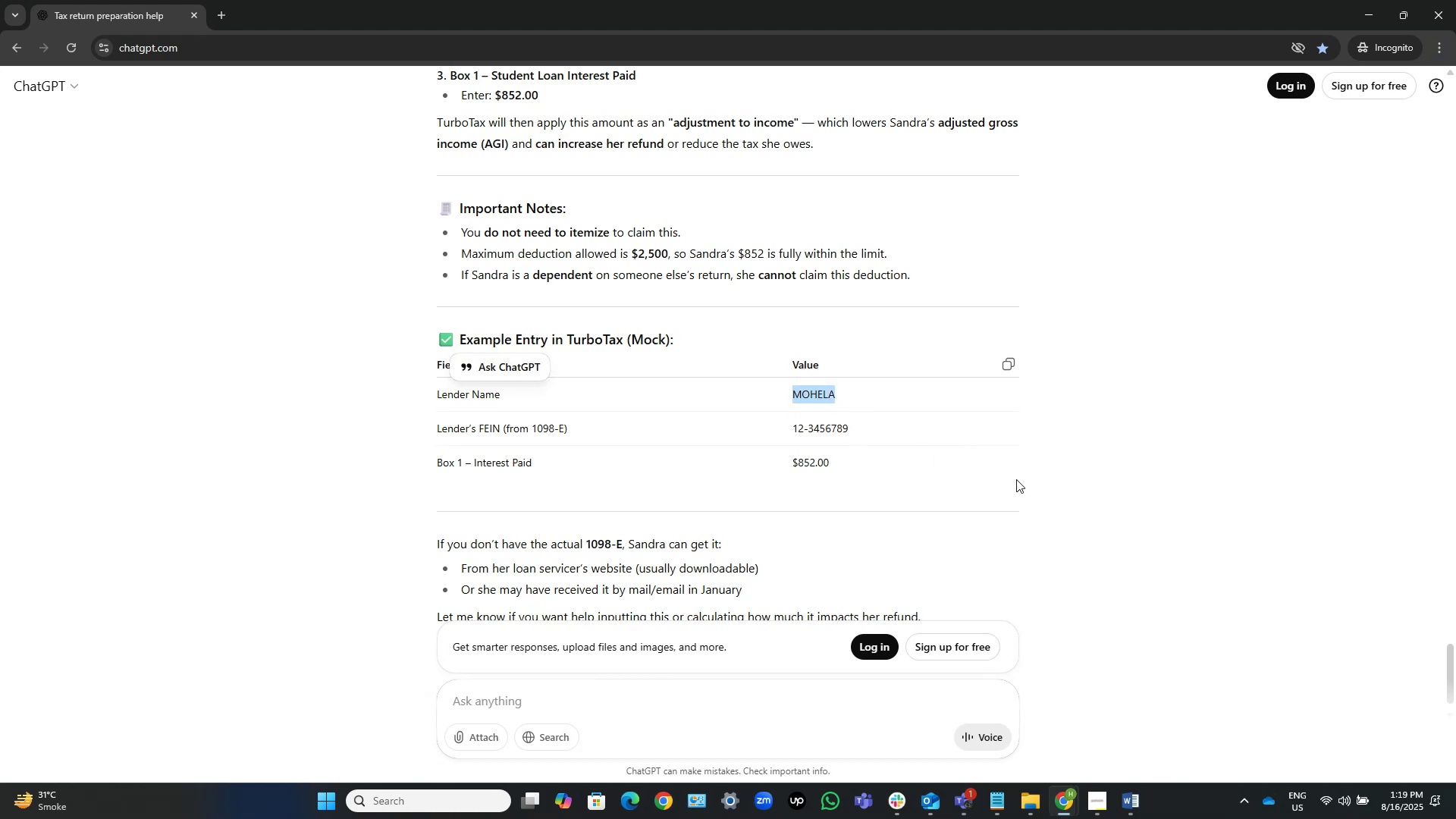 
key(Control+C)
 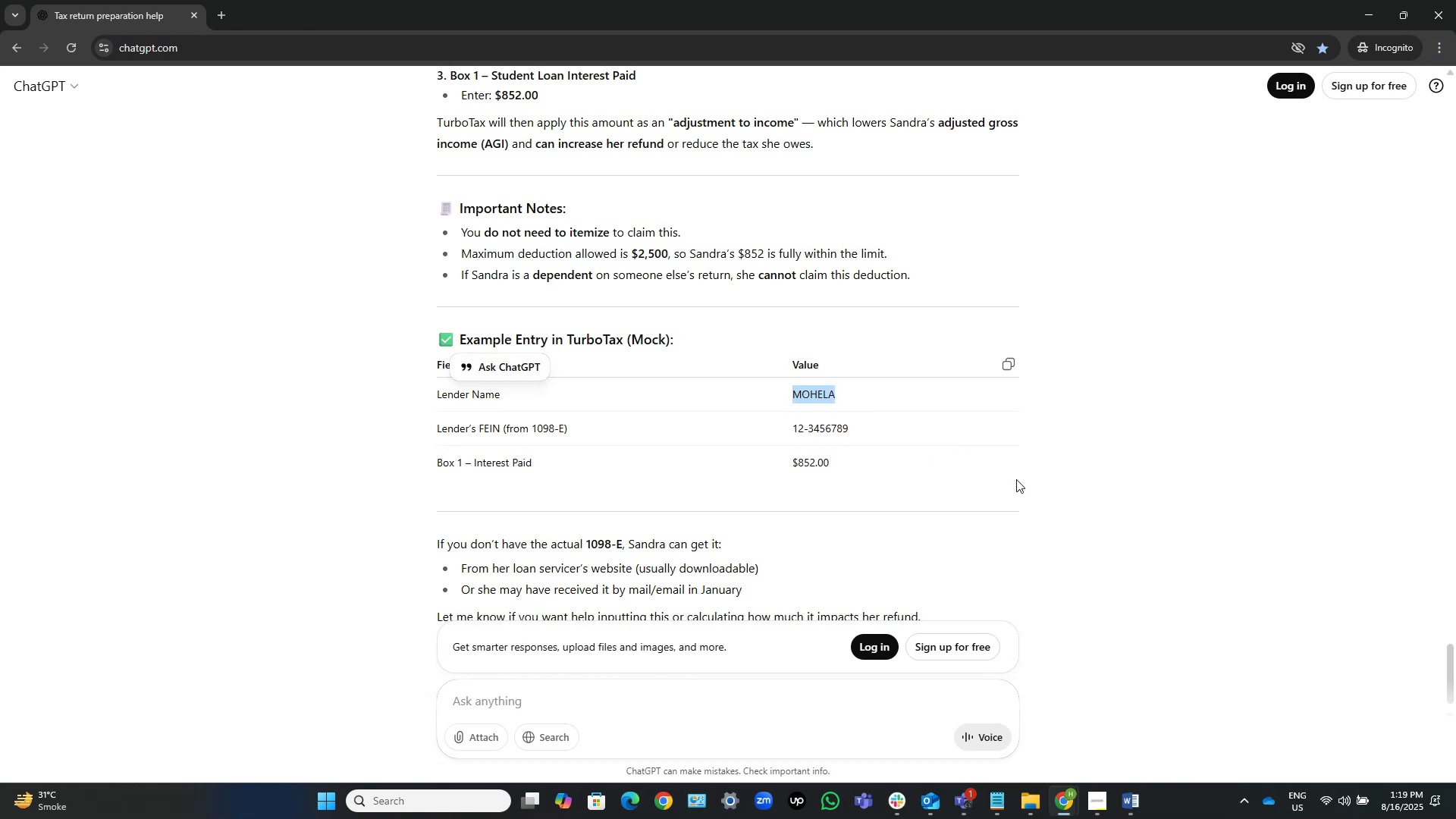 
key(Alt+Tab)
 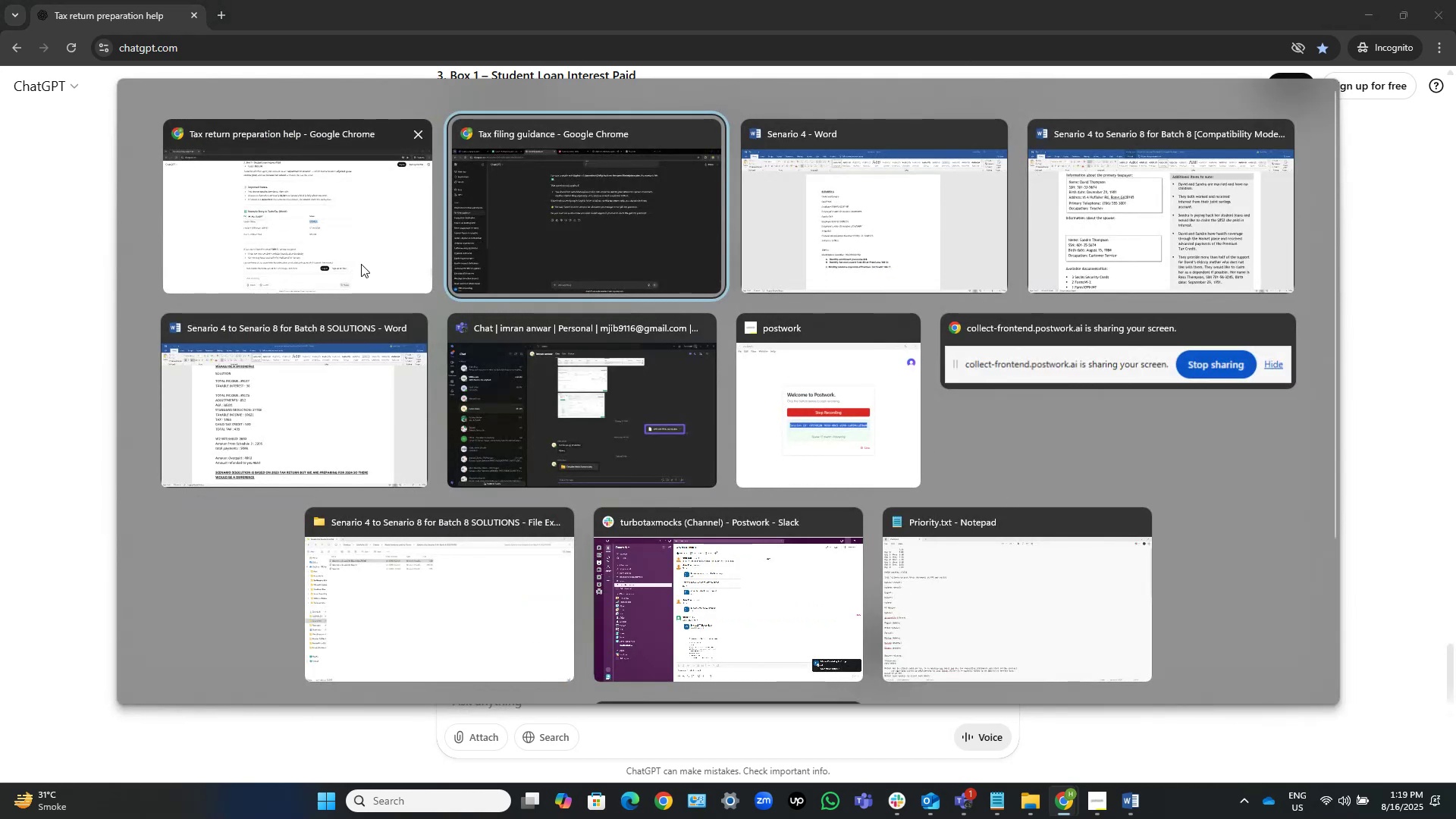 
left_click([556, 243])
 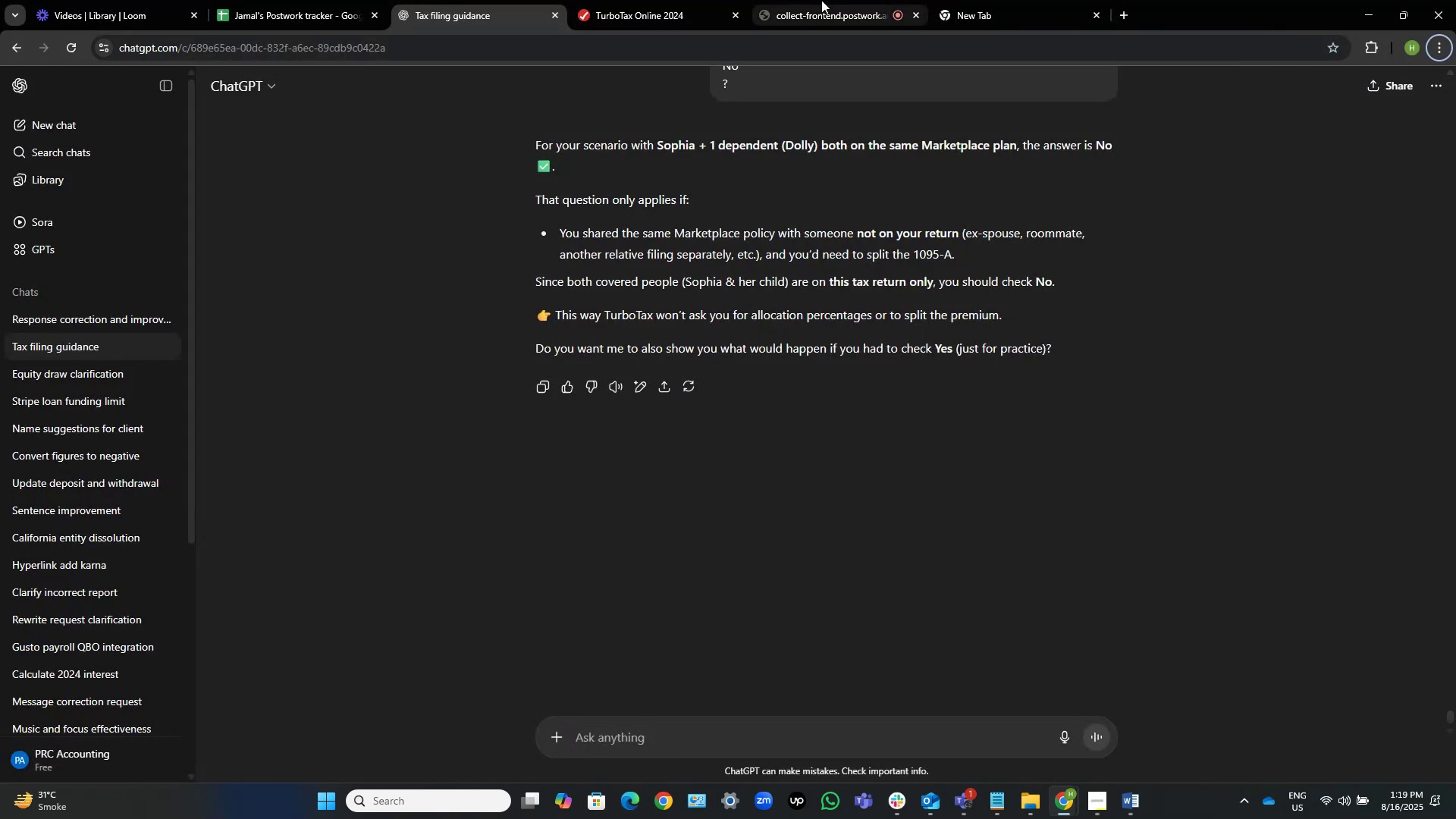 
left_click([609, 8])
 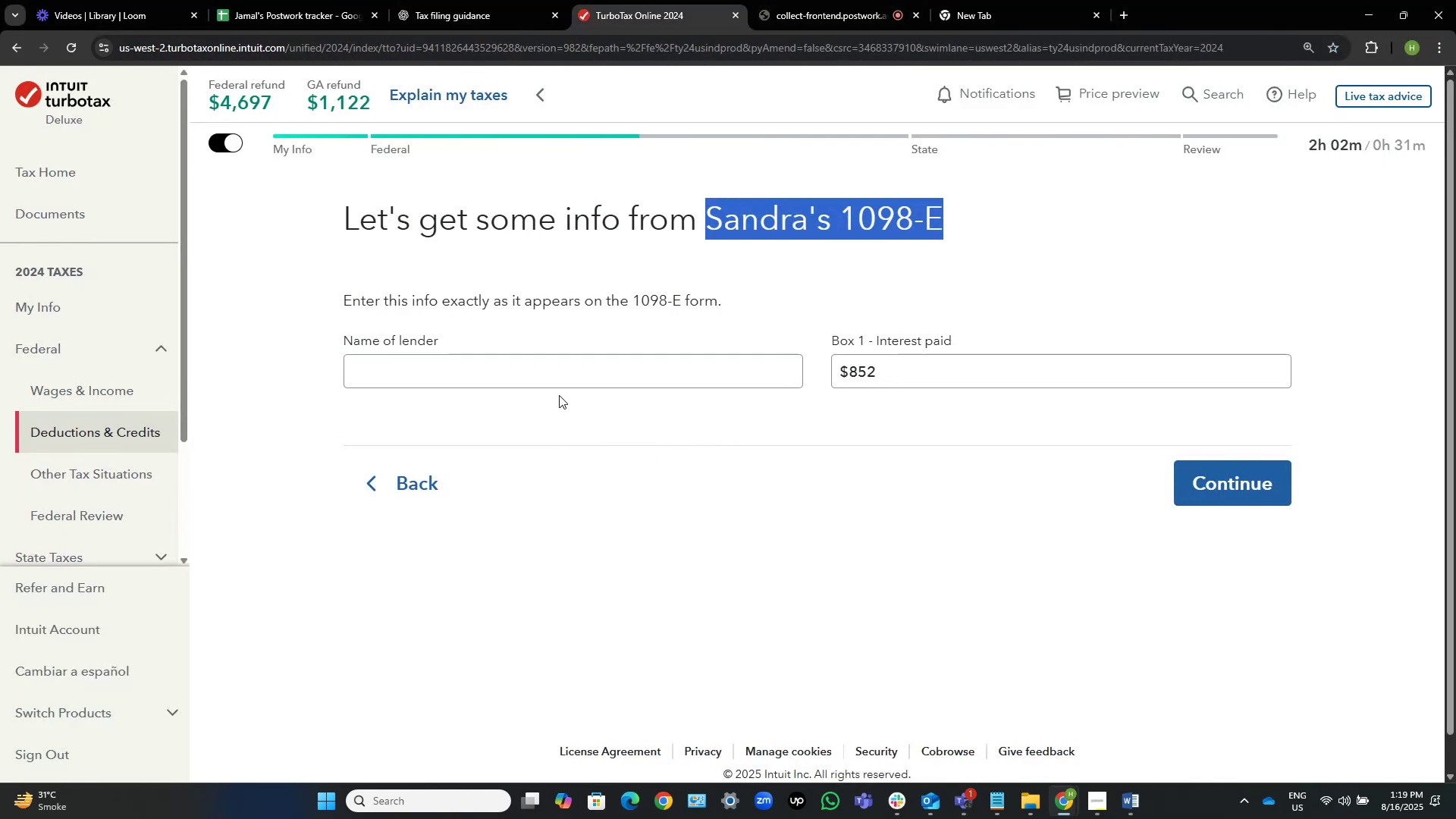 
left_click([554, 373])
 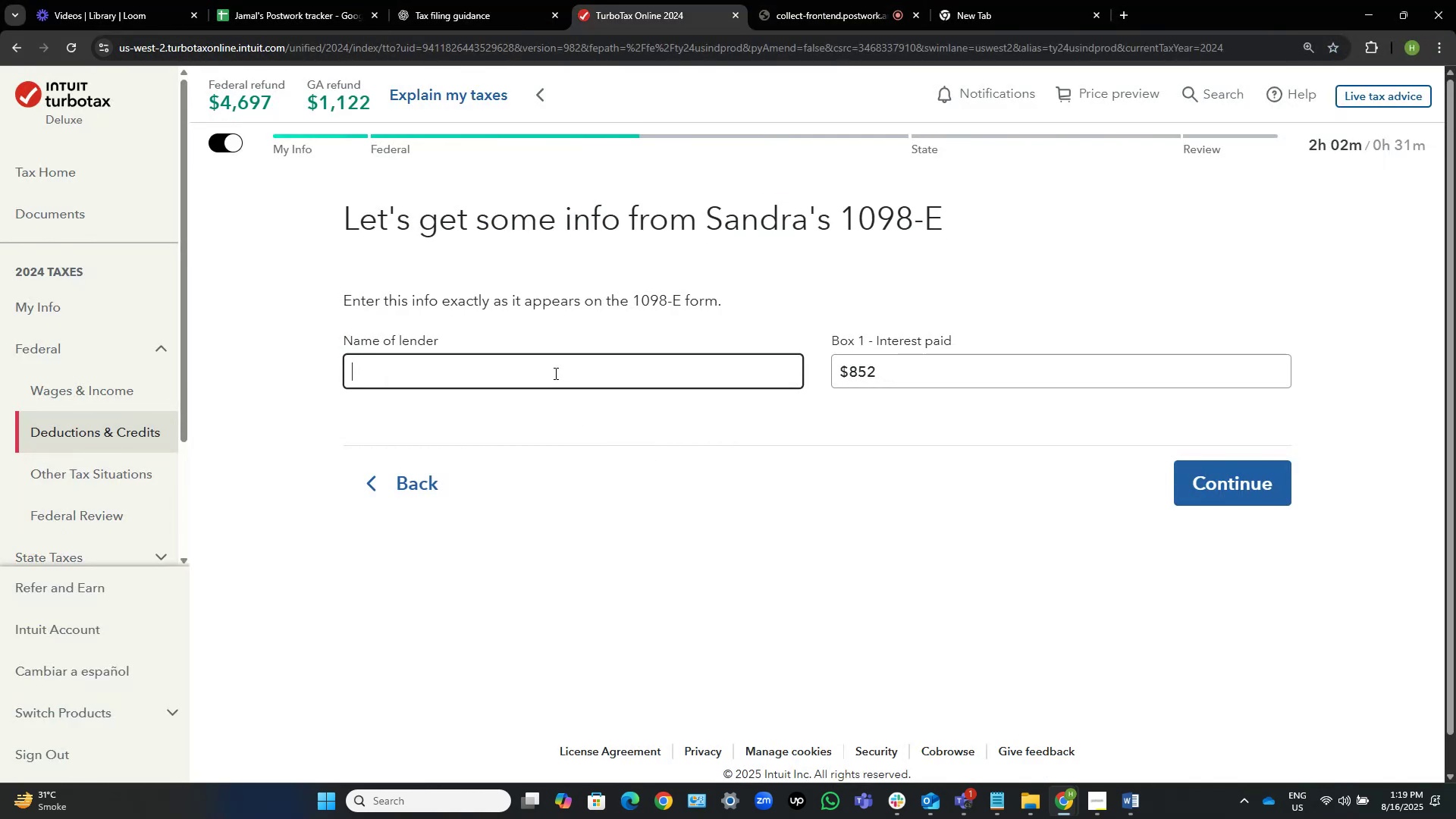 
key(Control+V)
 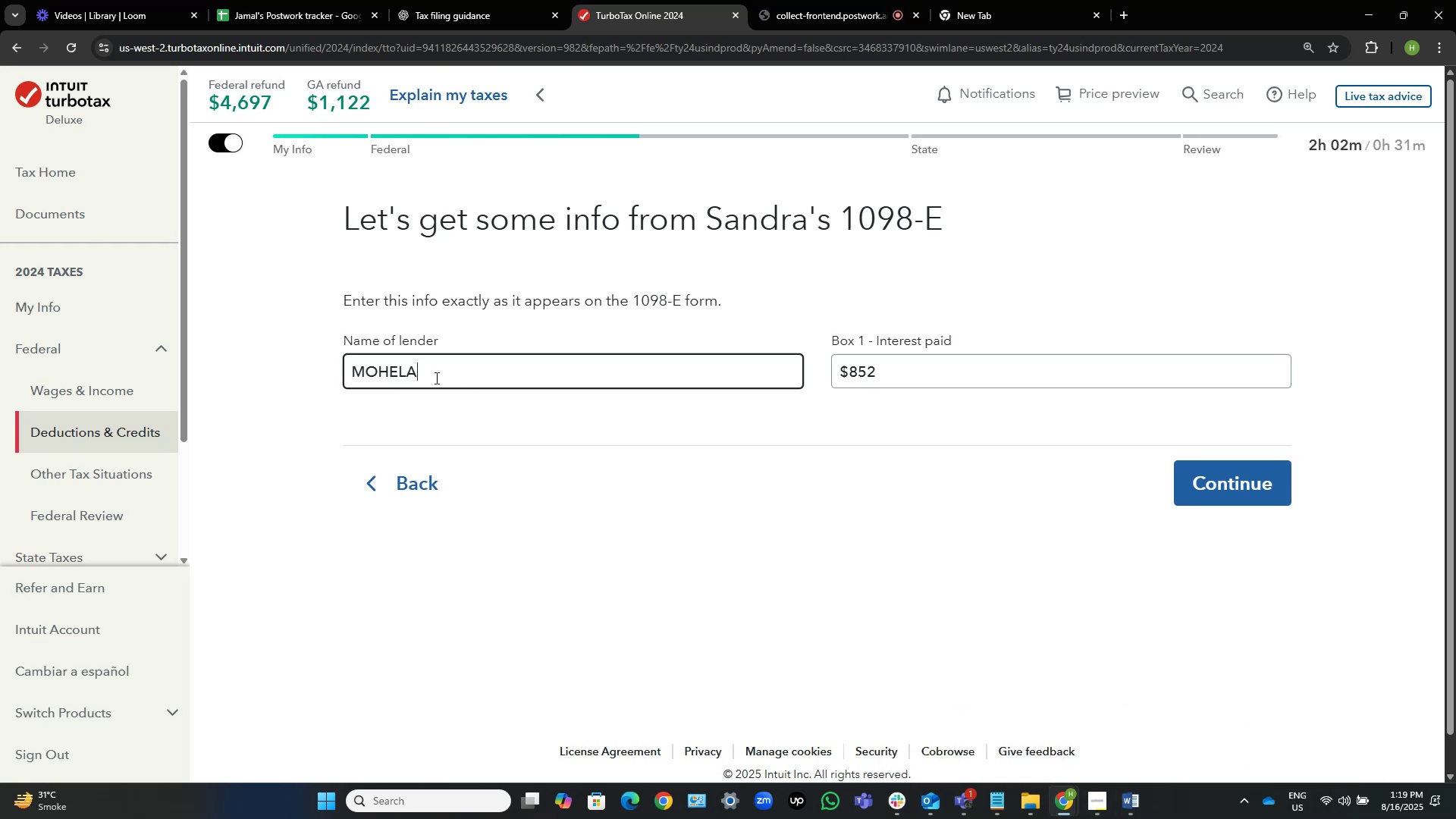 
wait(7.31)
 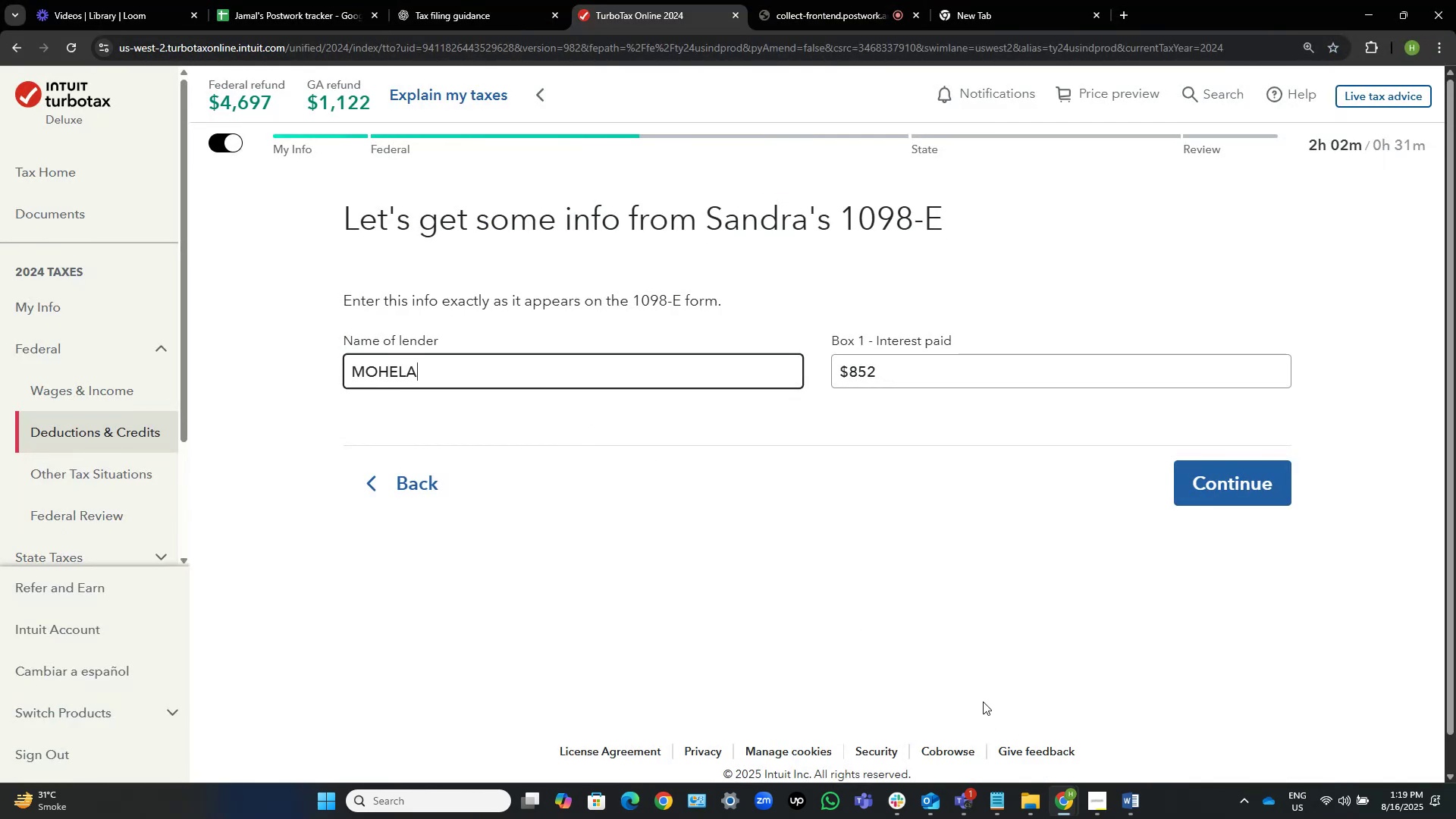 
left_click([1125, 817])
 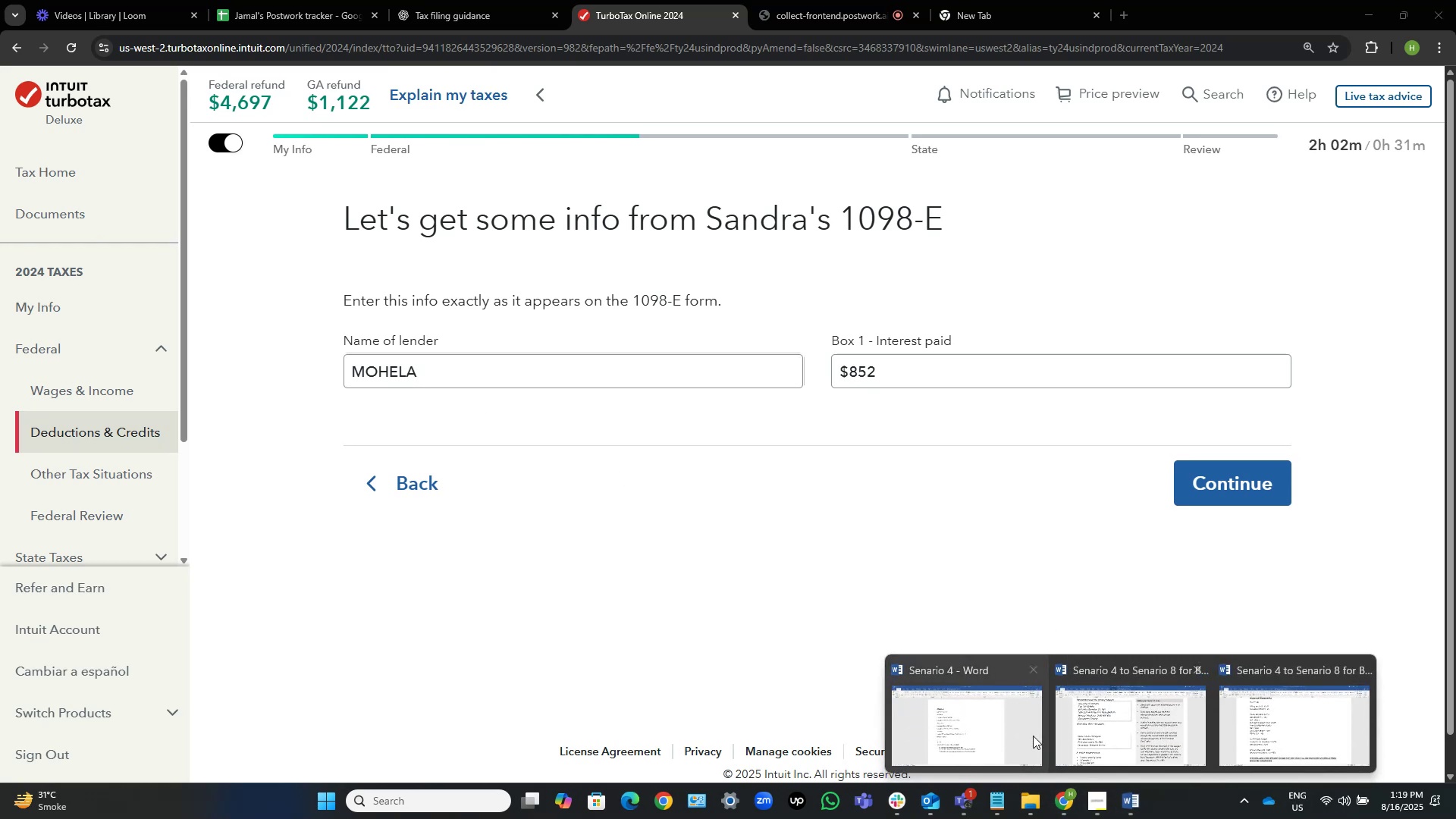 
left_click([1018, 733])
 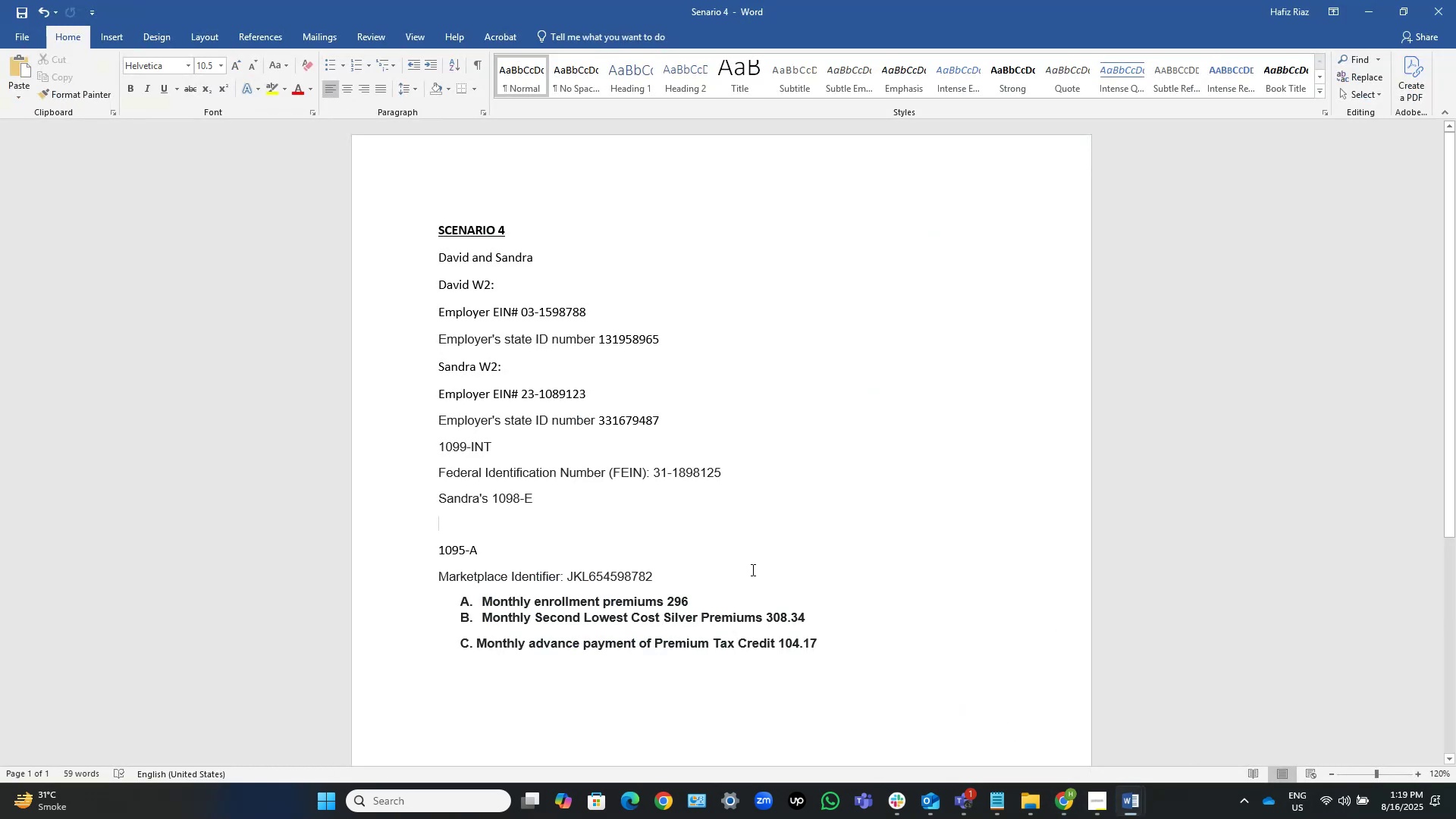 
type(Name of Lender)
key(NumpadEnter)
 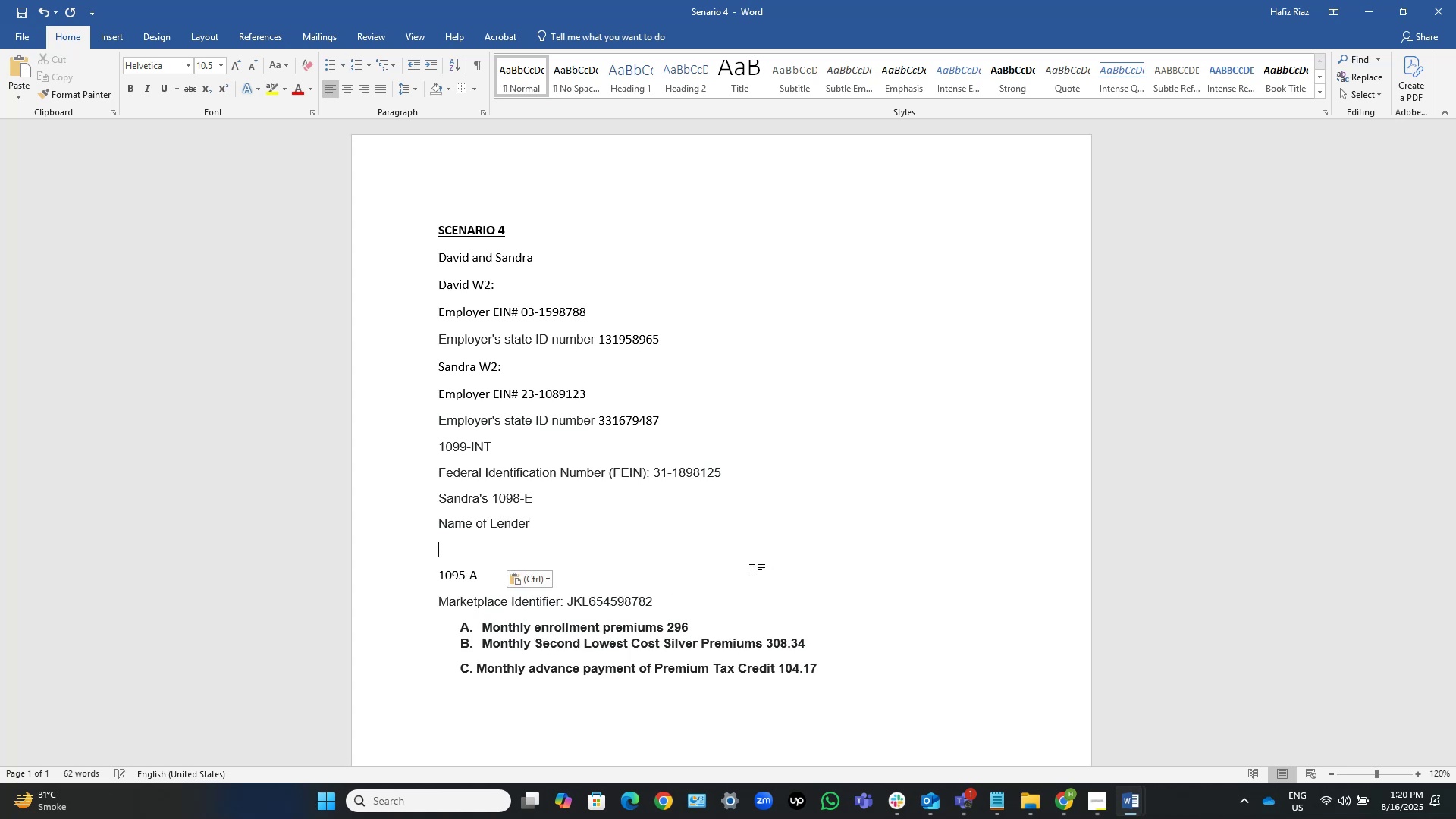 
key(Control+V)
 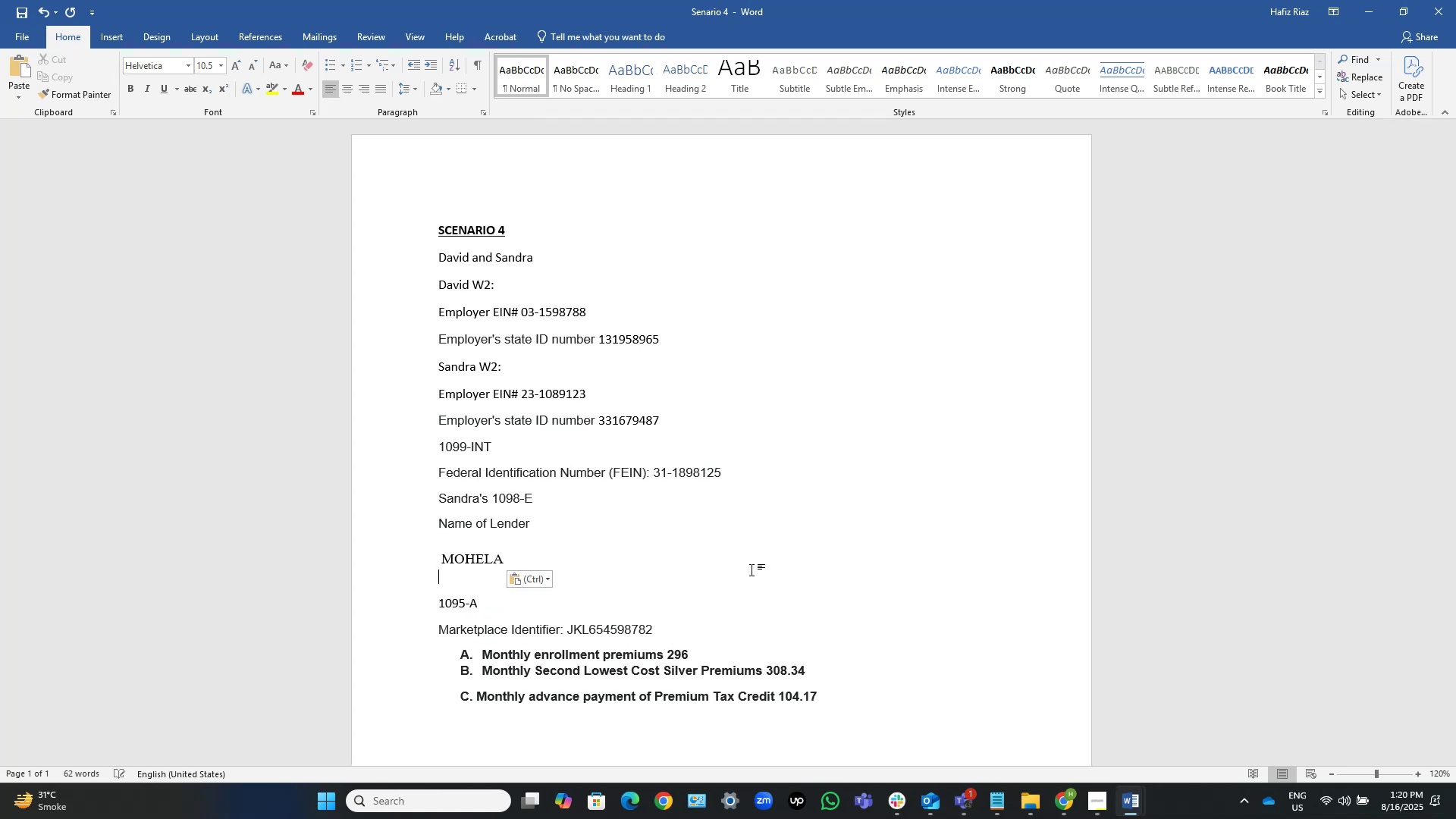 
key(Control+Z)
 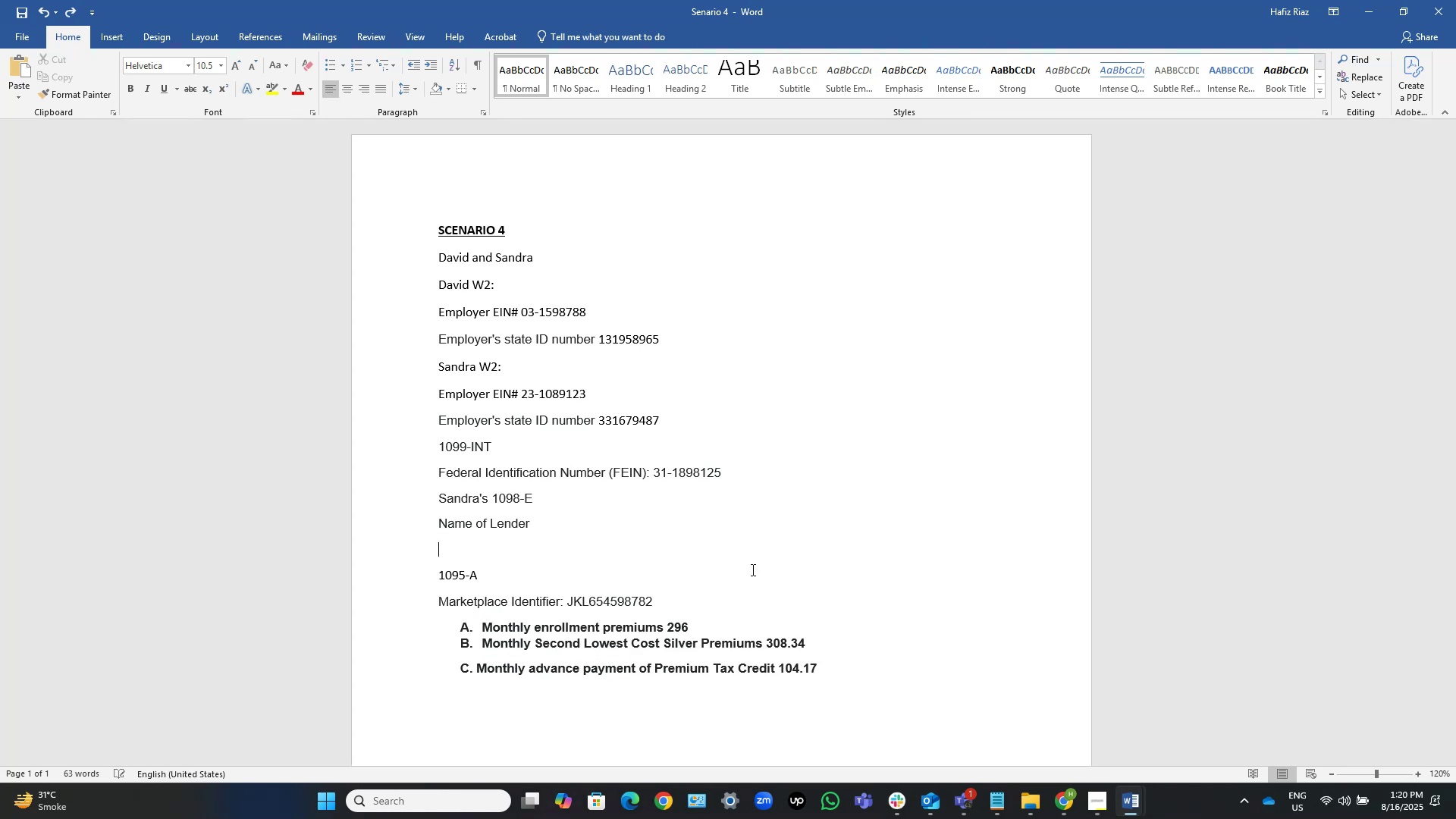 
key(ArrowLeft)
 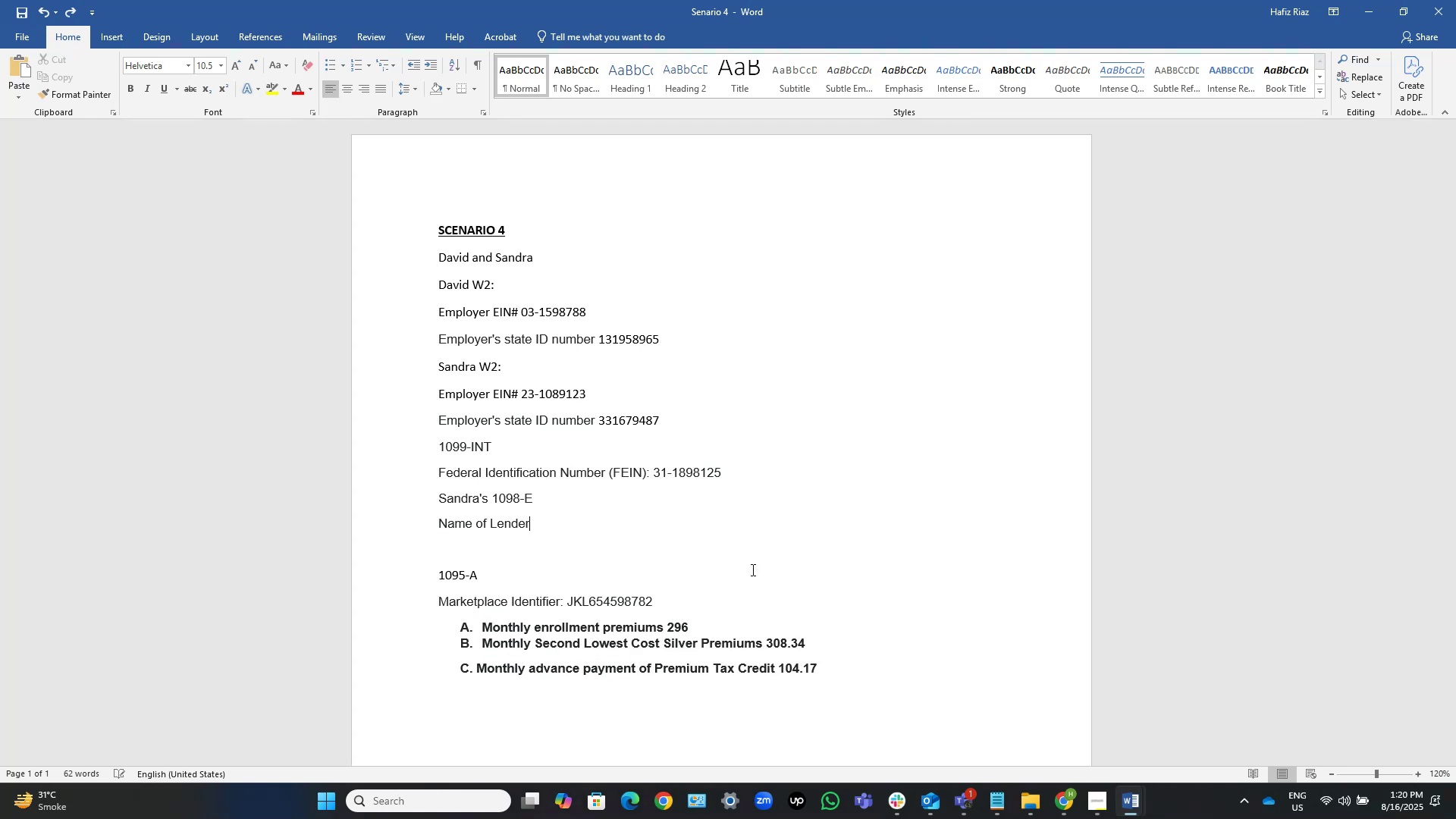 
key(Space)
 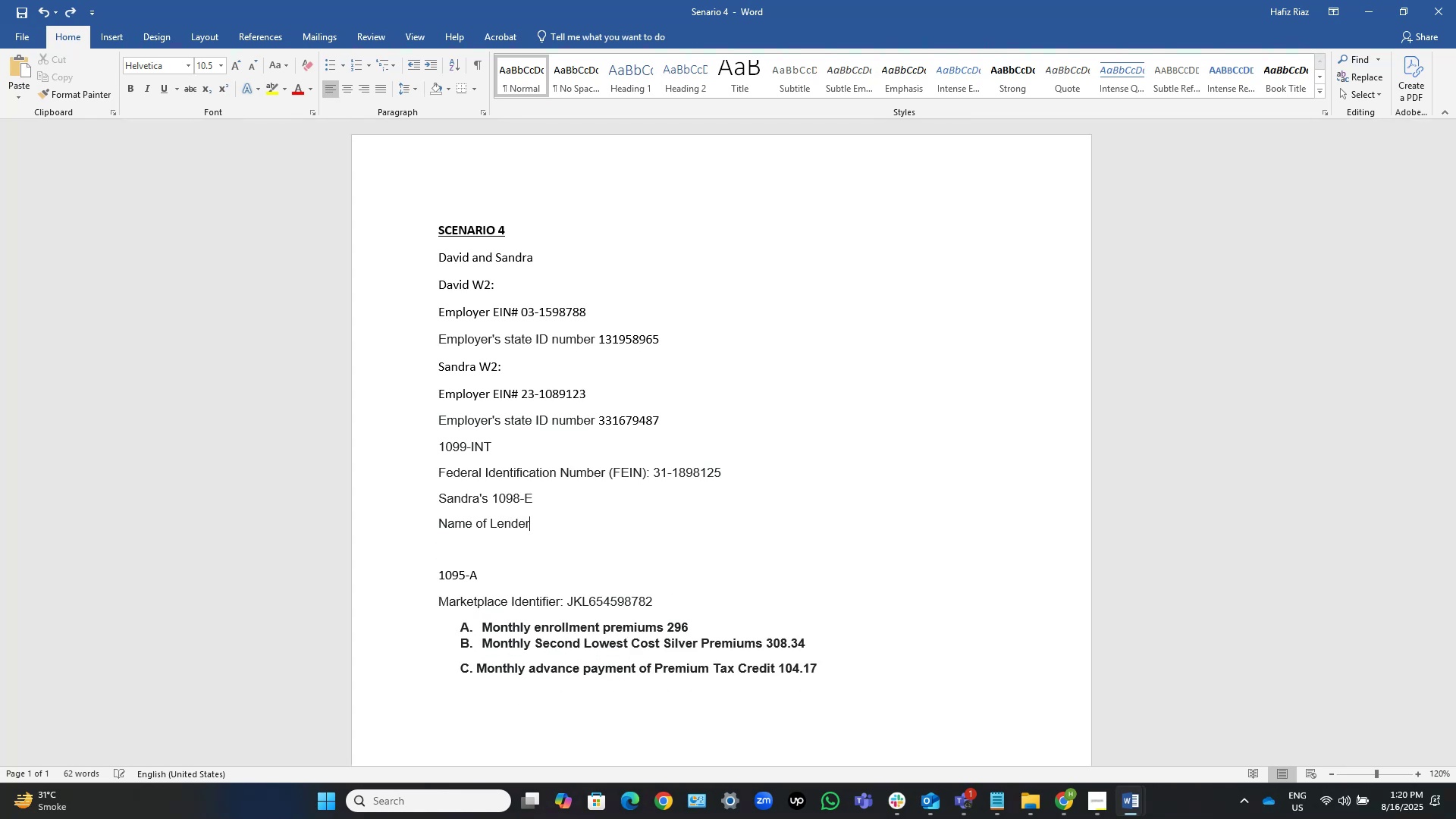 
key(Control+ControlLeft)
 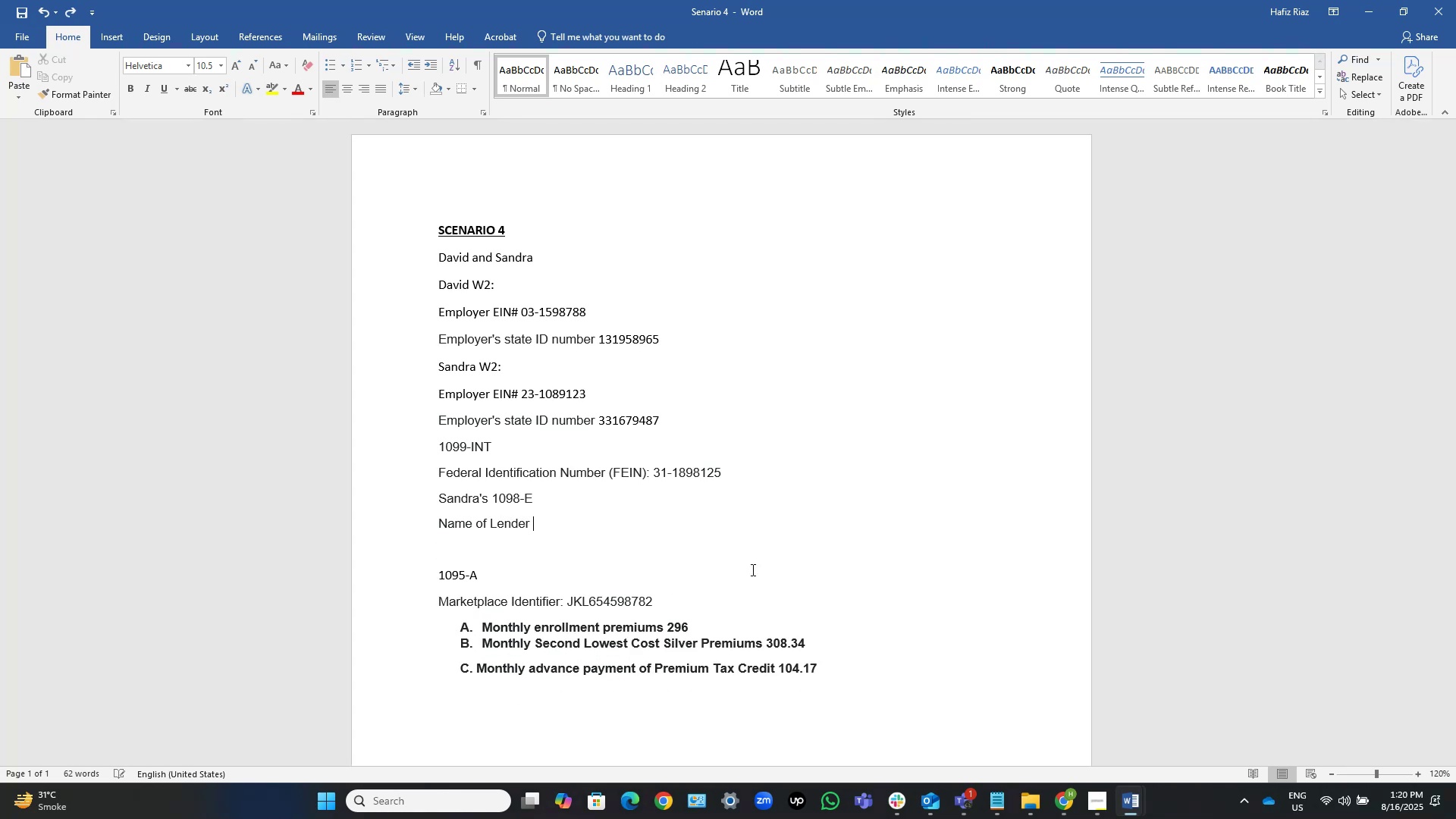 
key(Control+V)
 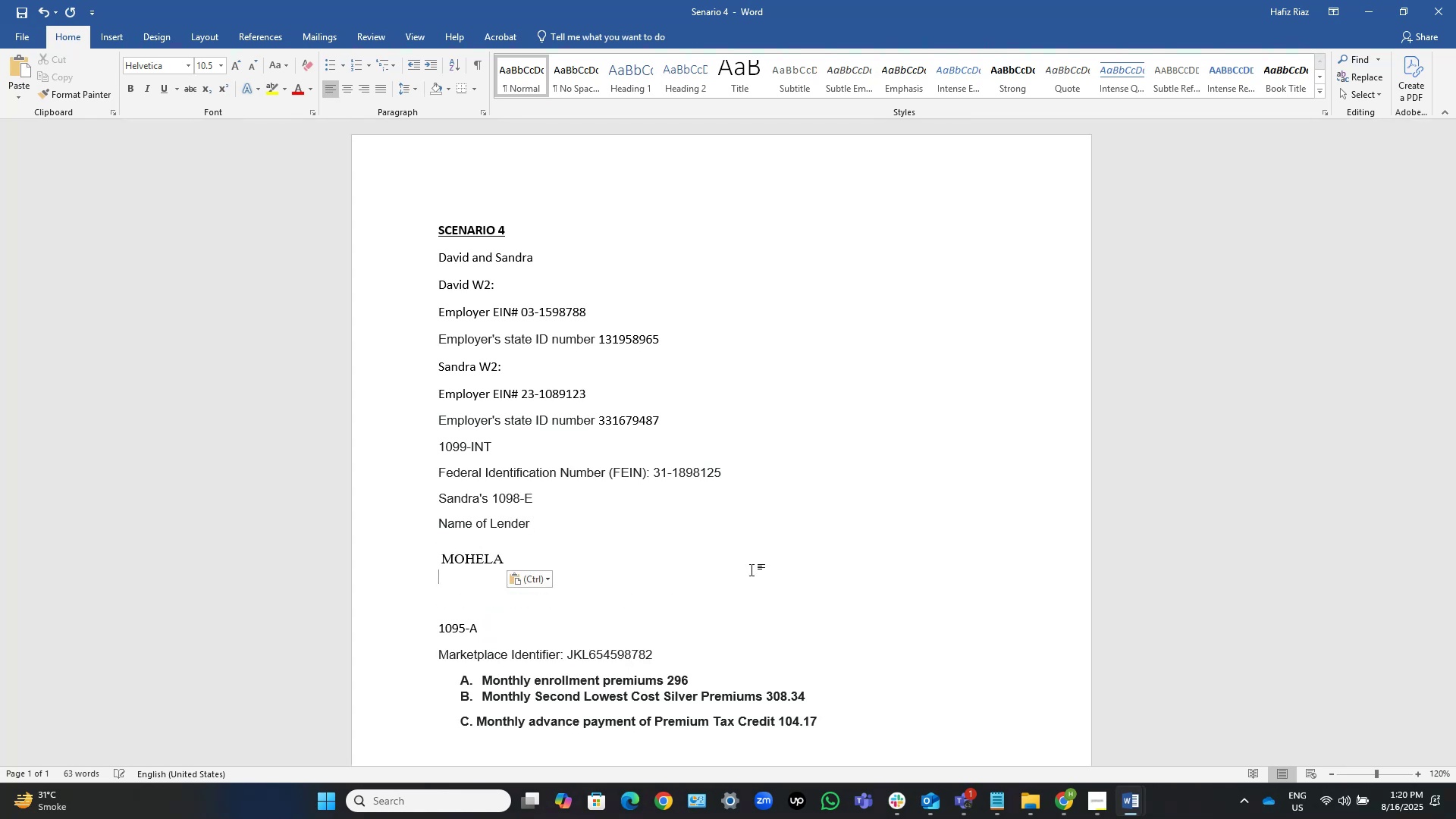 
key(ArrowLeft)
 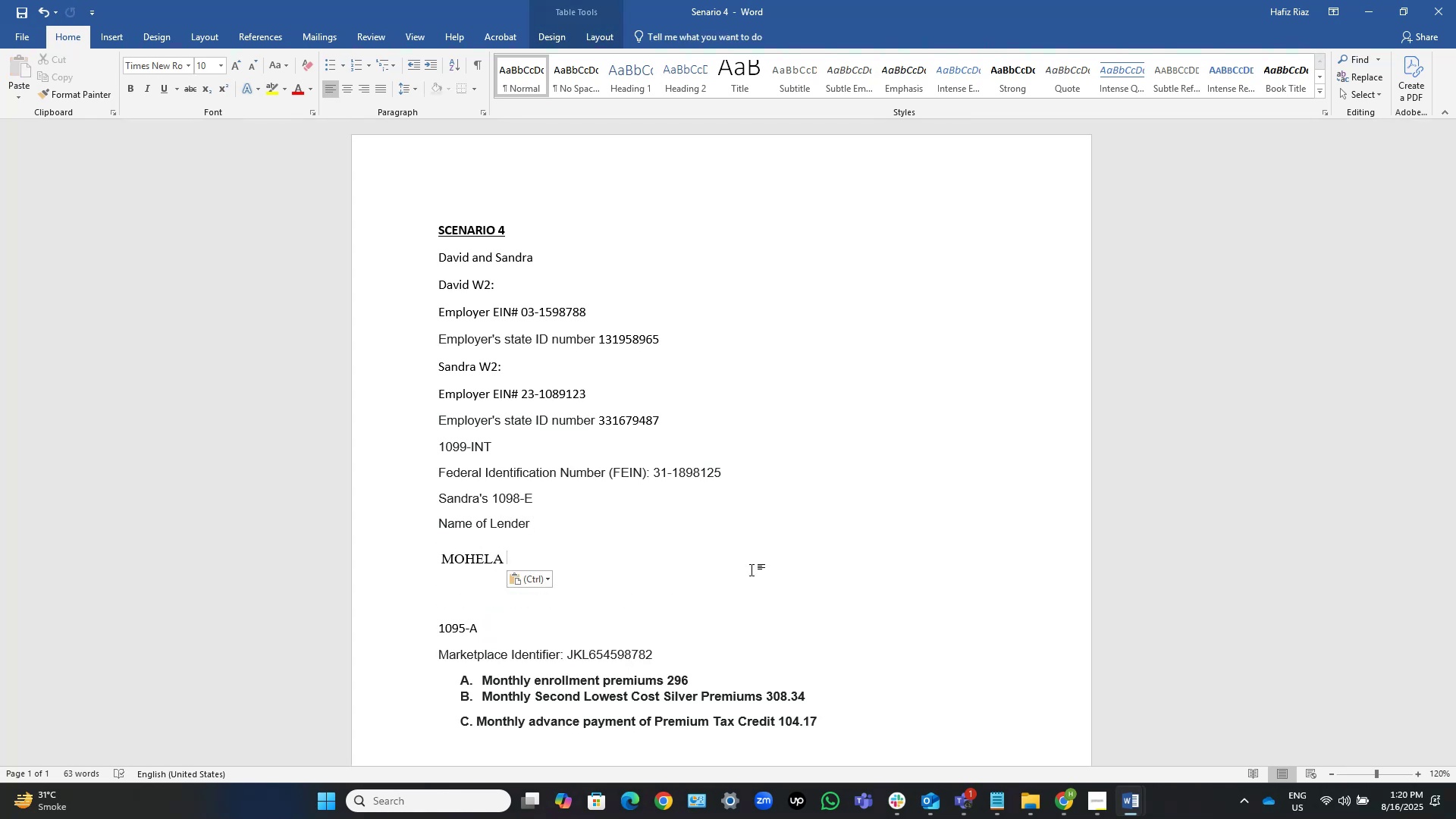 
key(Home)
 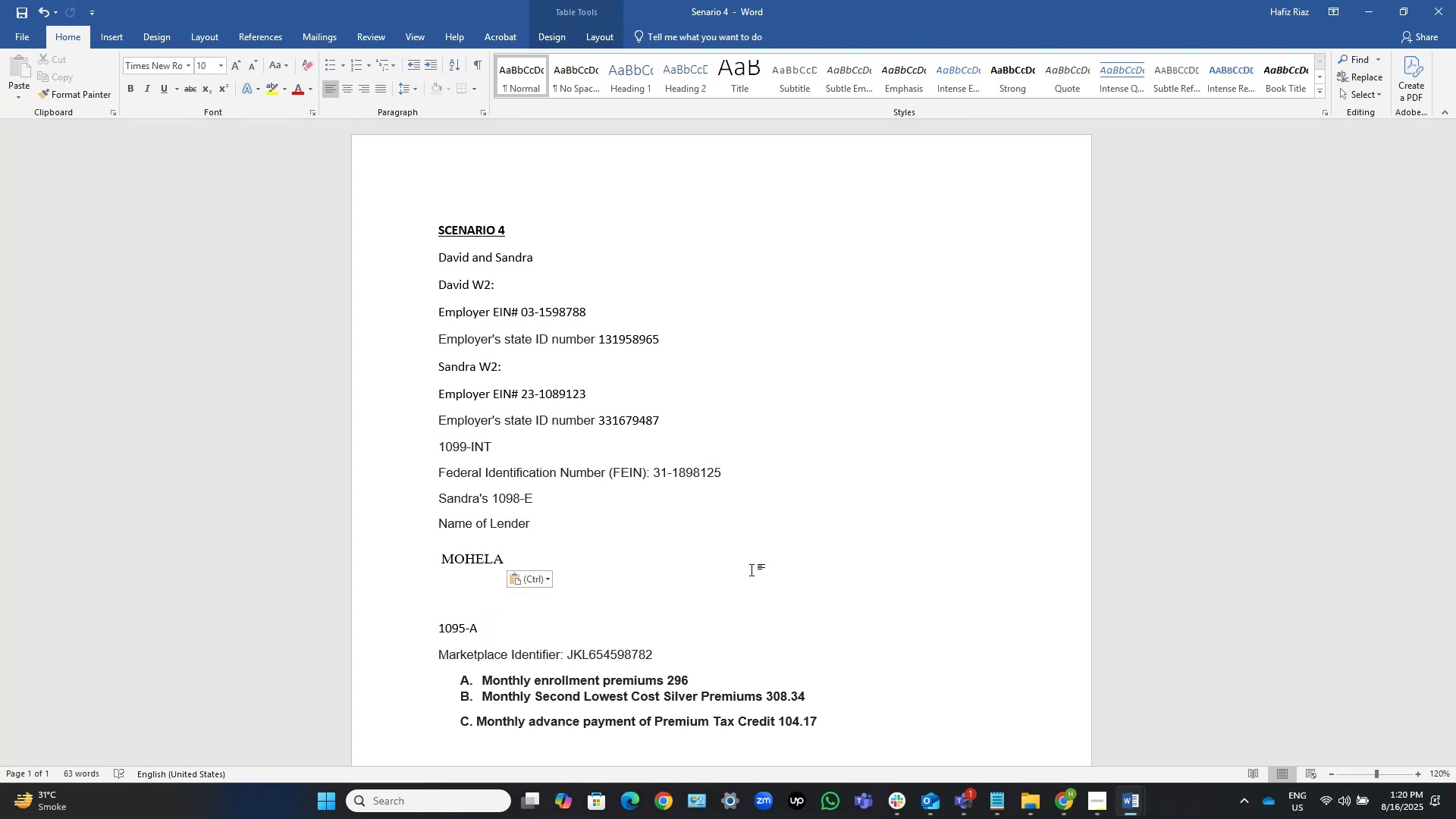 
key(Backspace)
 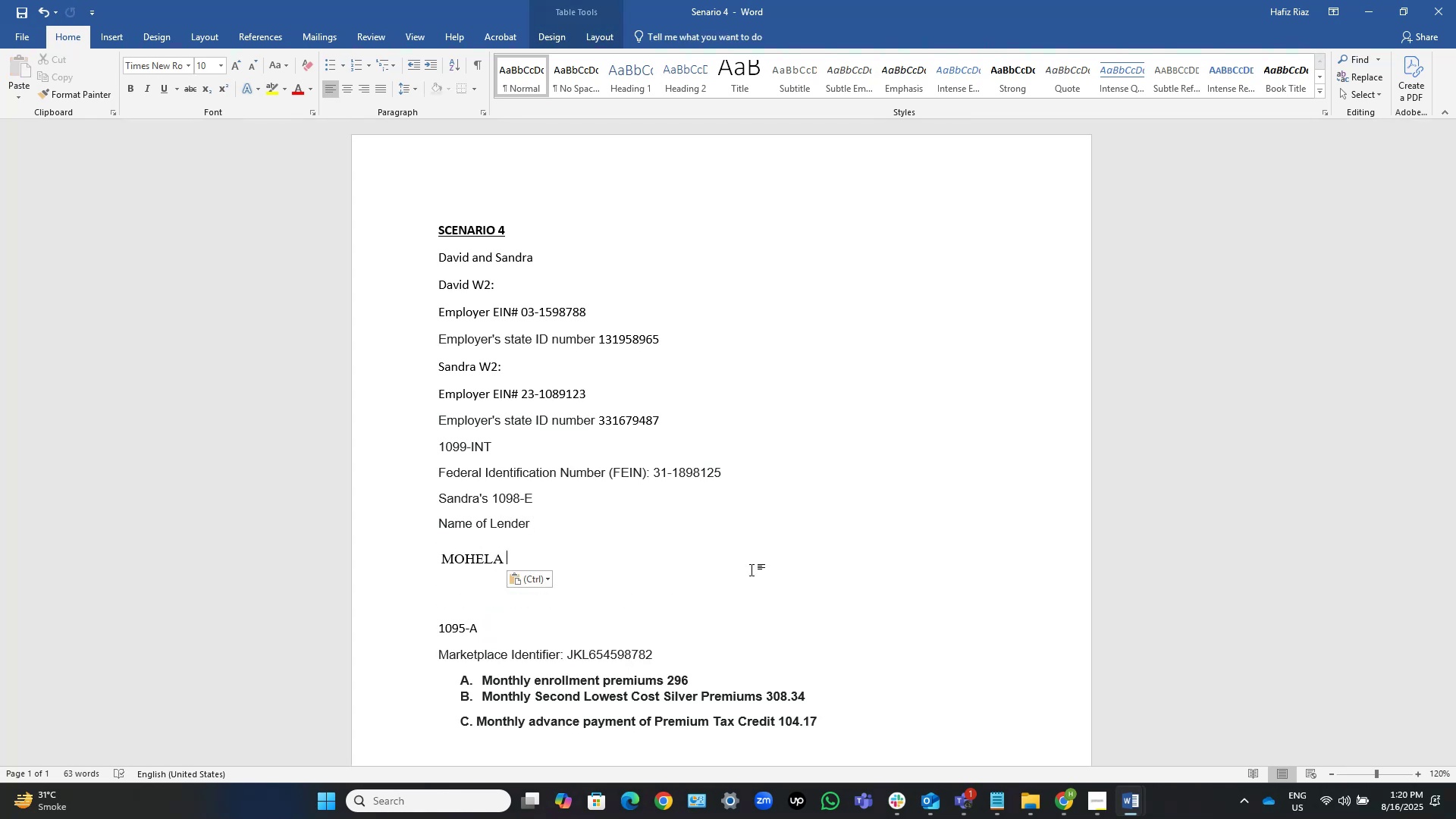 
key(Backspace)
 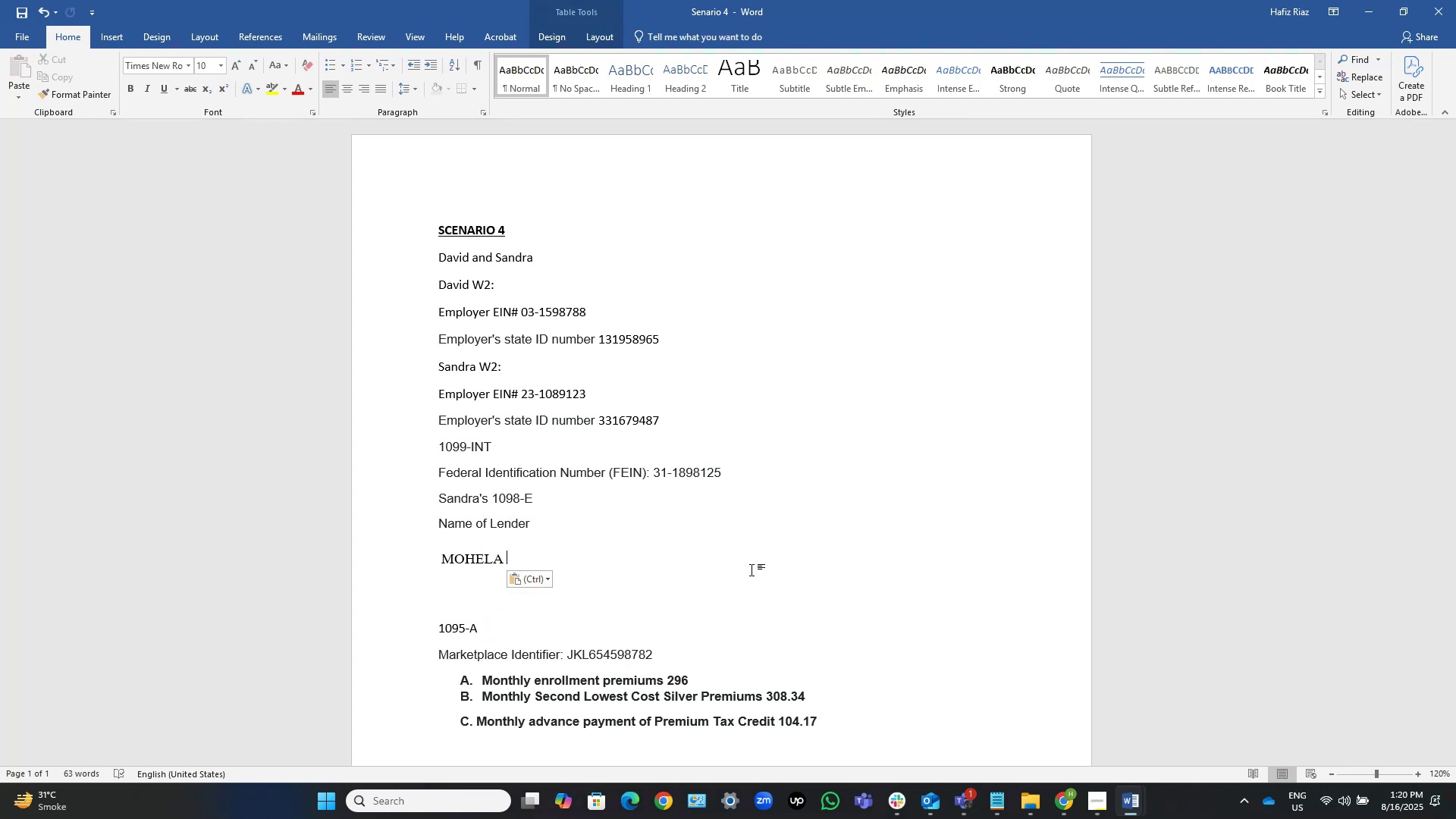 
key(Home)
 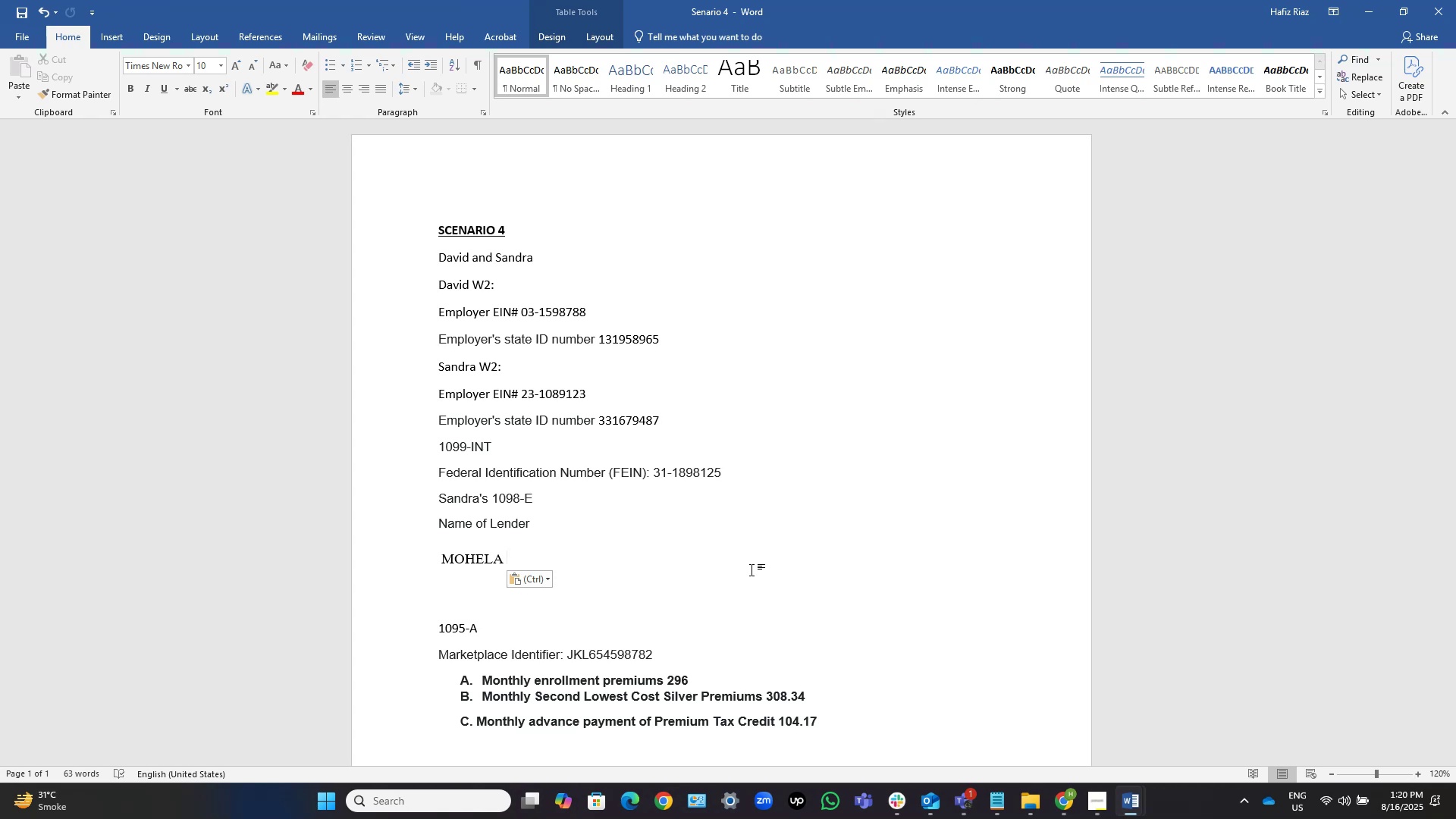 
key(ArrowDown)
 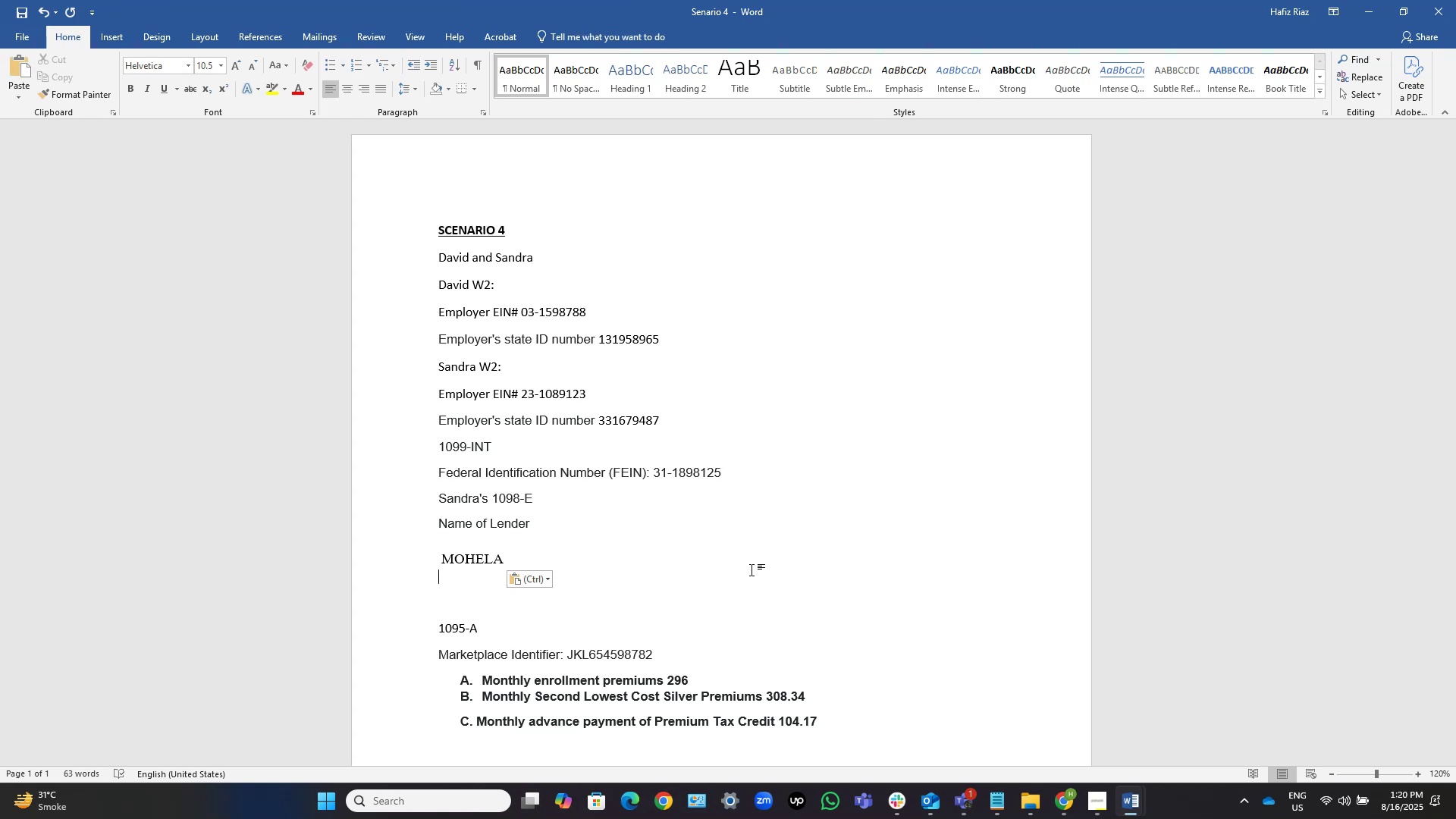 
key(ArrowLeft)
 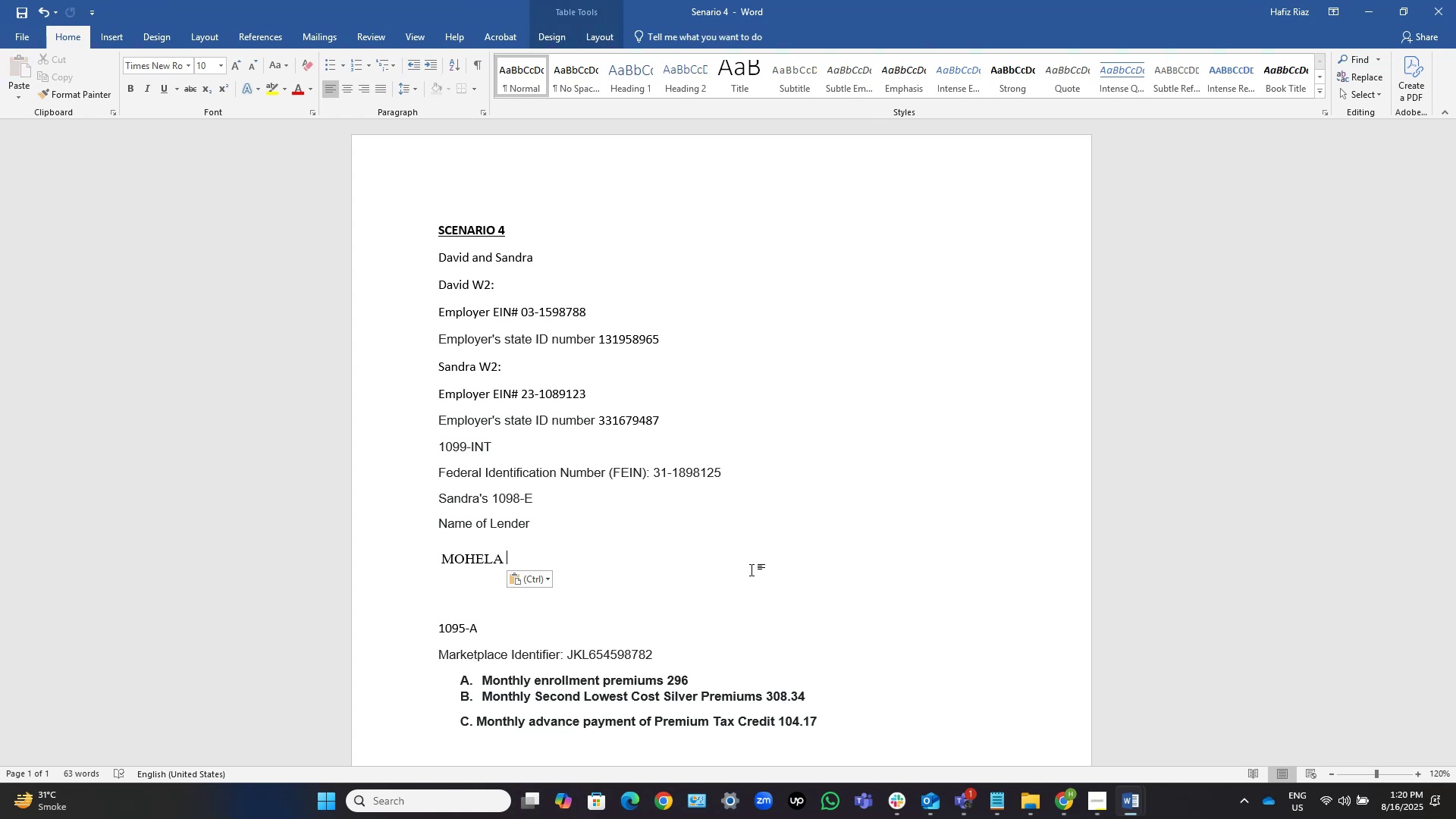 
key(ArrowUp)
 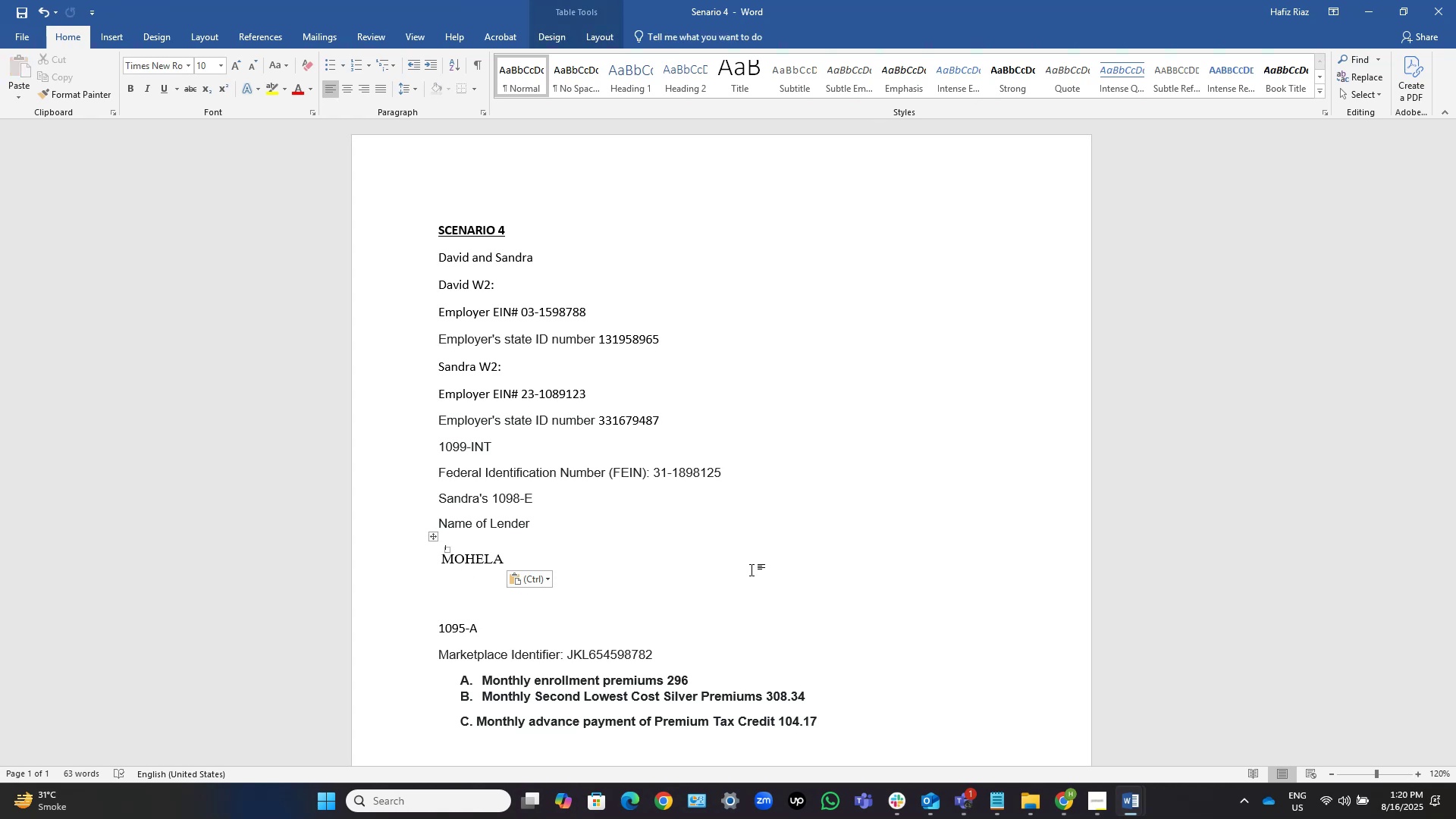 
key(Backspace)
 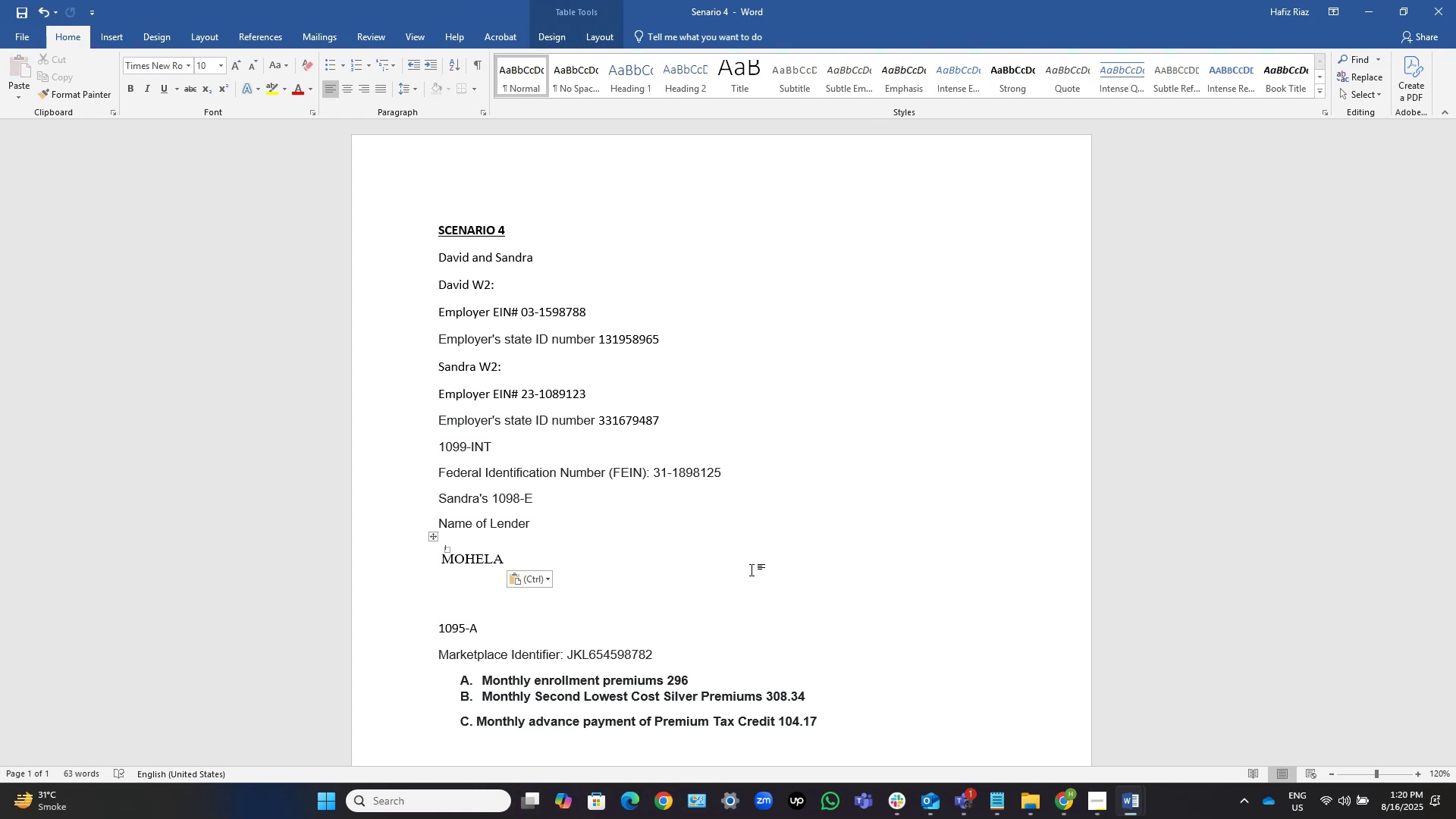 
key(Backspace)
 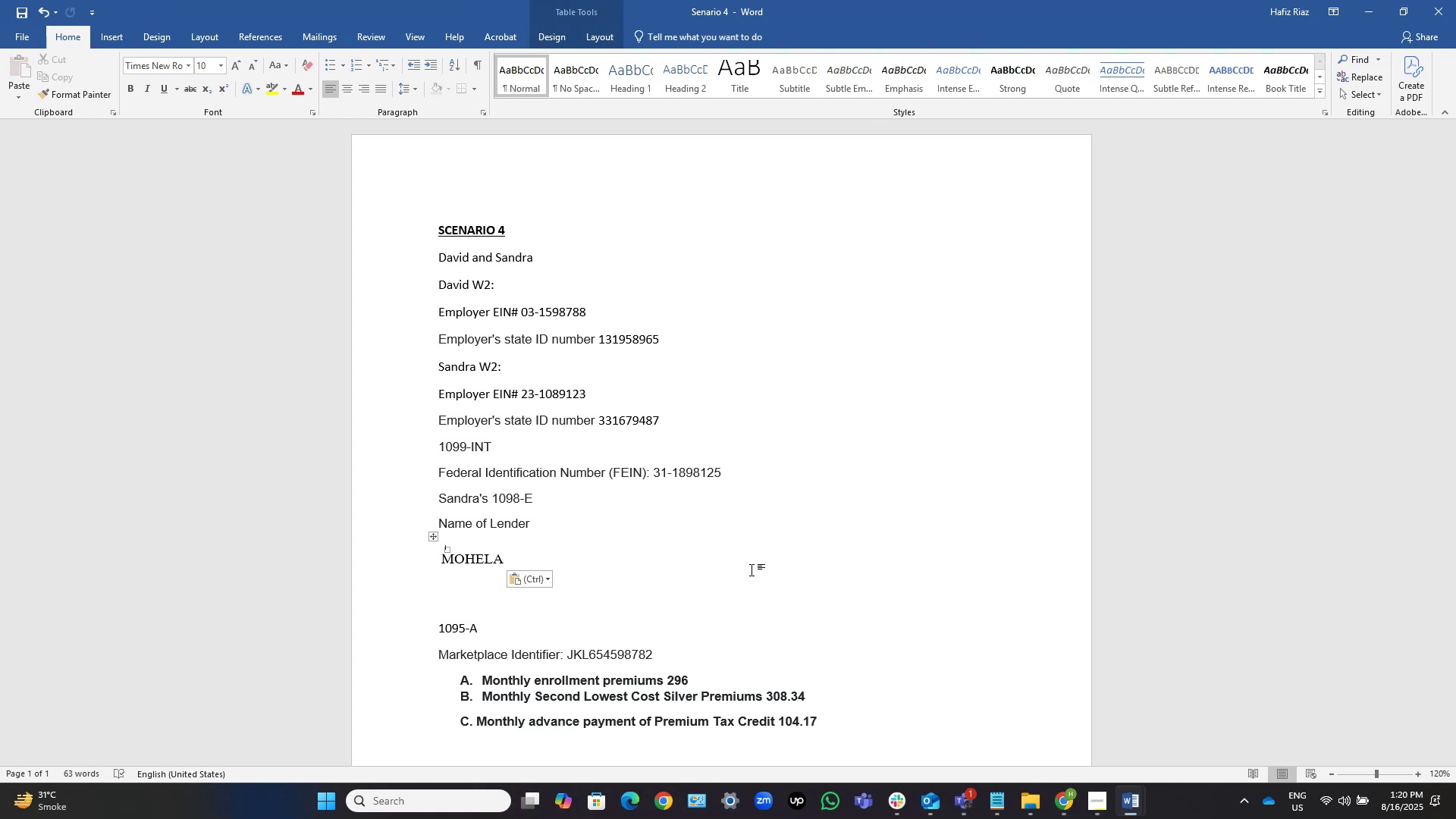 
key(Backspace)
 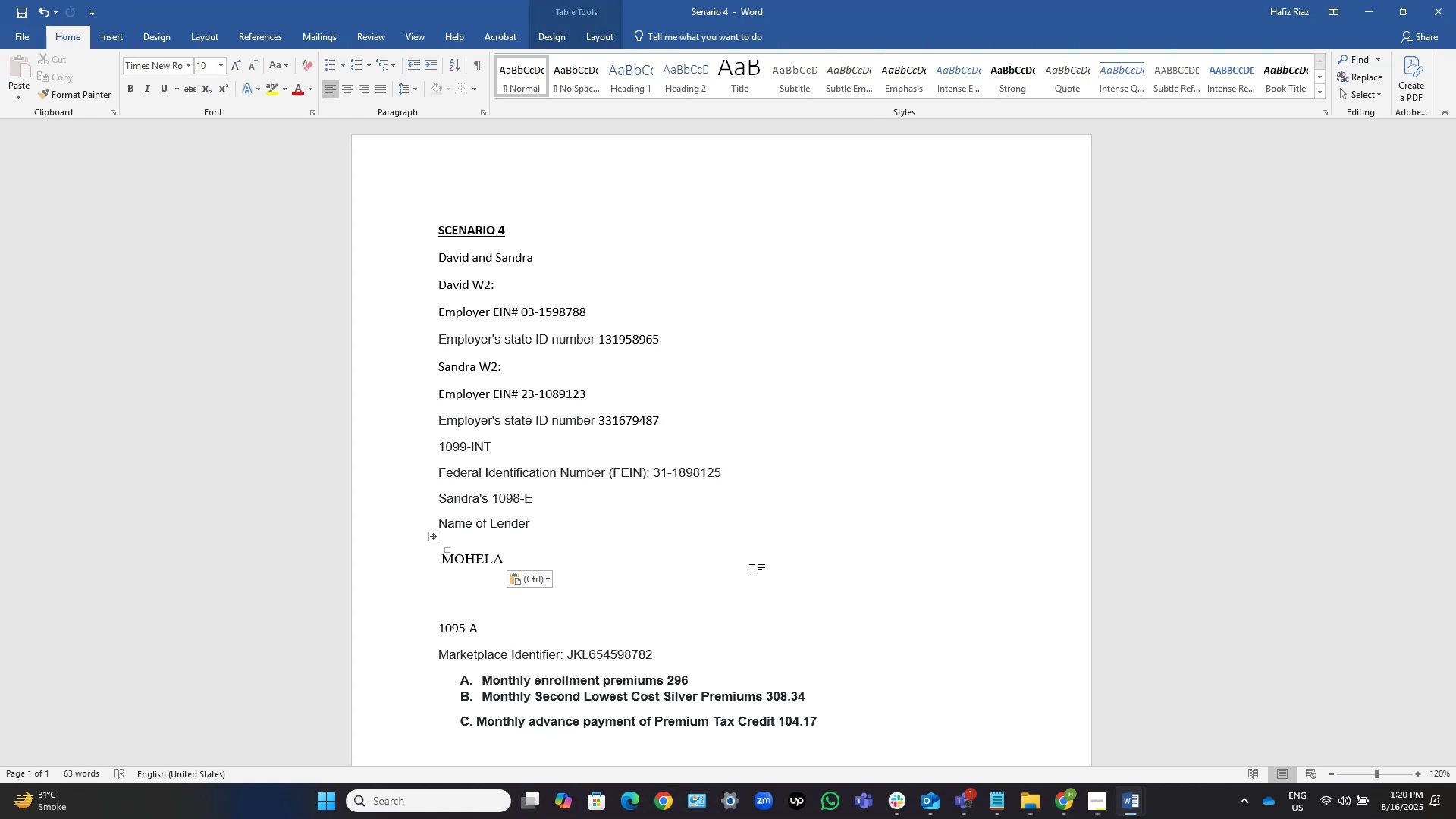 
key(Backspace)
 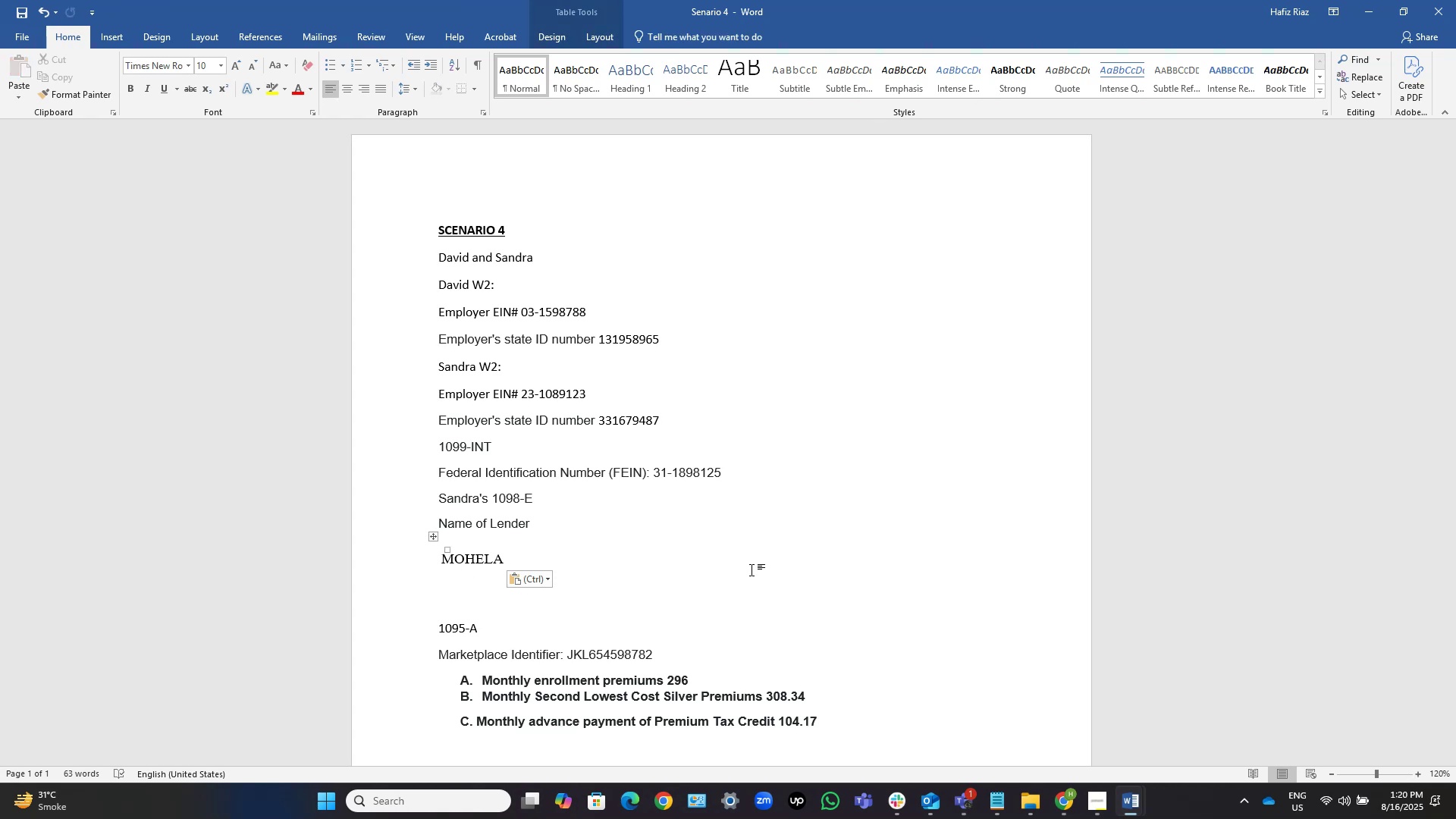 
key(Backspace)
 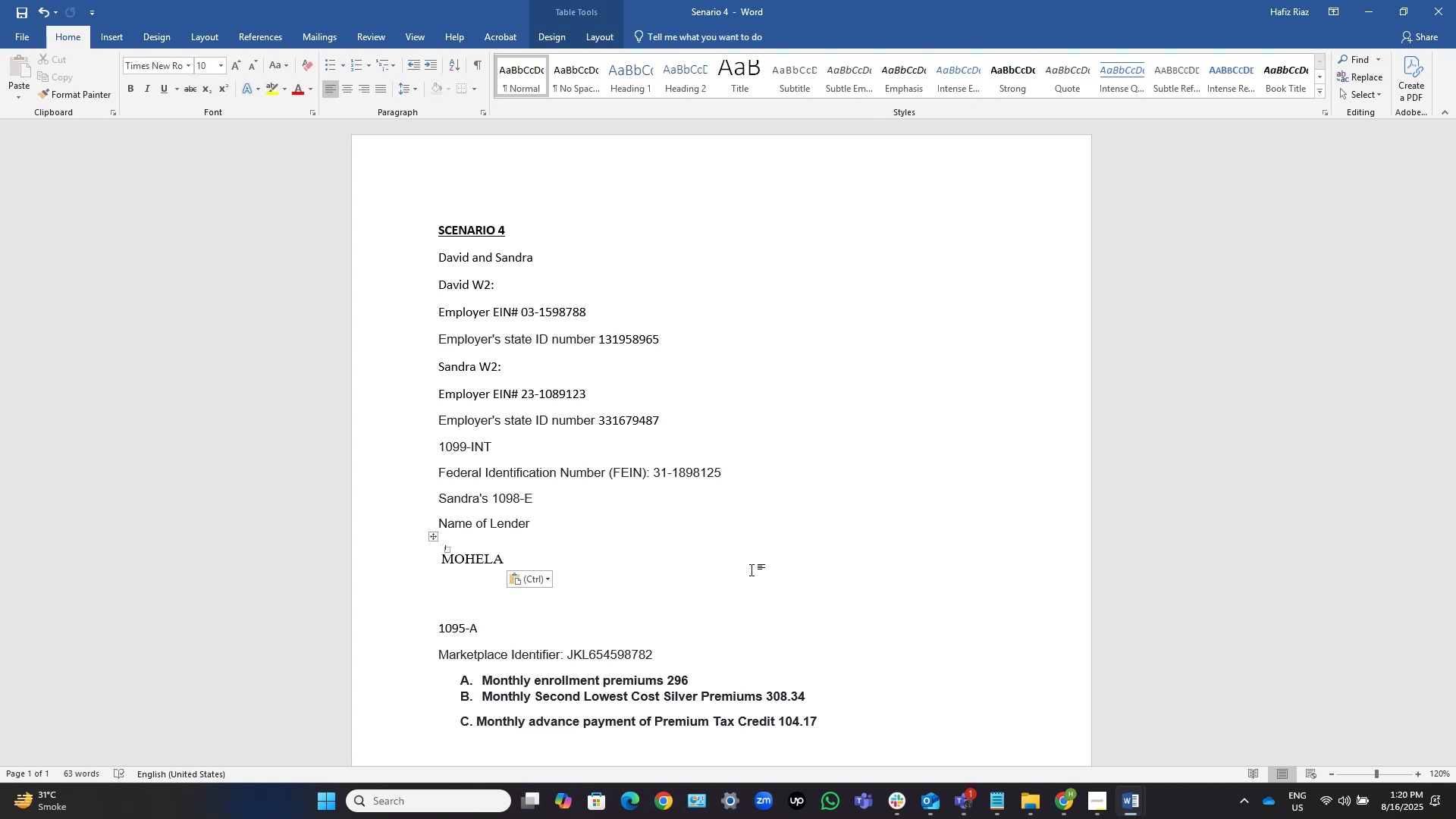 
key(Backspace)
 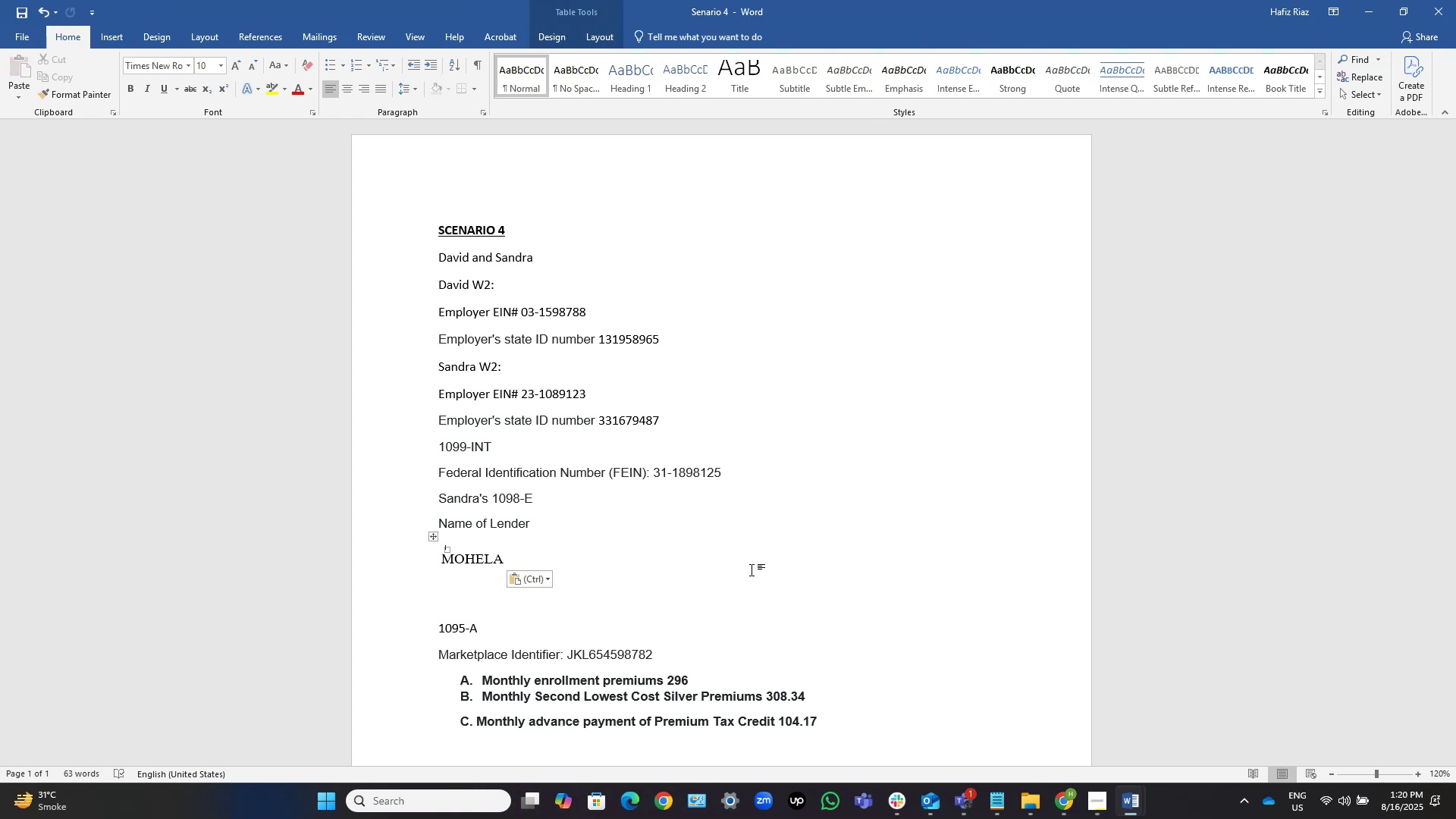 
key(Backspace)
 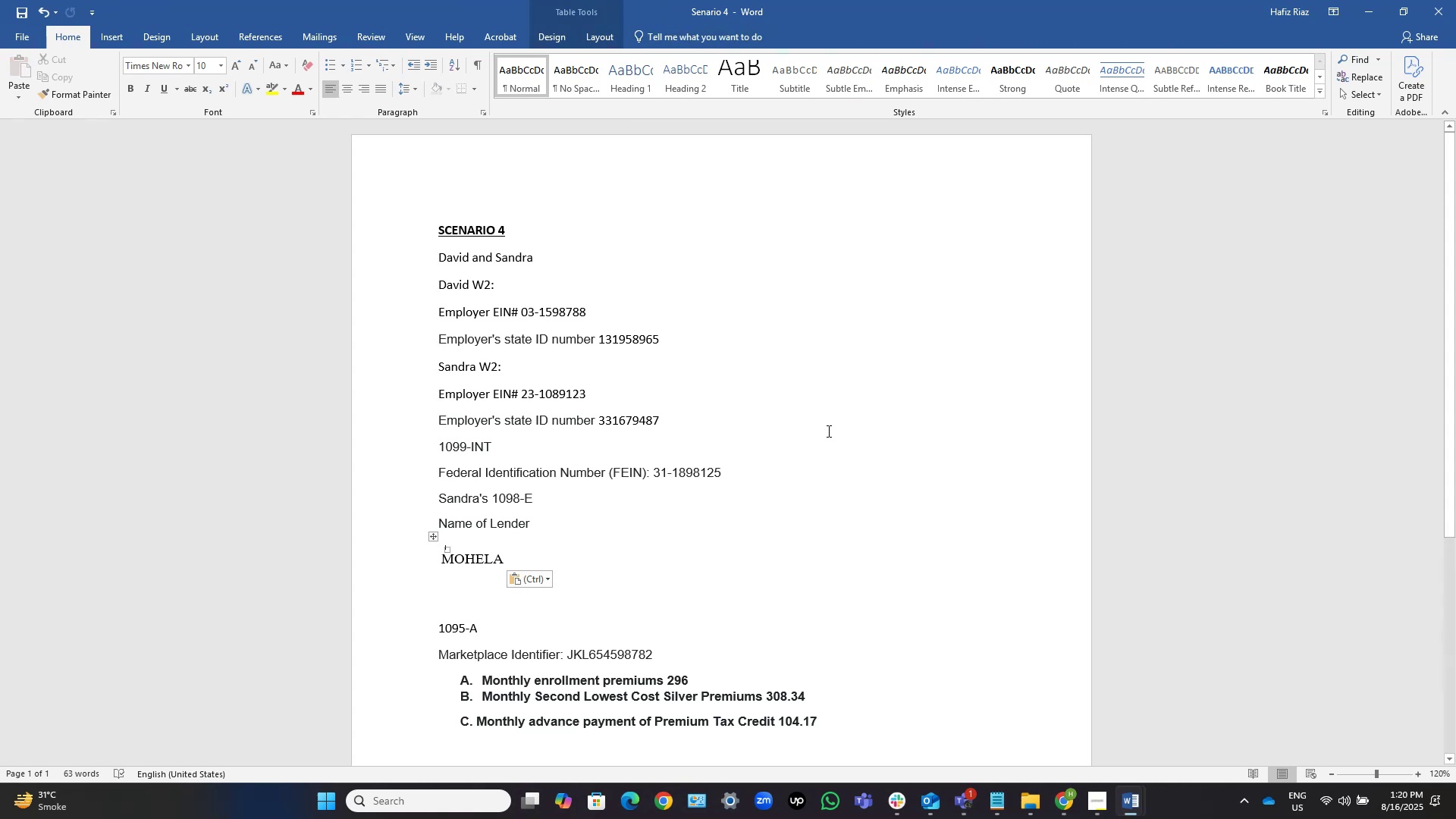 
key(ArrowUp)
 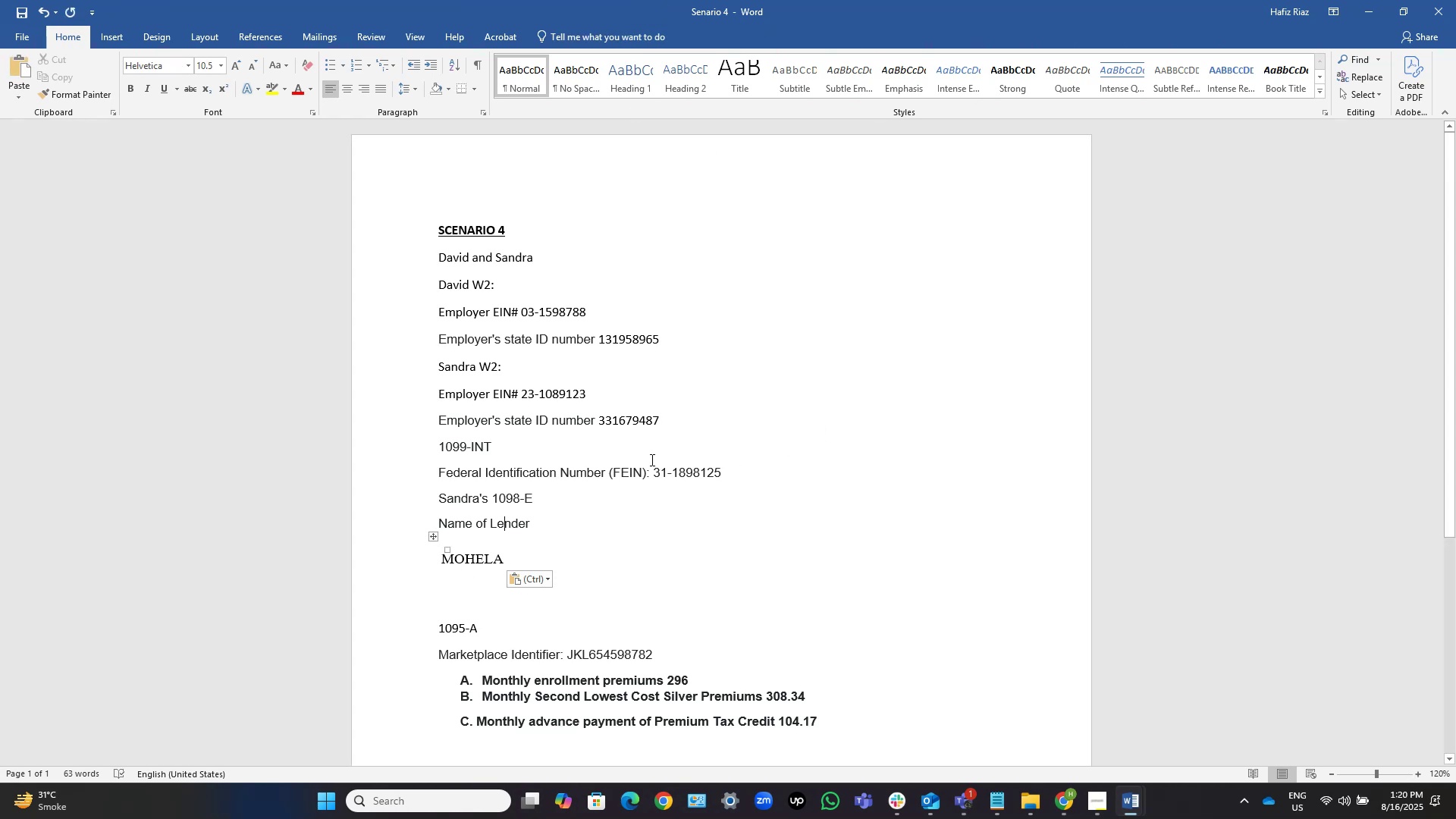 
key(ArrowDown)
 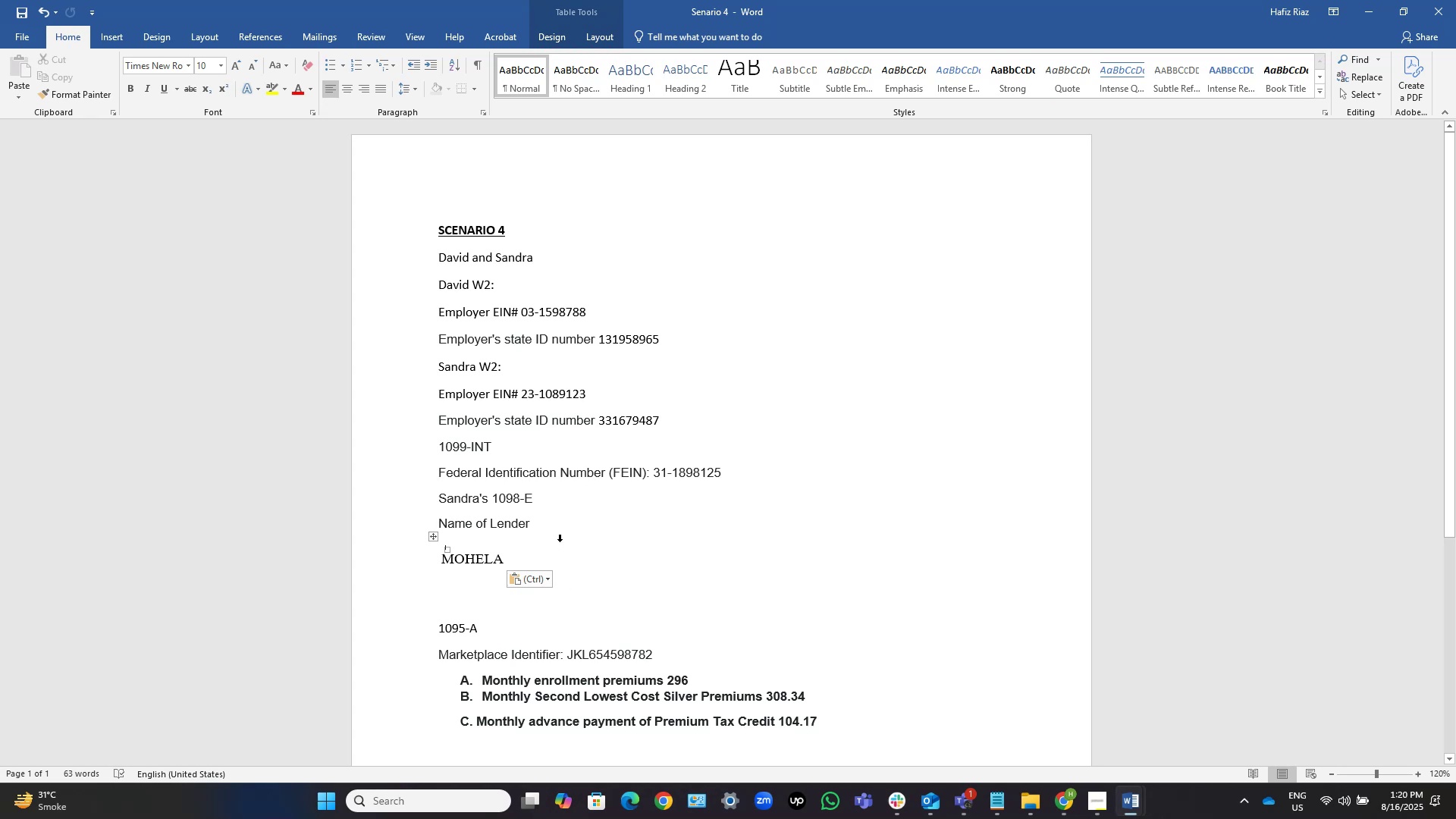 
left_click([581, 526])
 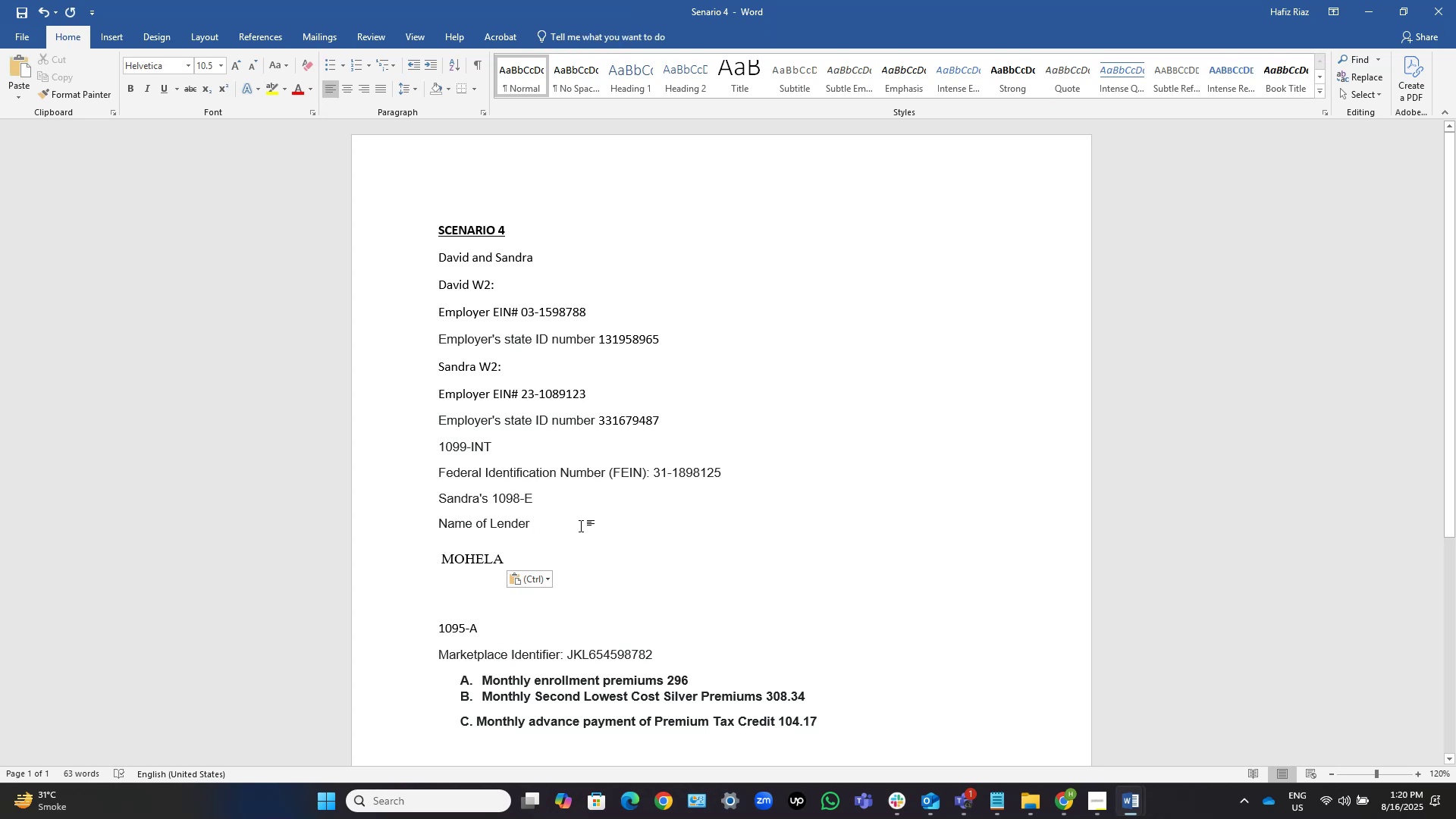 
type(Mo)
 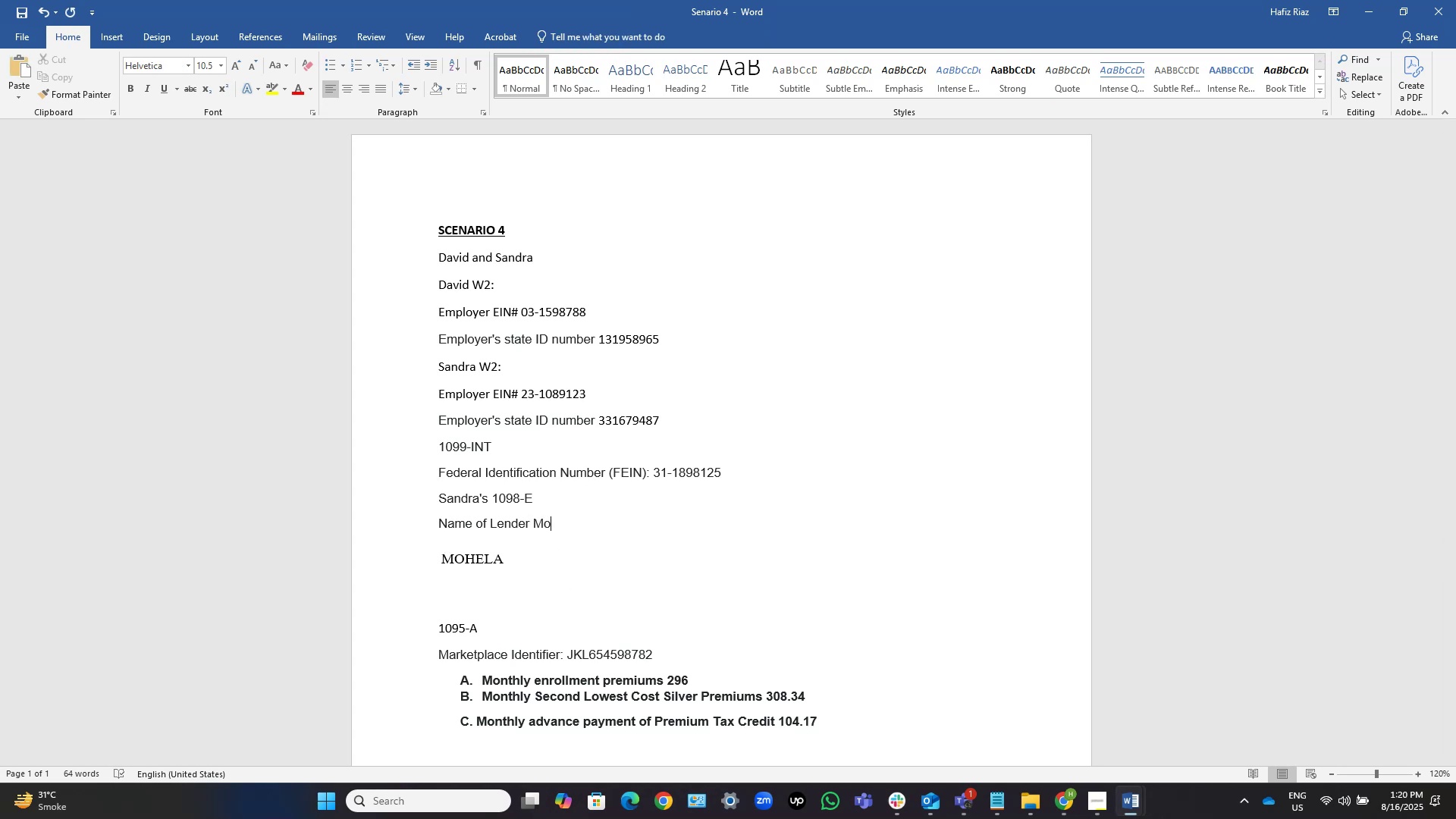 
type(hela)
 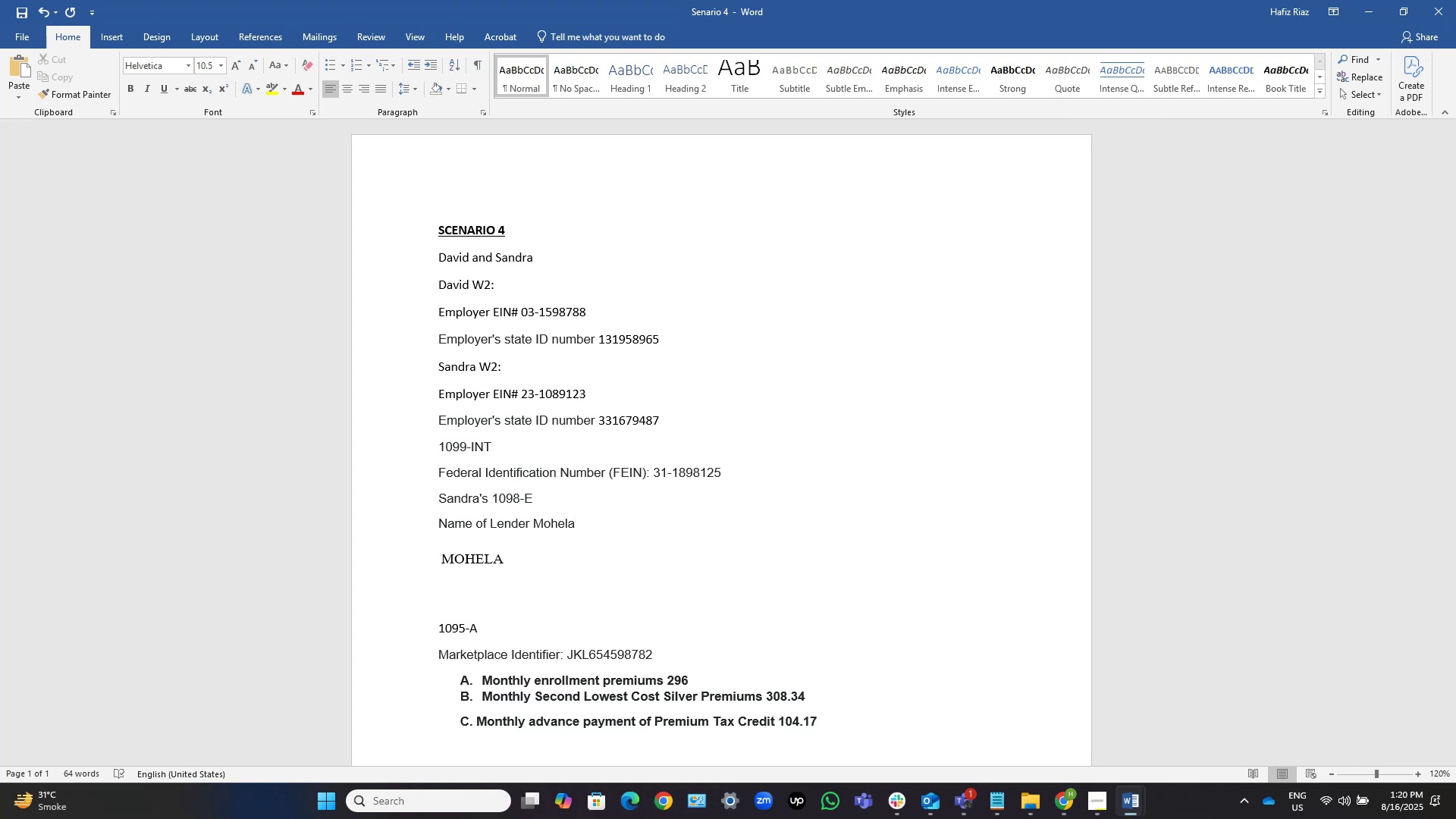 
key(Control+ArrowLeft)
 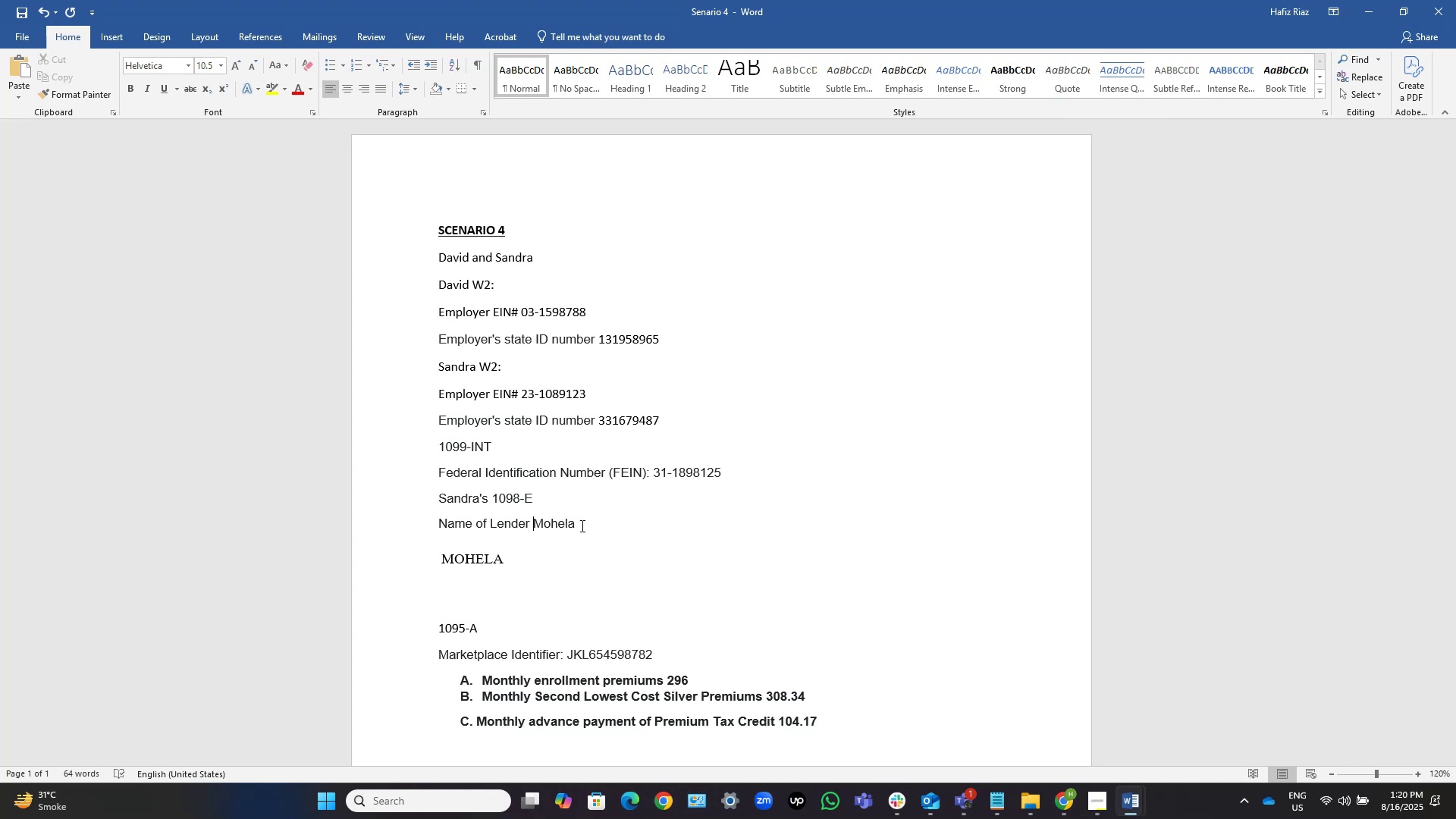 
key(ArrowLeft)
 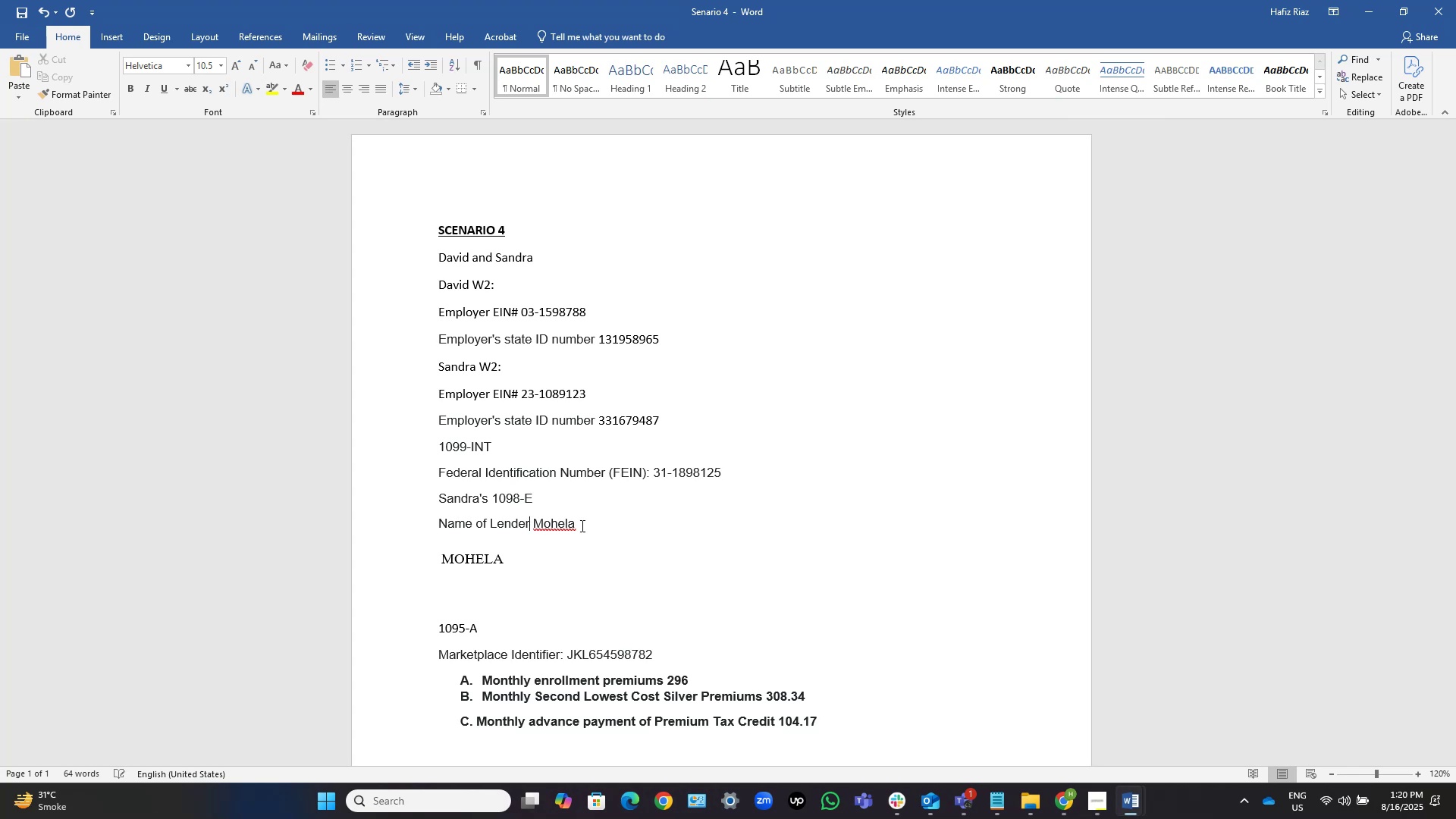 
key(Shift+Semicolon)
 